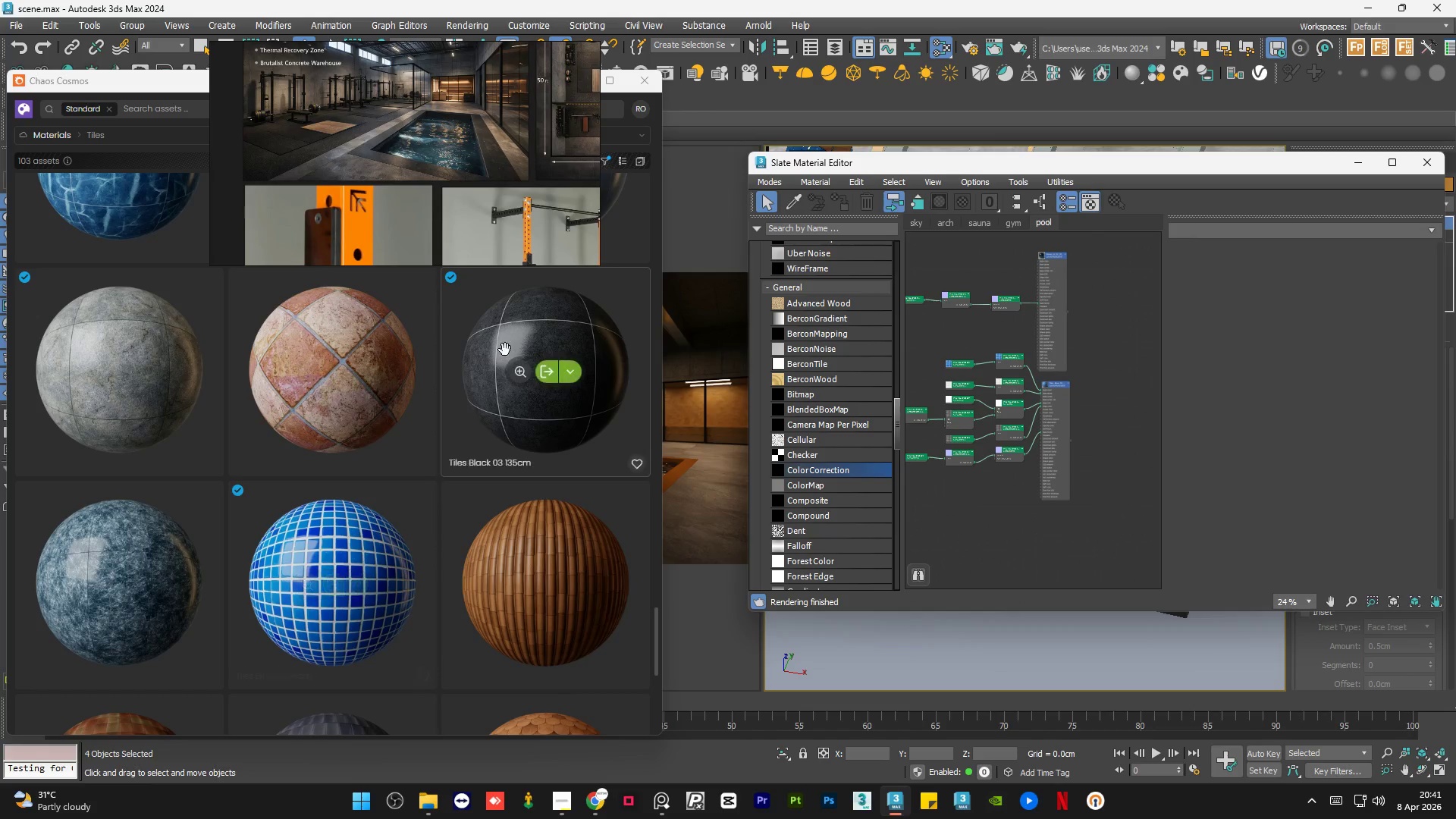 
left_click_drag(start_coordinate=[500, 339], to_coordinate=[1056, 513])
 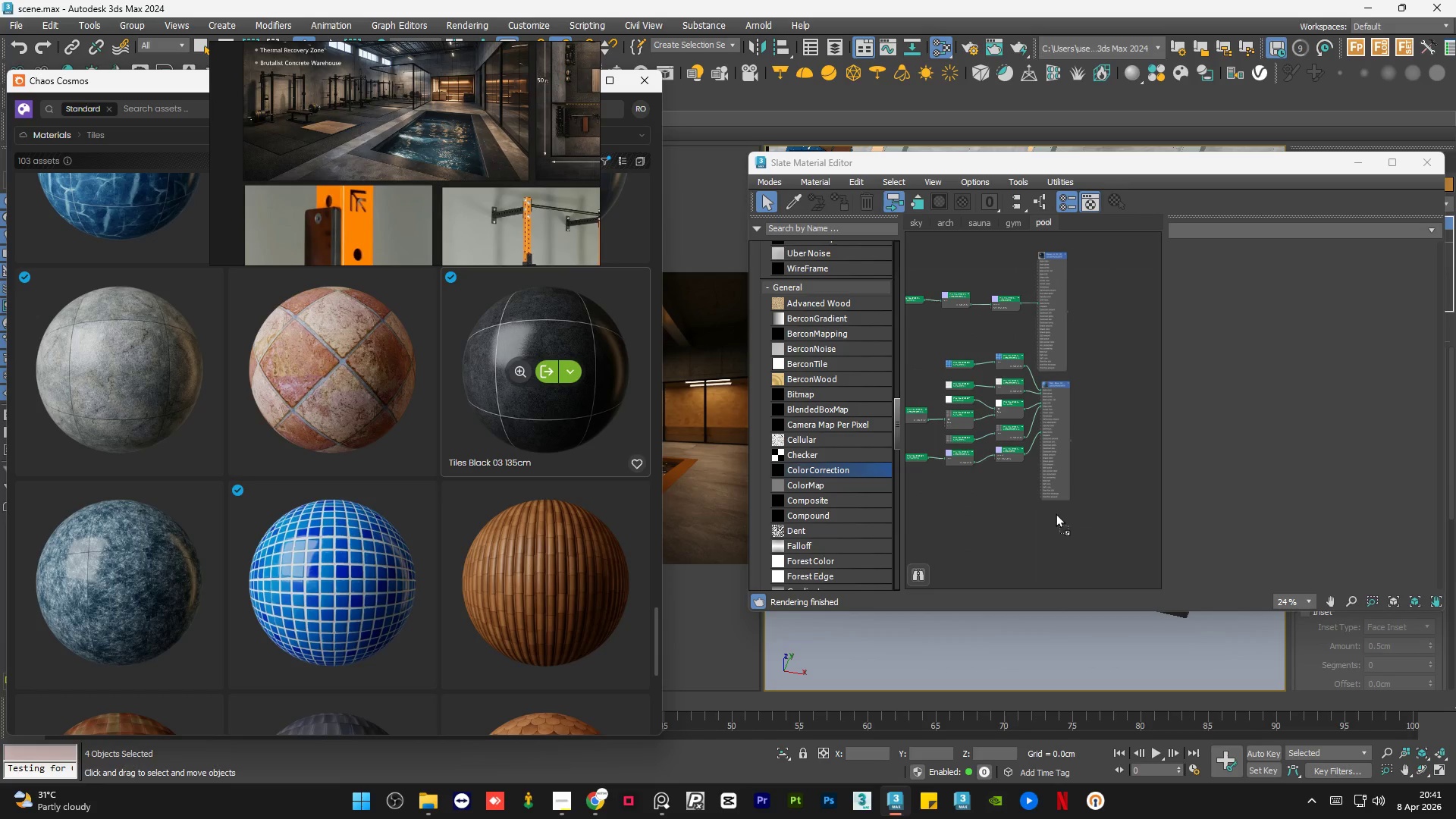 
scroll: coordinate [1056, 513], scroll_direction: up, amount: 2.0
 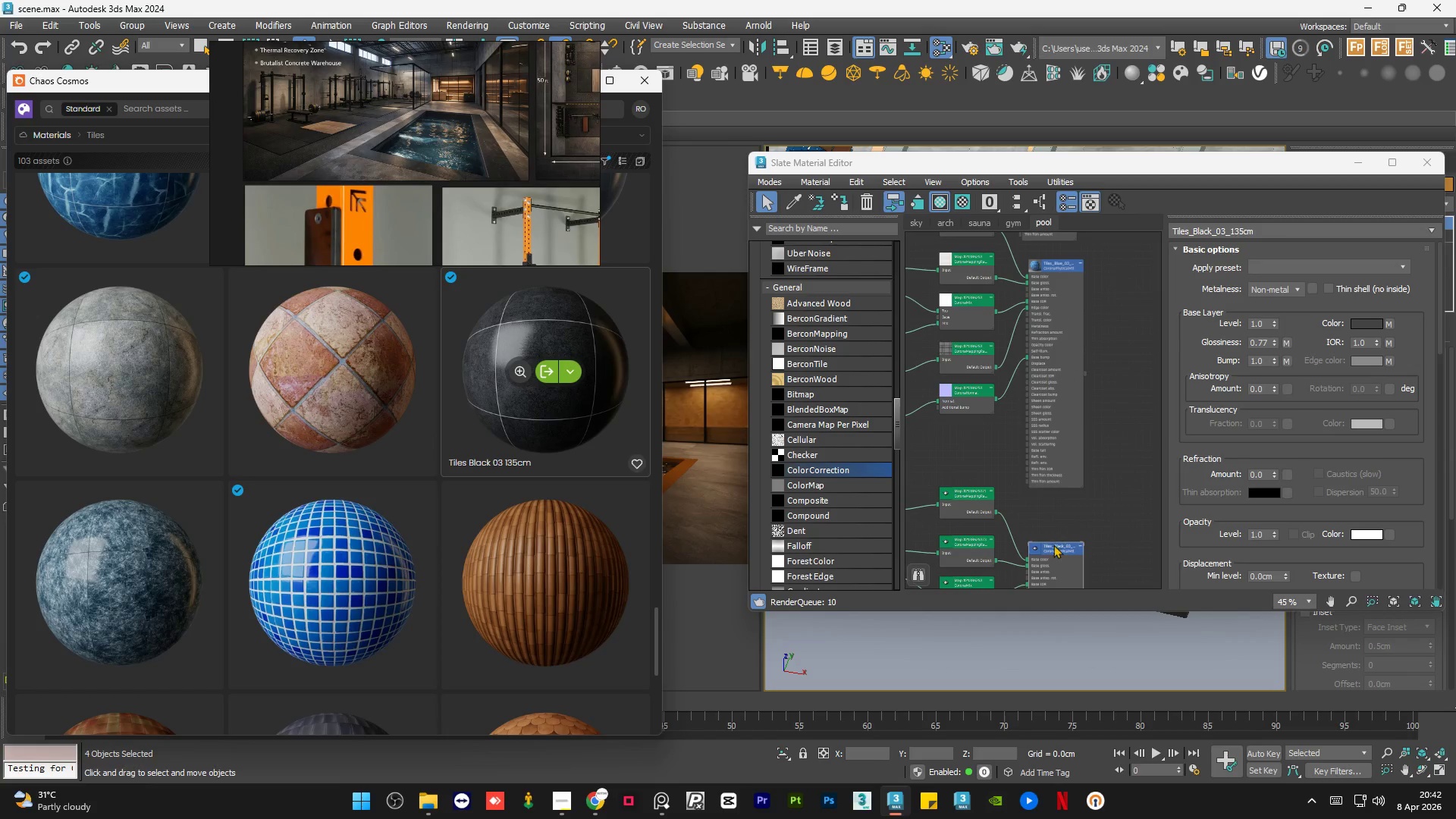 
left_click_drag(start_coordinate=[1052, 561], to_coordinate=[1055, 528])
 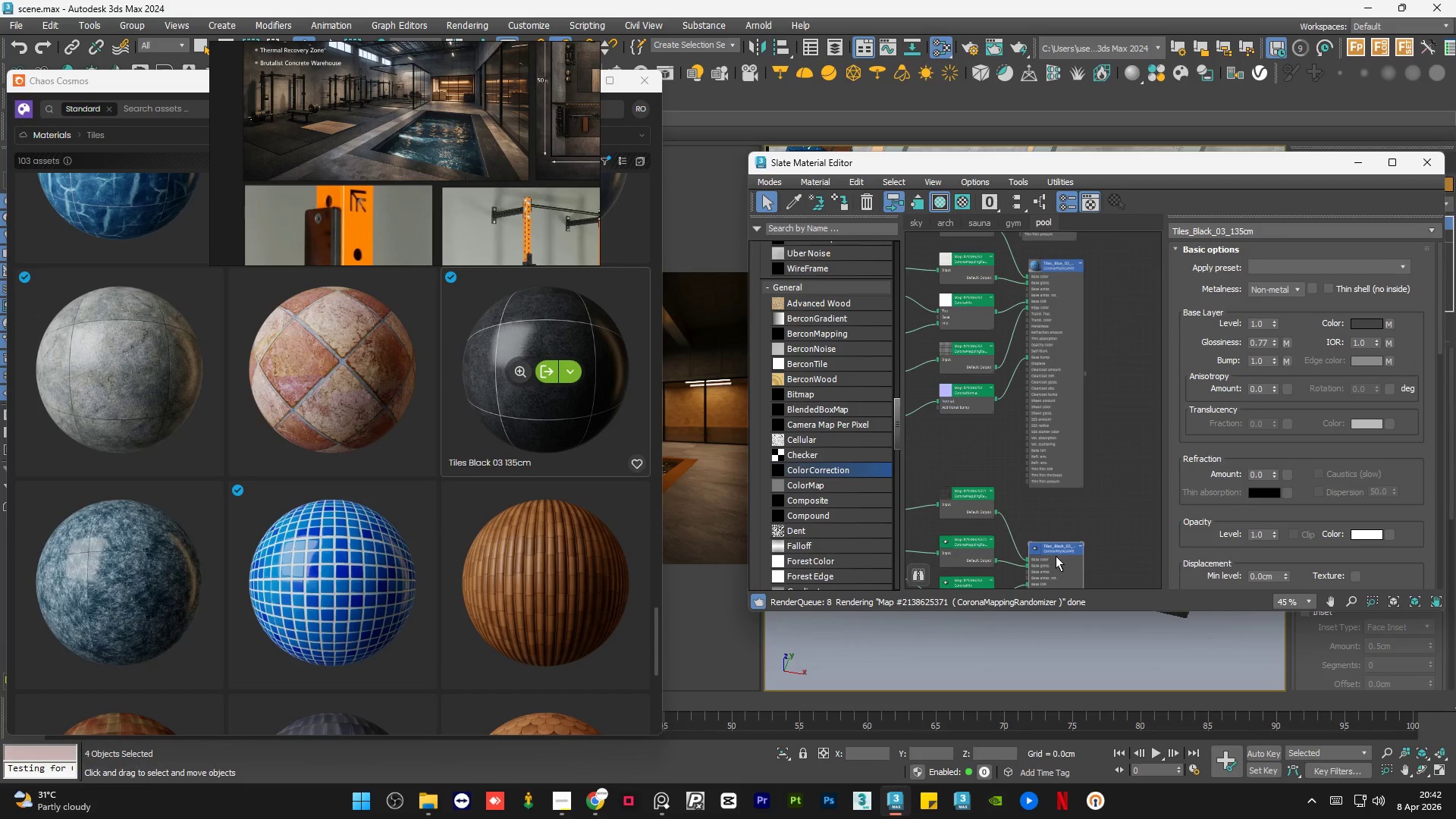 
left_click_drag(start_coordinate=[1056, 556], to_coordinate=[1056, 530])
 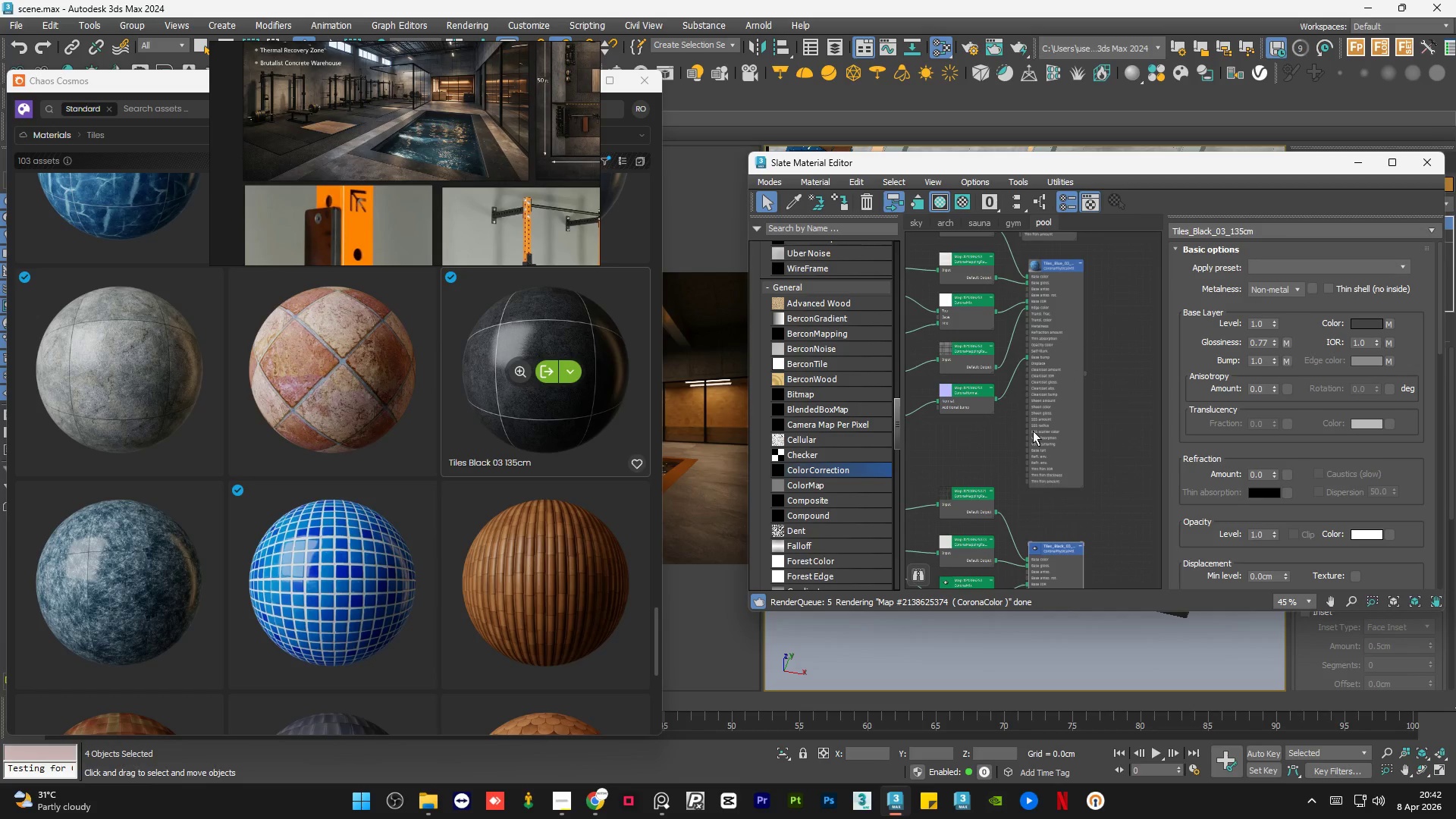 
scroll: coordinate [1033, 431], scroll_direction: down, amount: 3.0
 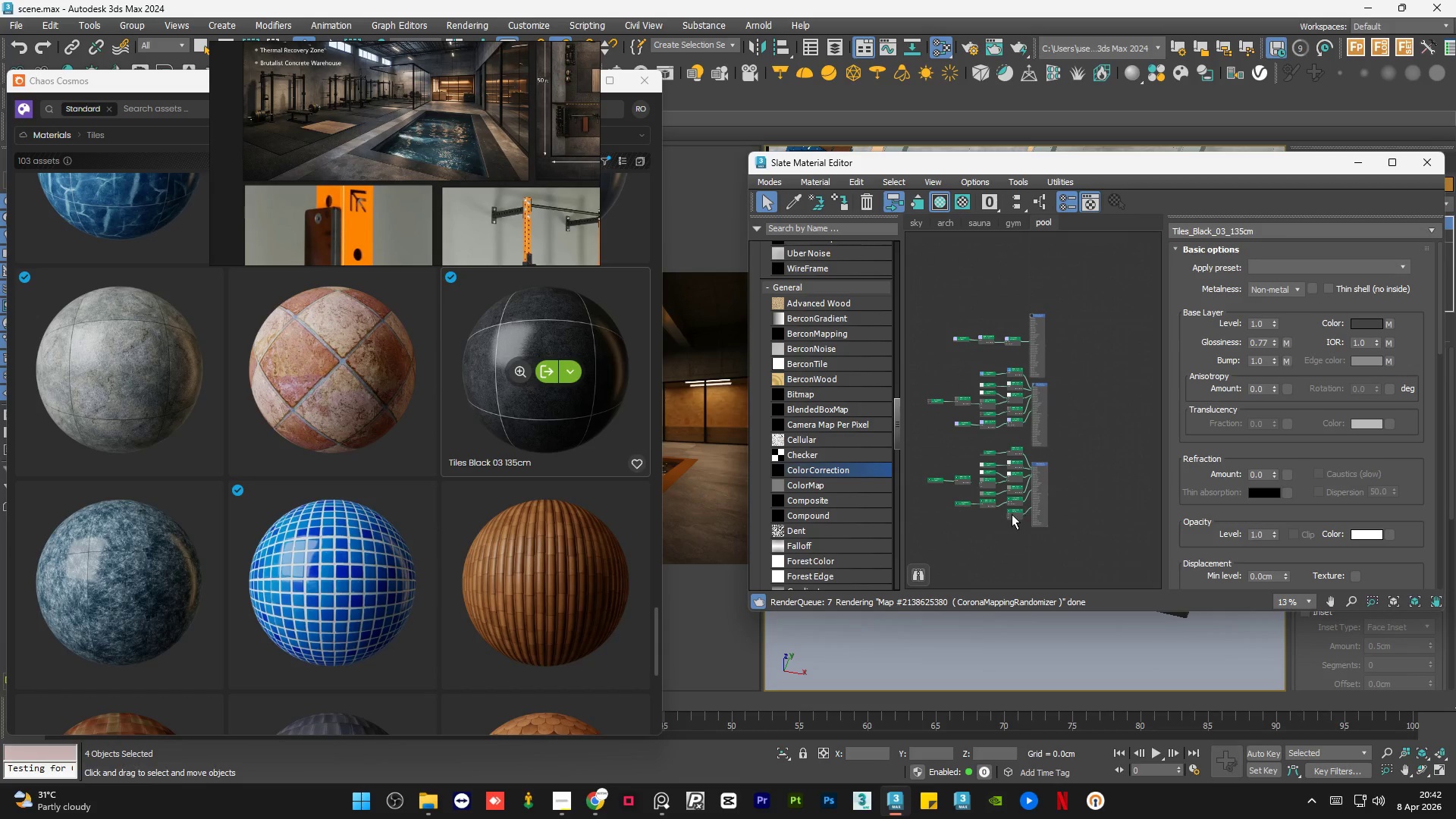 
left_click([1015, 518])
 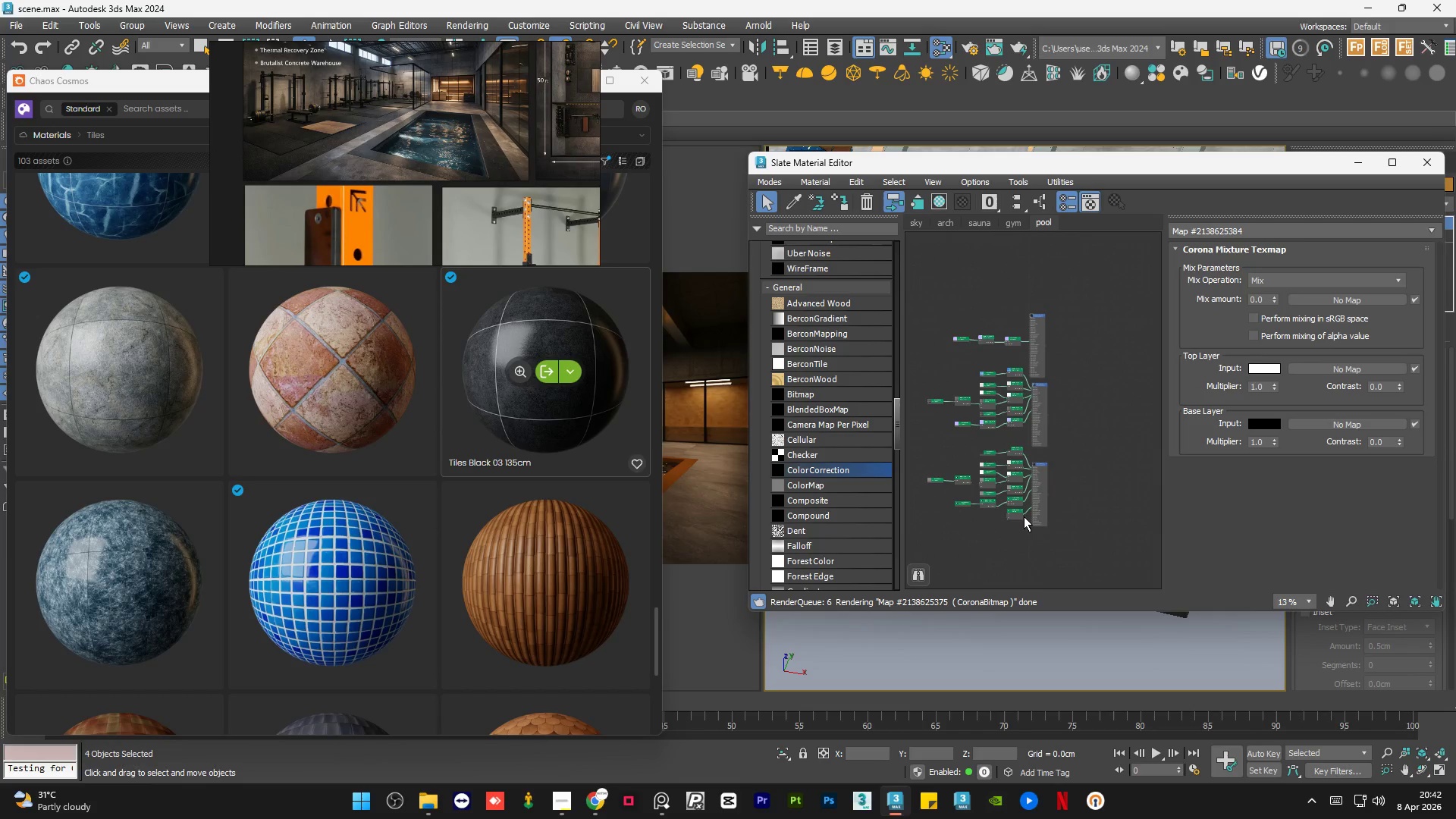 
key(Delete)
 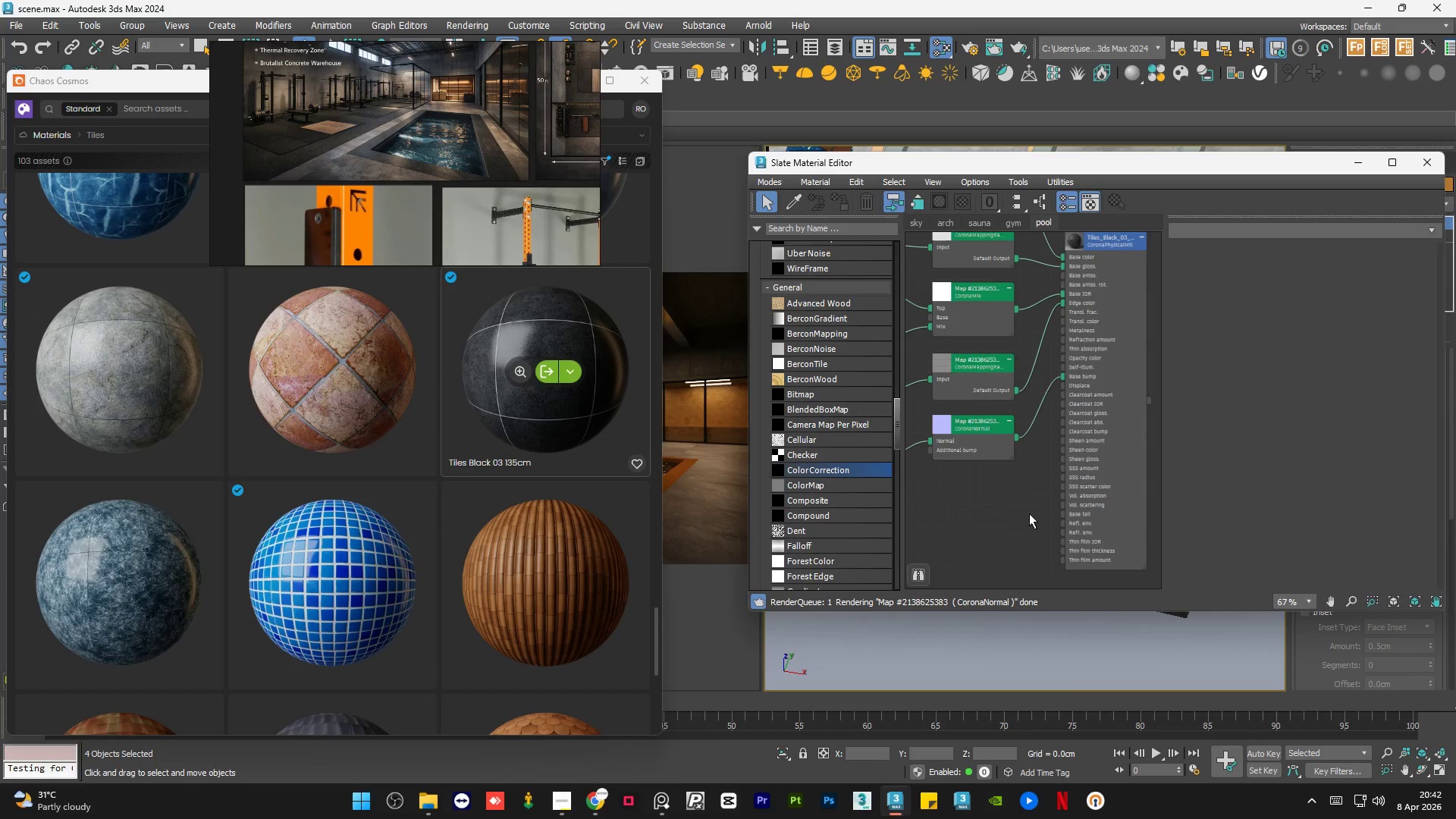 
scroll: coordinate [1024, 516], scroll_direction: up, amount: 5.0
 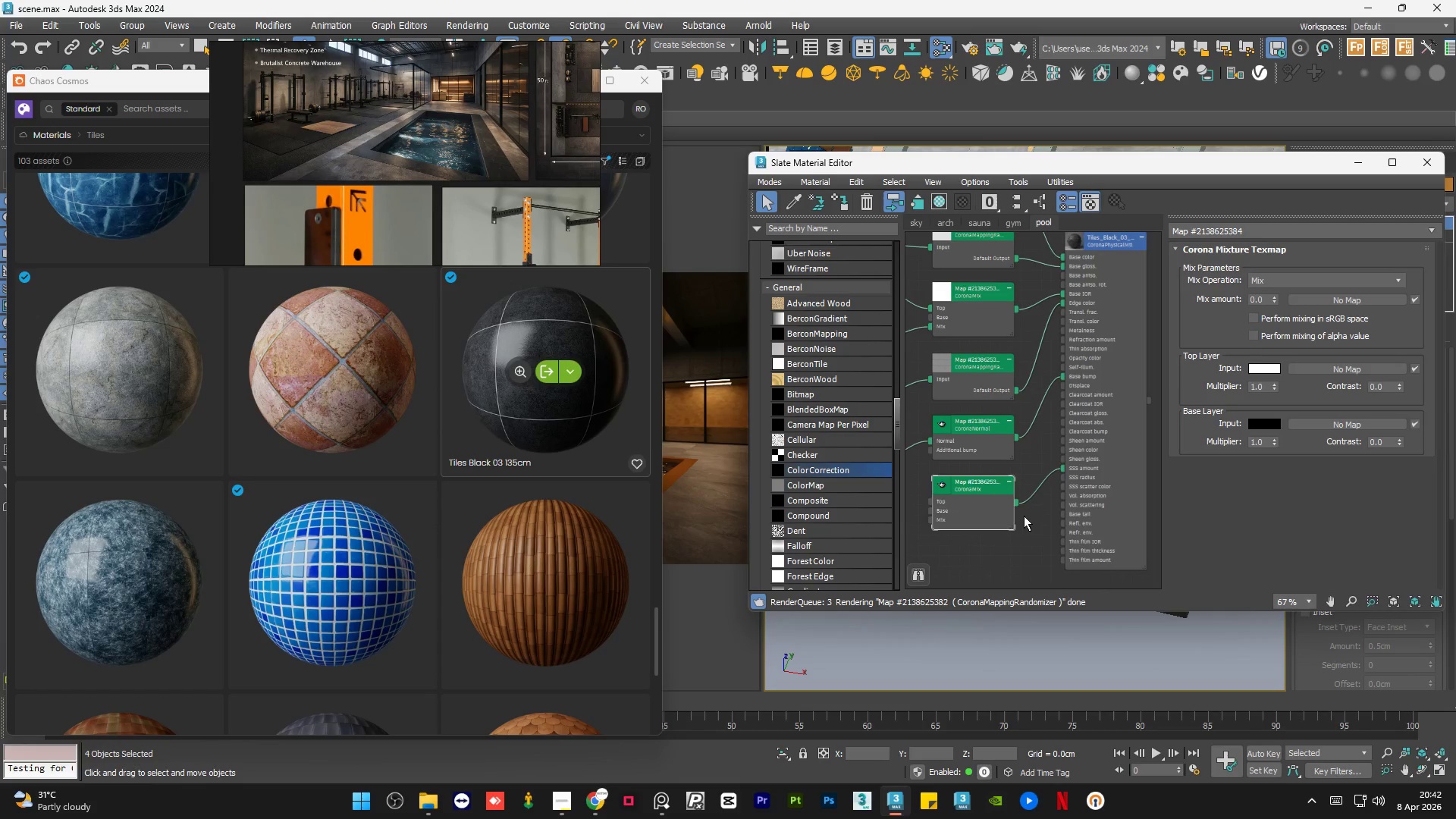 
scroll: coordinate [1029, 513], scroll_direction: down, amount: 2.0
 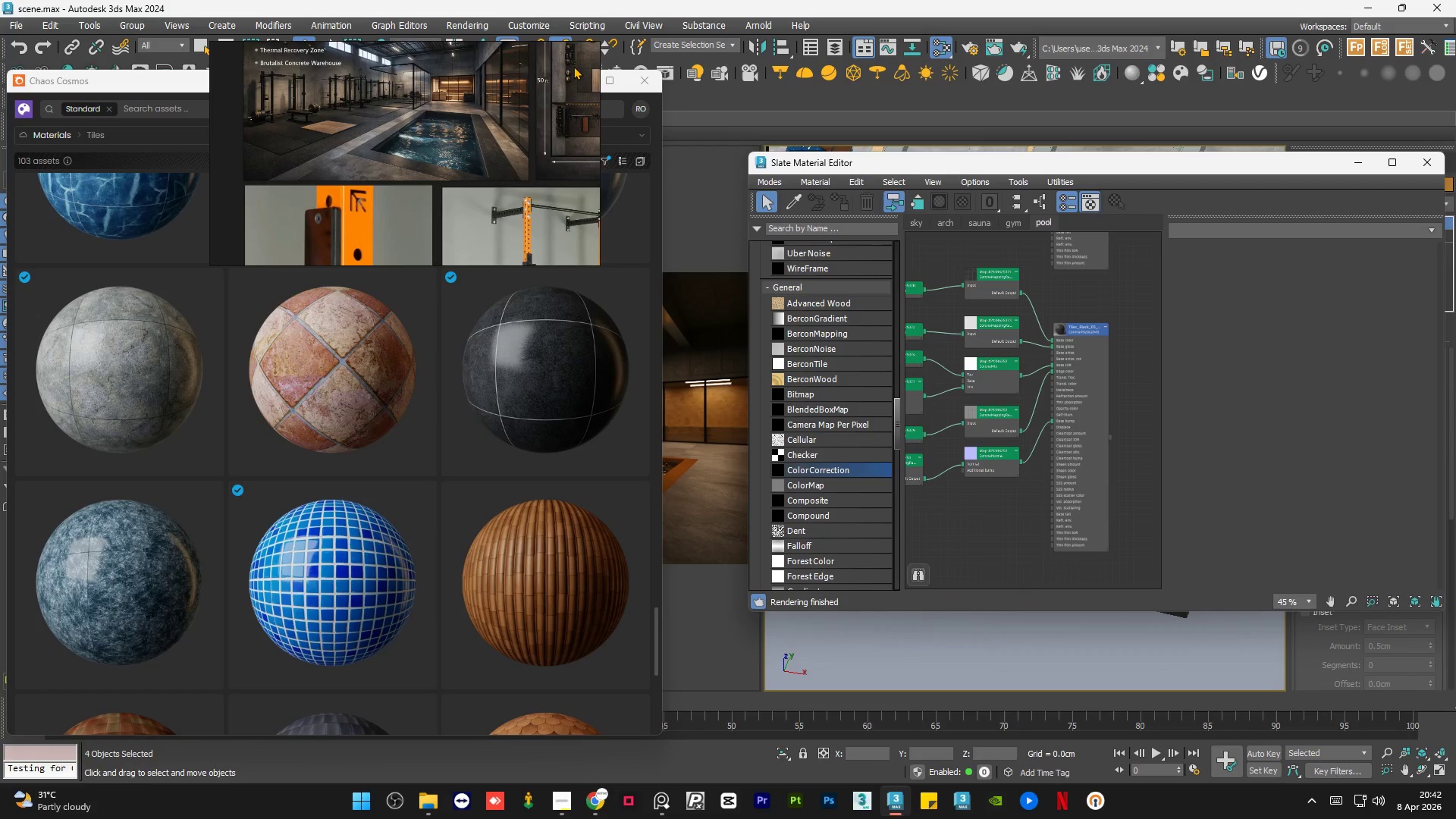 
left_click([548, 49])
 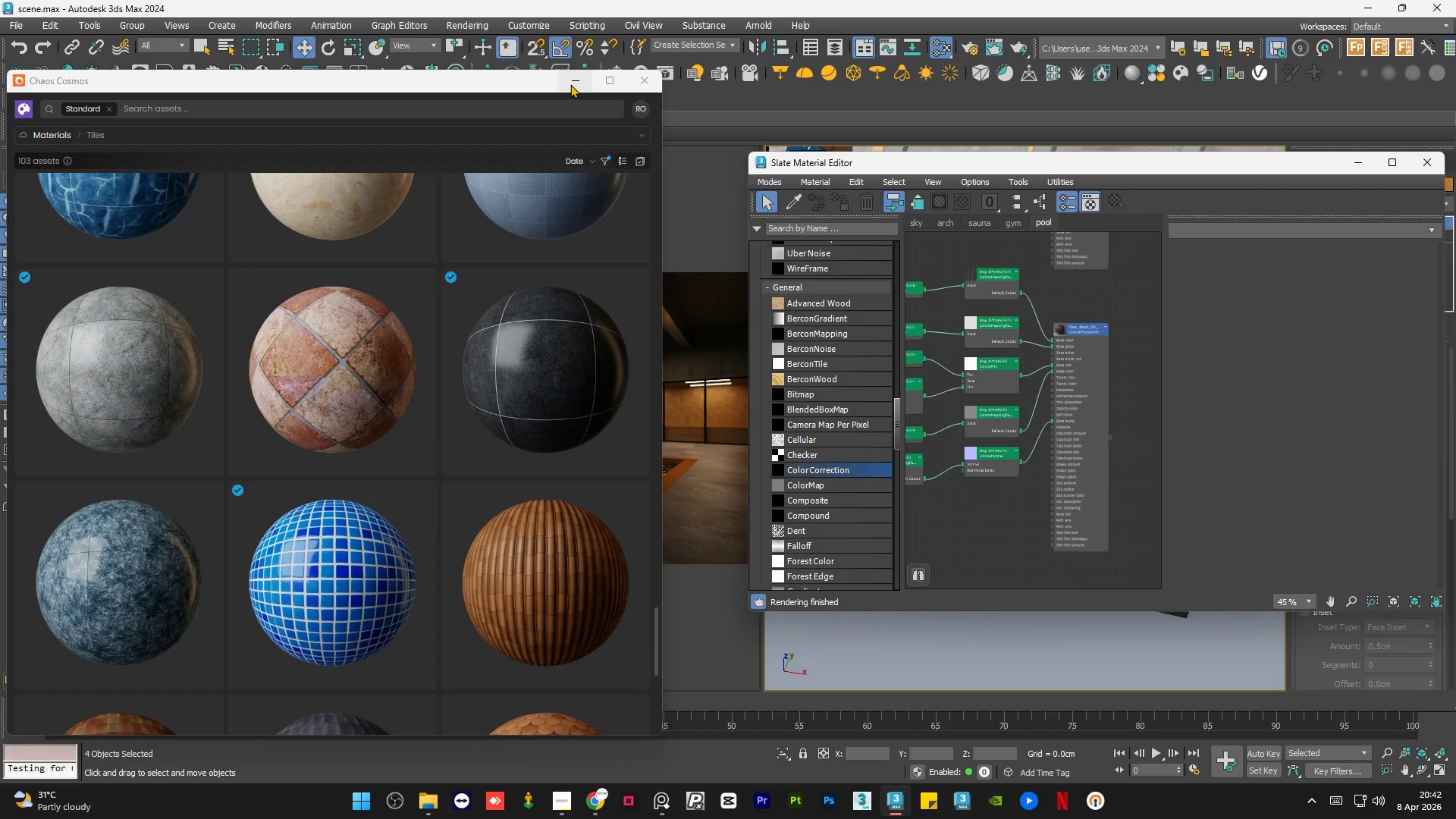 
left_click([576, 84])
 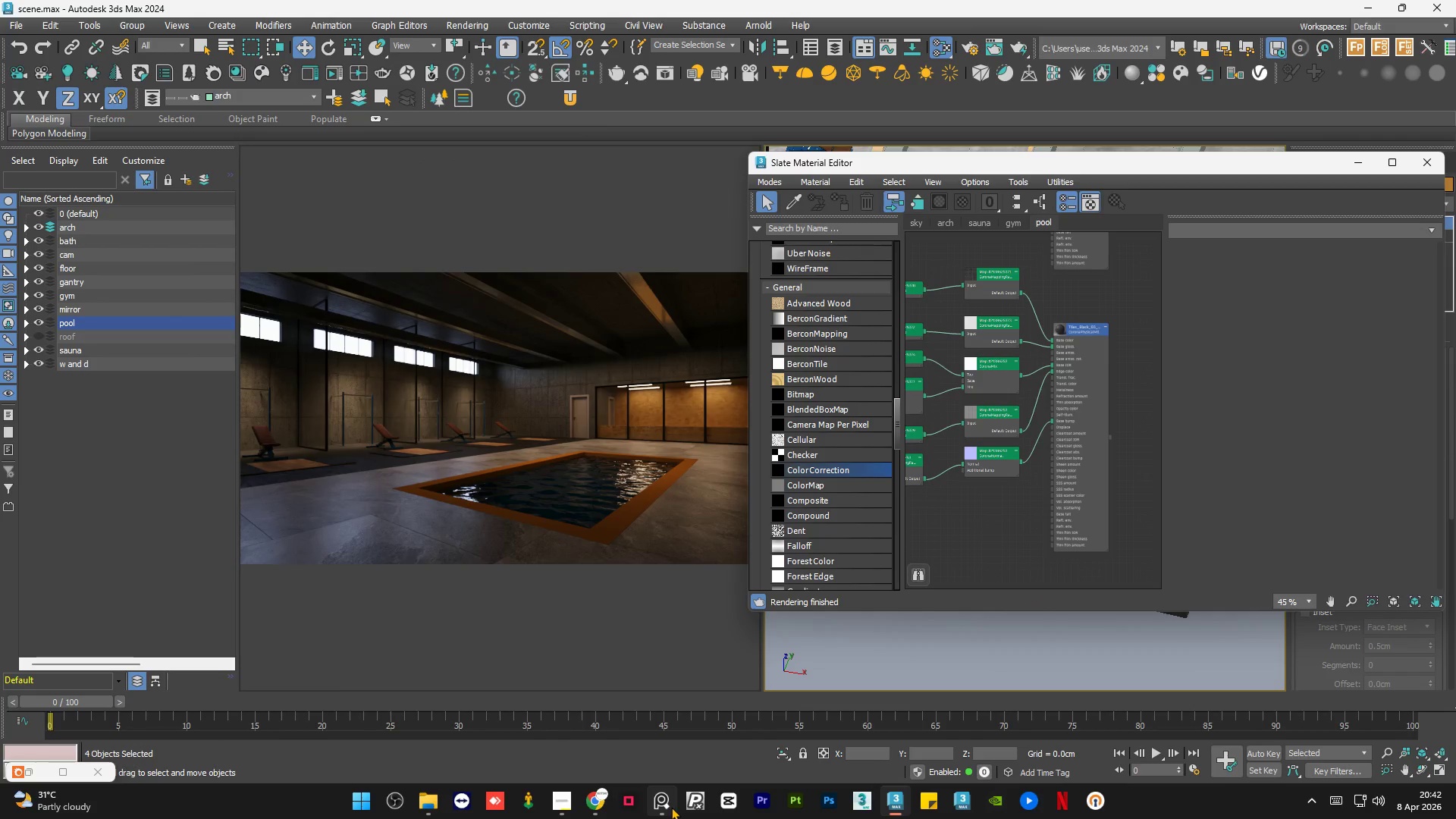 
left_click([663, 807])
 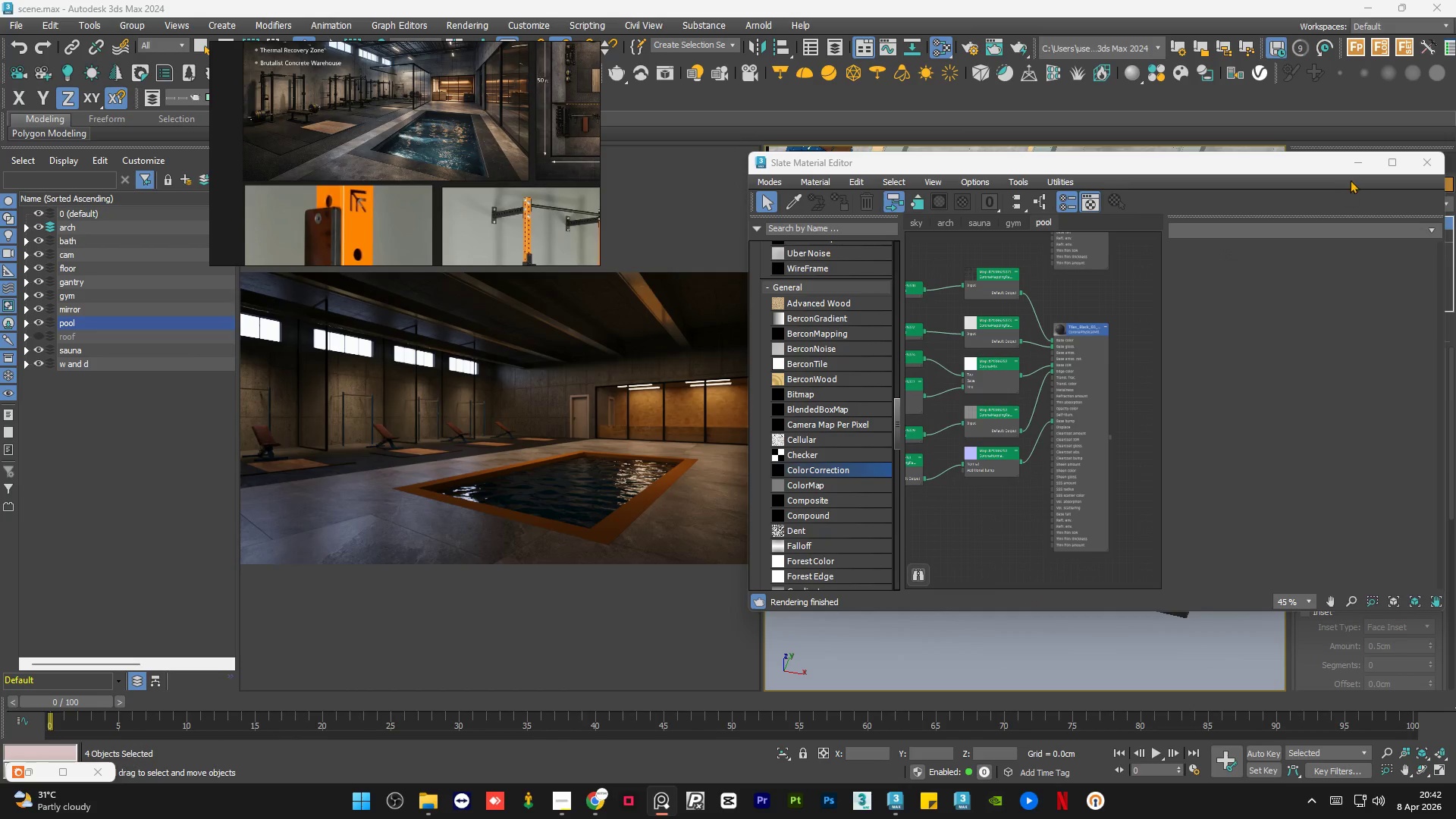 
left_click([1360, 161])
 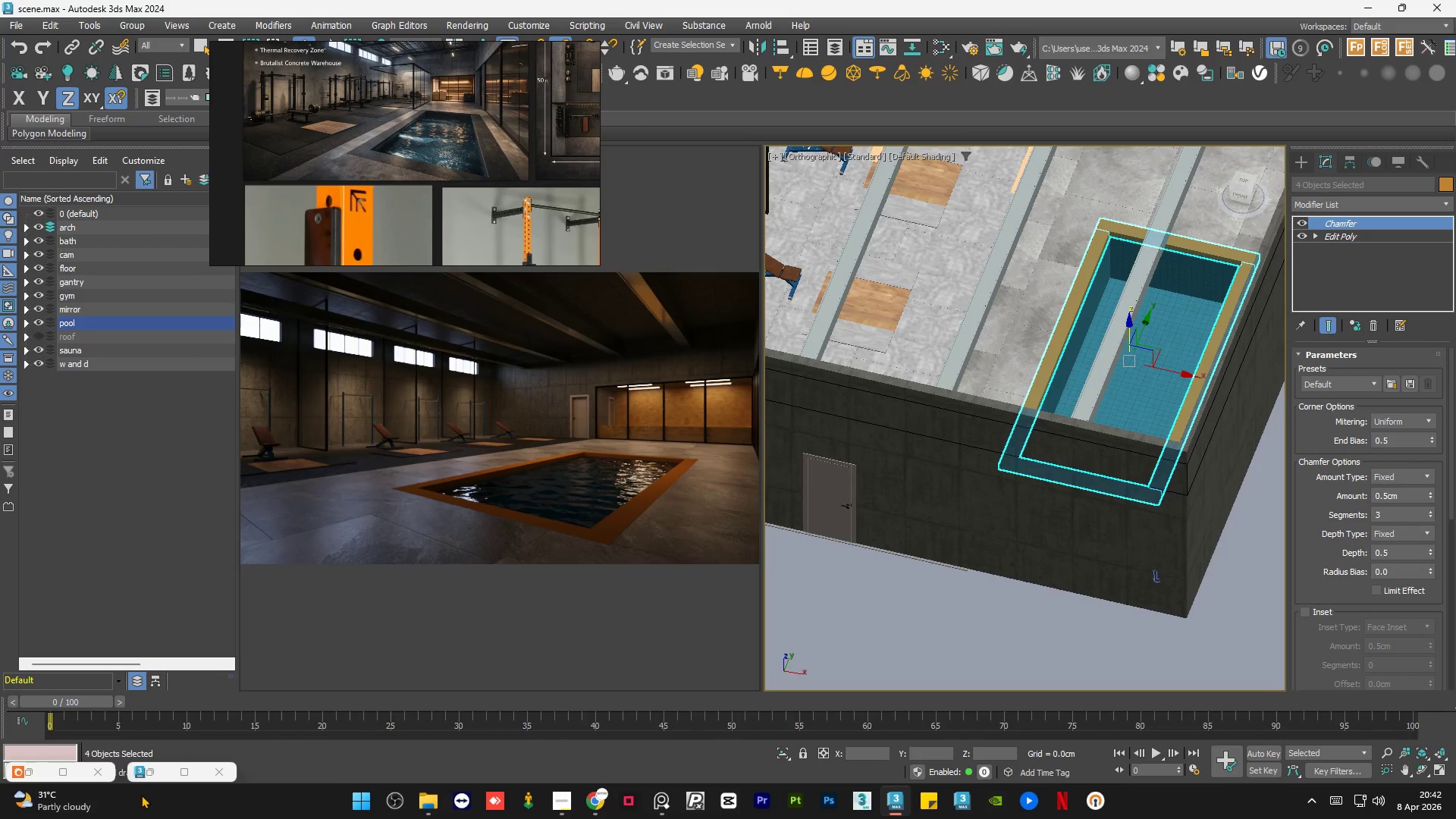 
left_click([155, 774])
 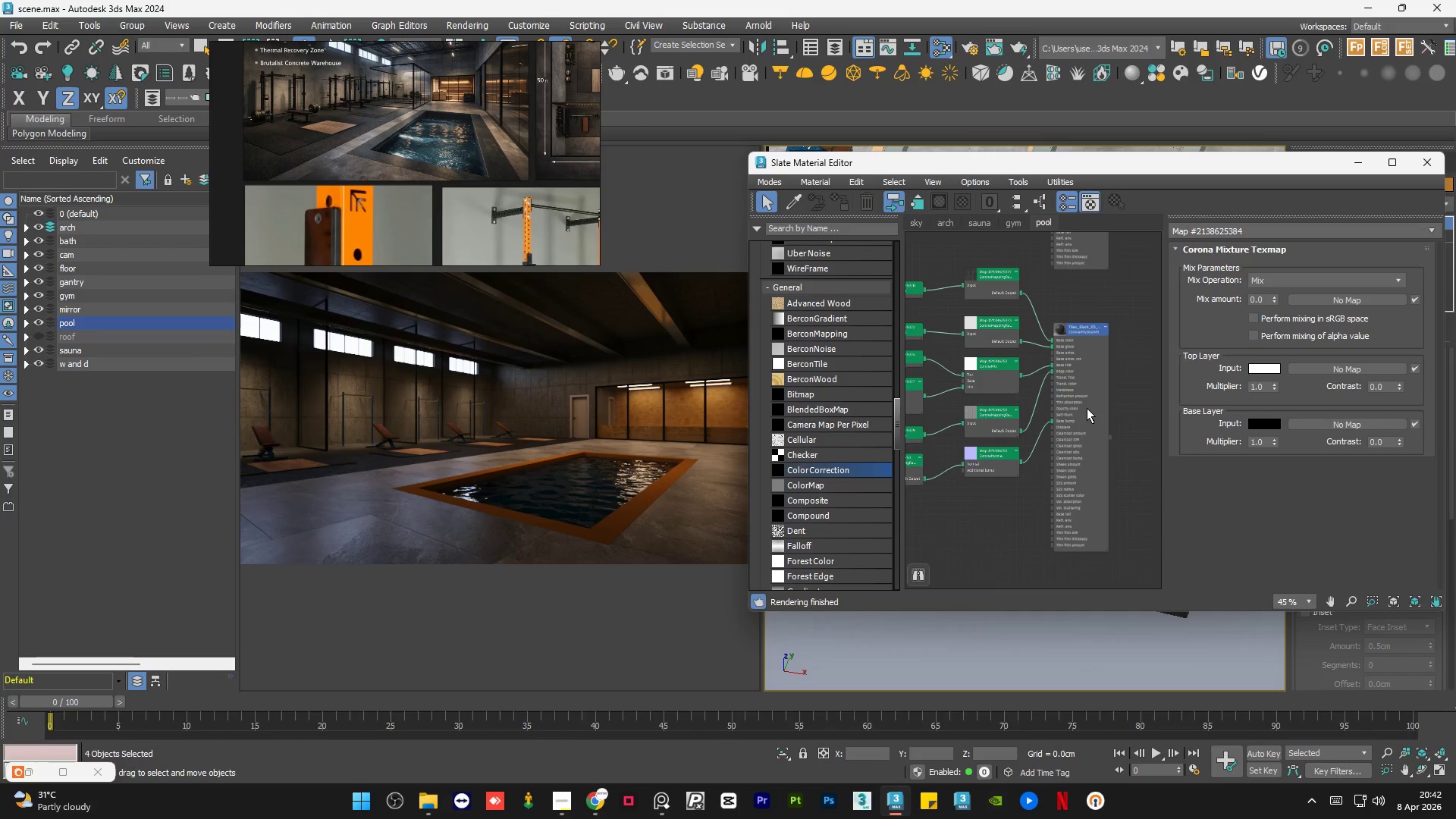 
left_click([1087, 407])
 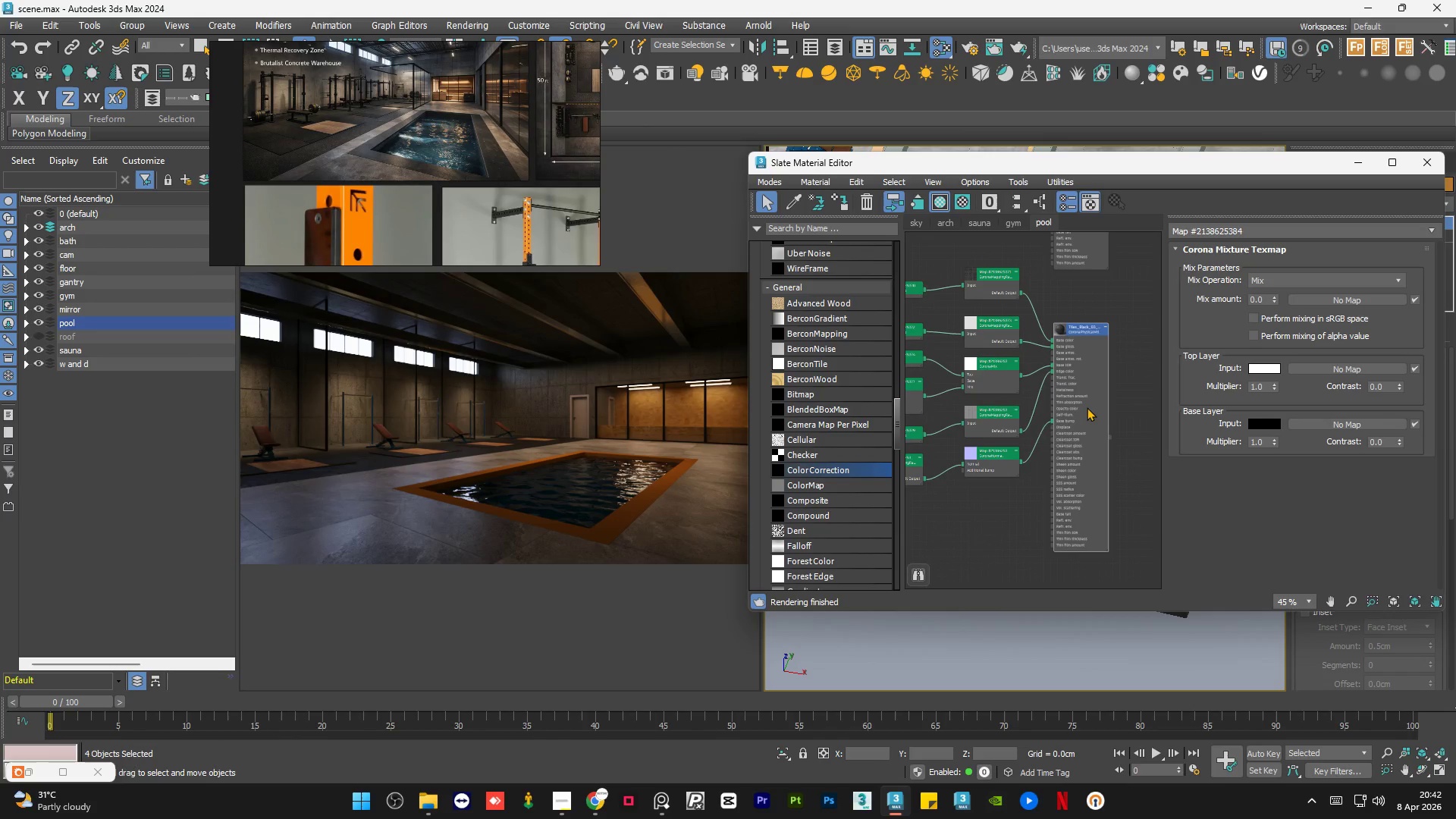 
key(A)
 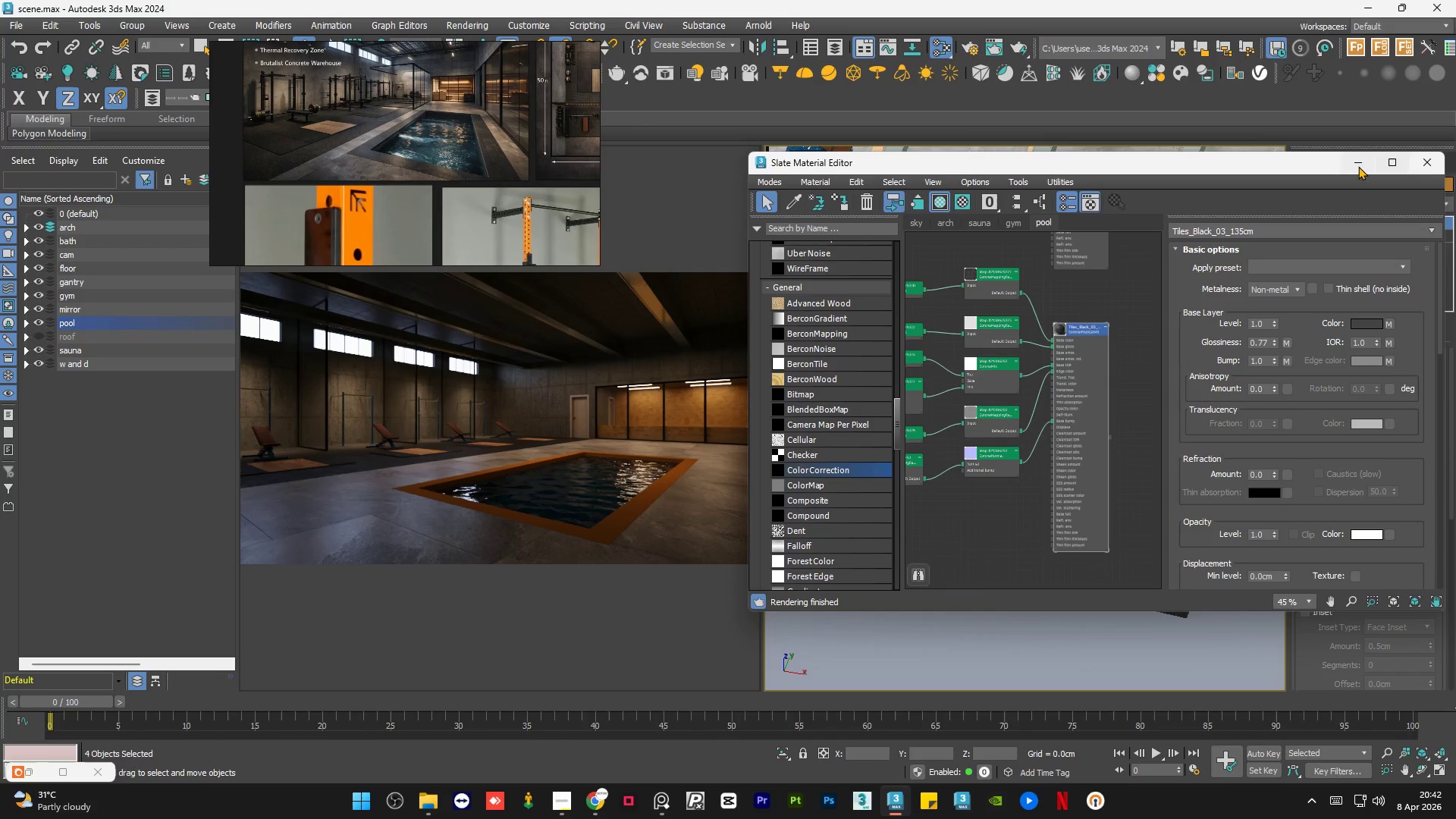 
left_click([1357, 165])
 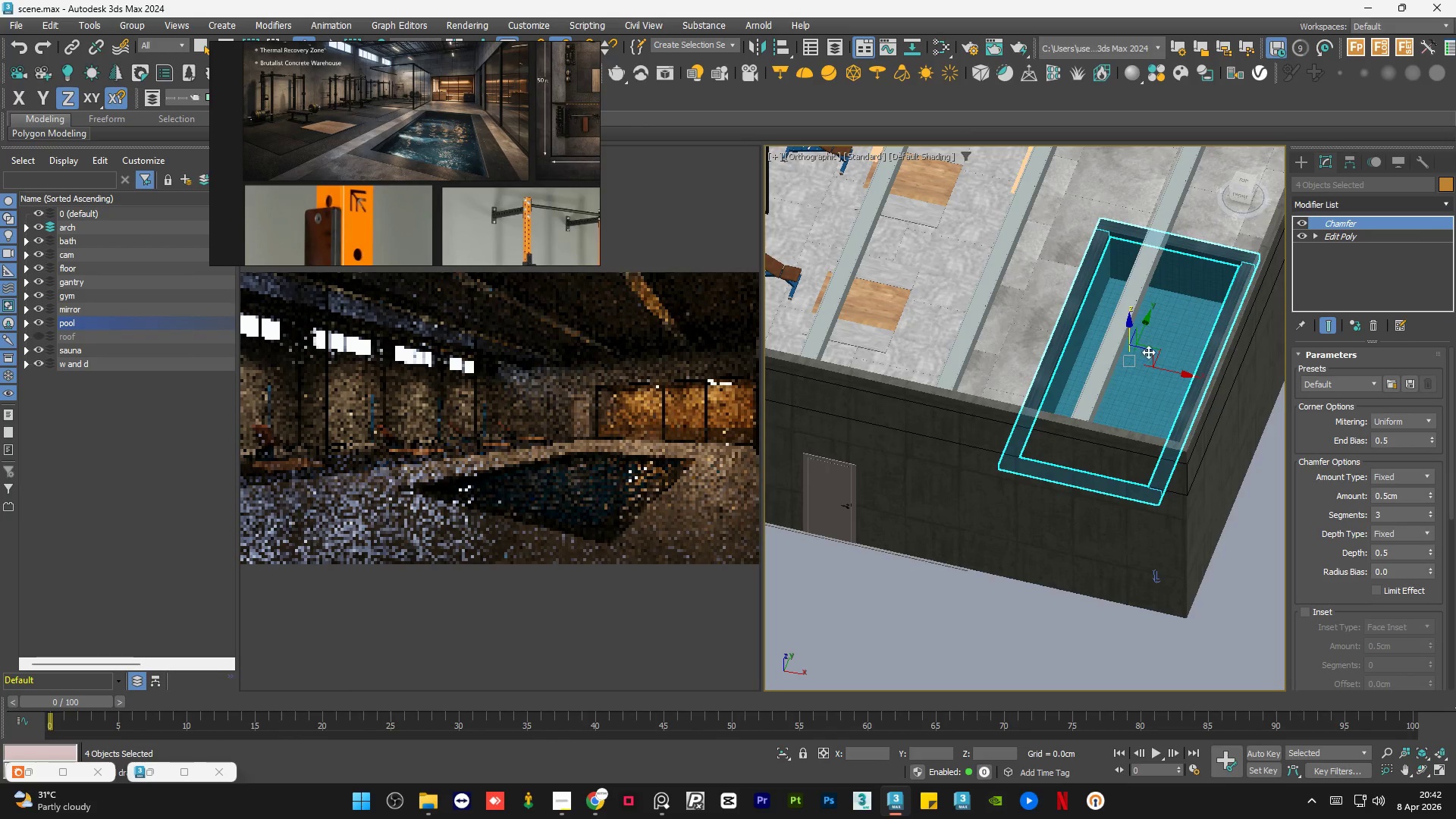 
hold_key(key=AltLeft, duration=0.55)
 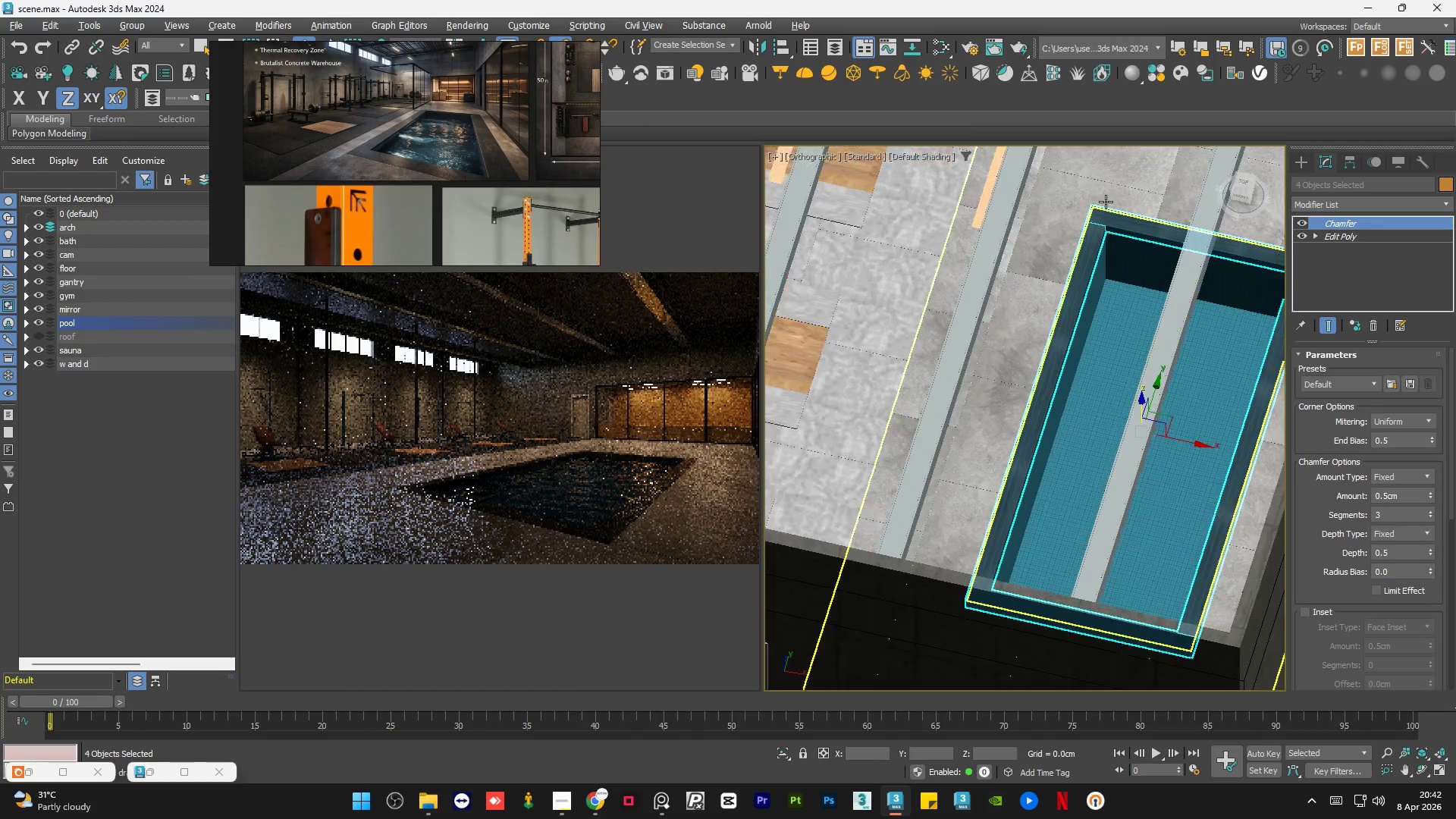 
scroll: coordinate [1112, 209], scroll_direction: up, amount: 6.0
 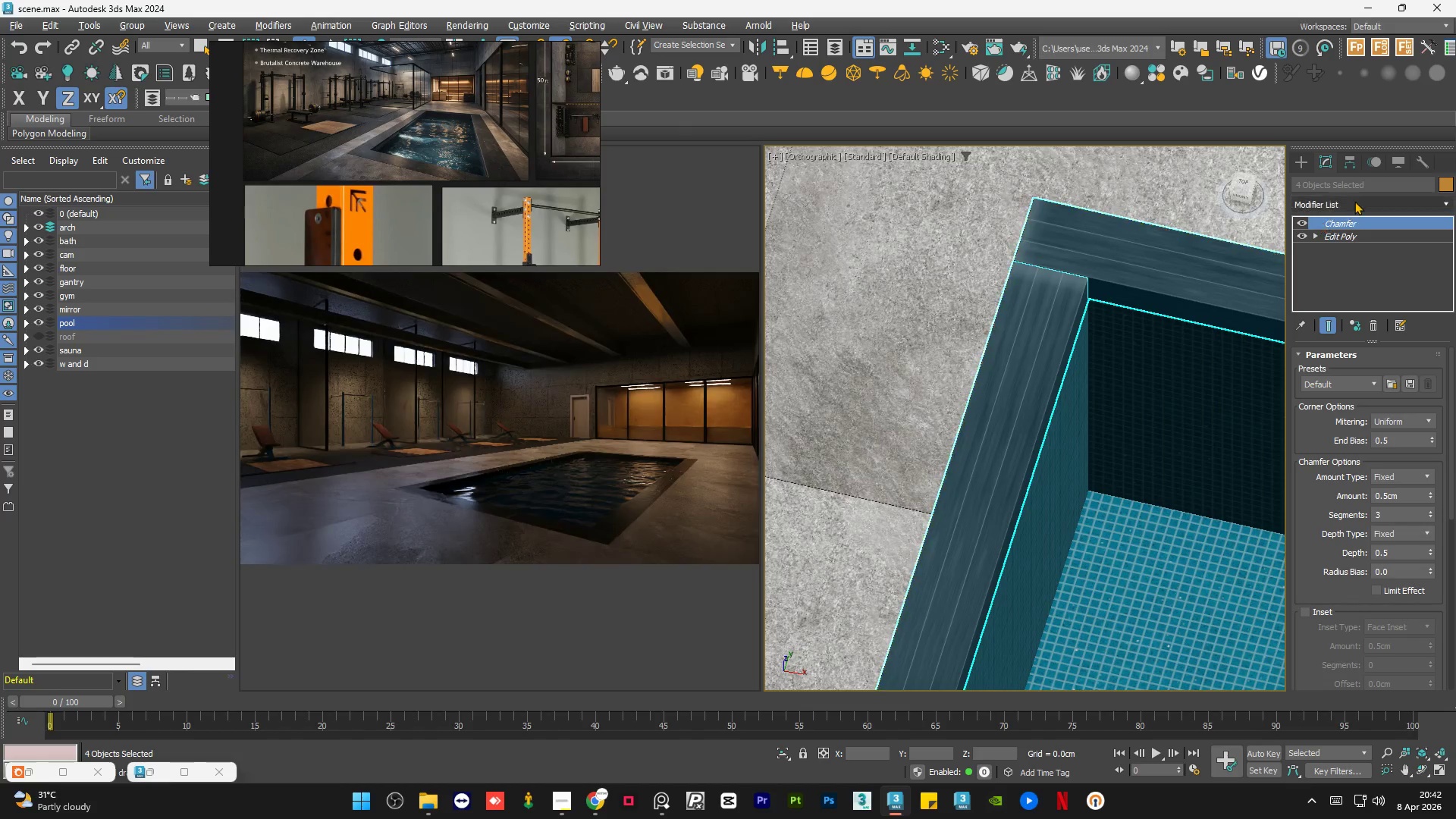 
left_click([1354, 199])
 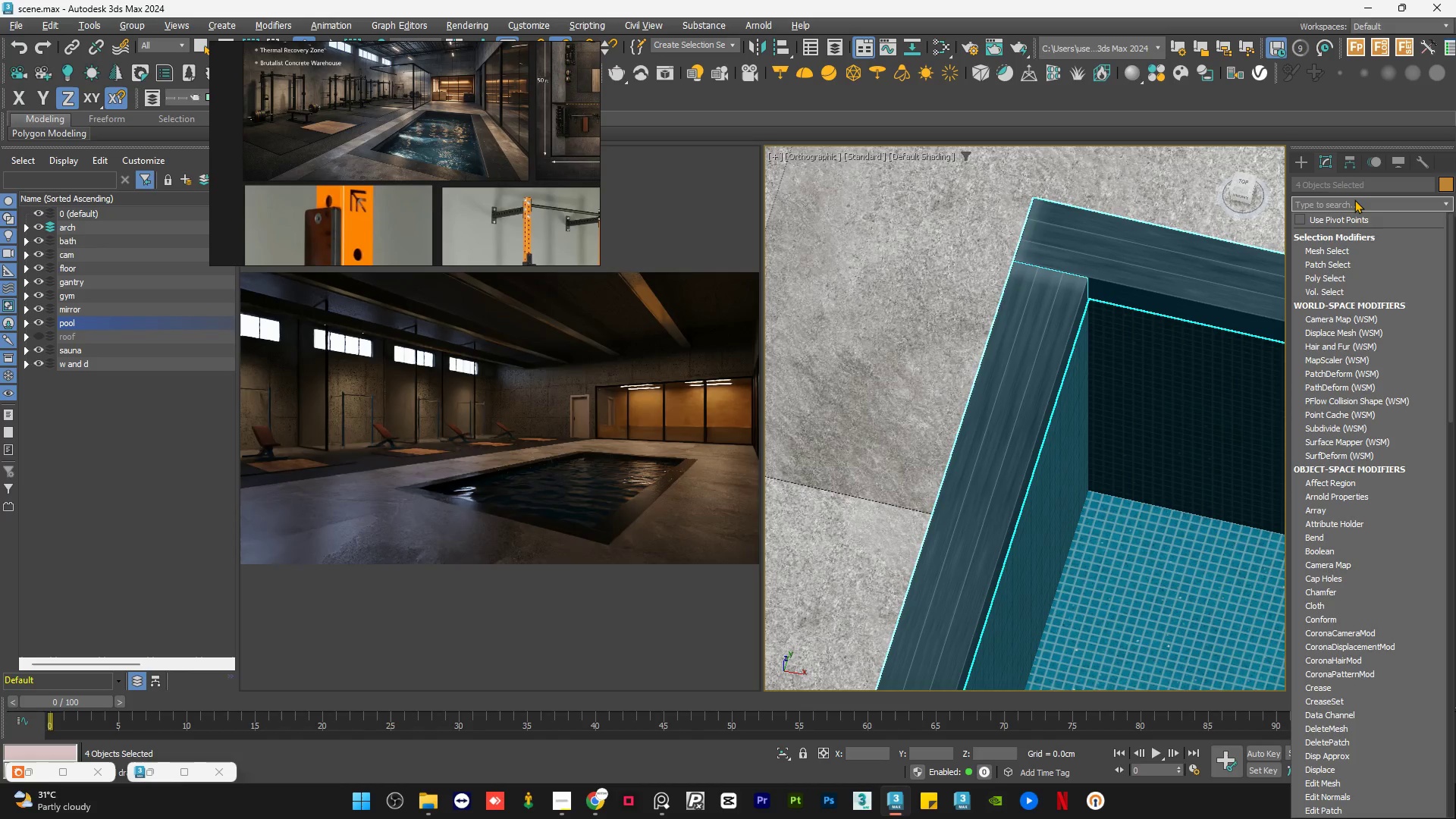 
type(uv)
 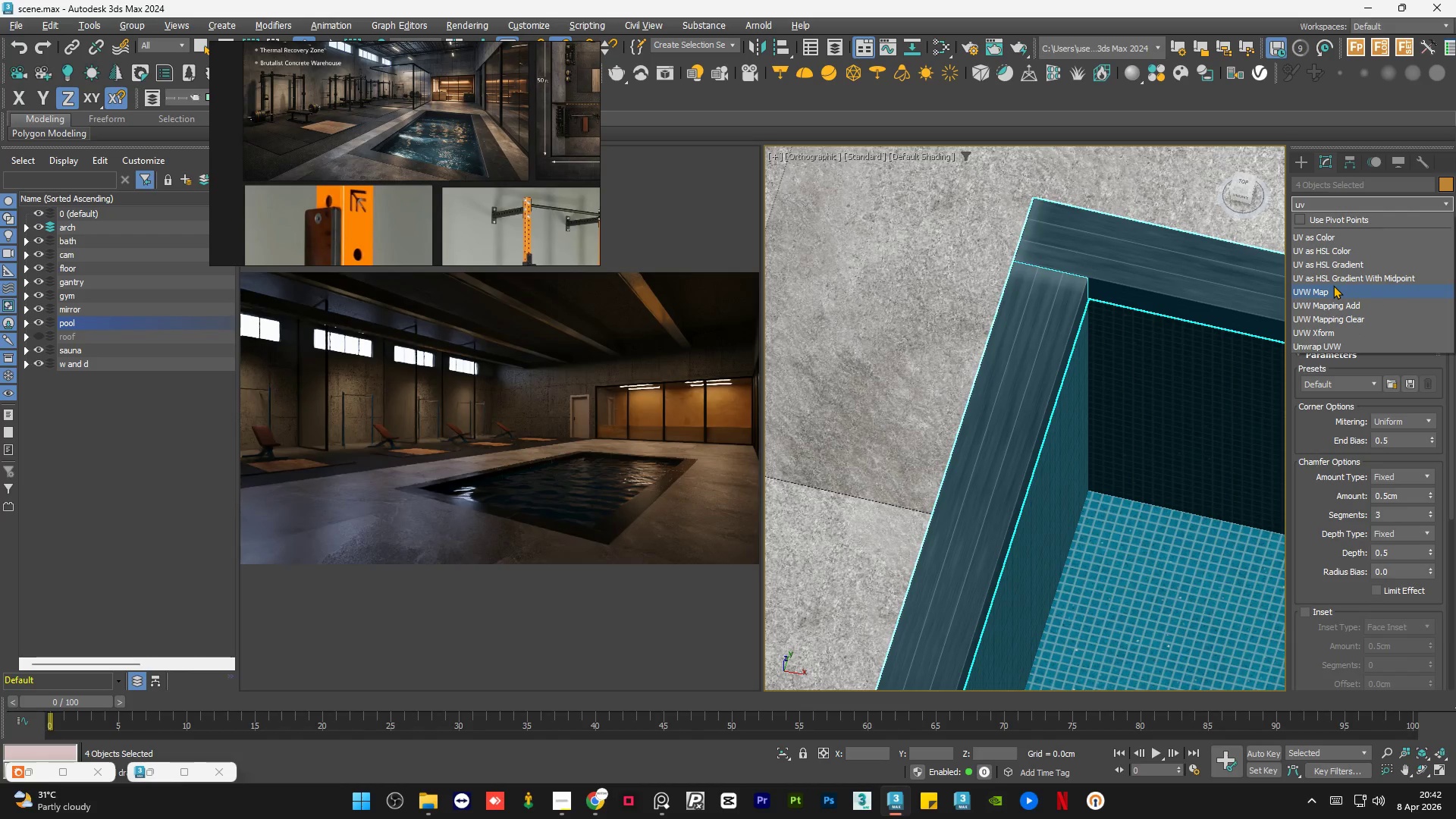 
left_click([1333, 287])
 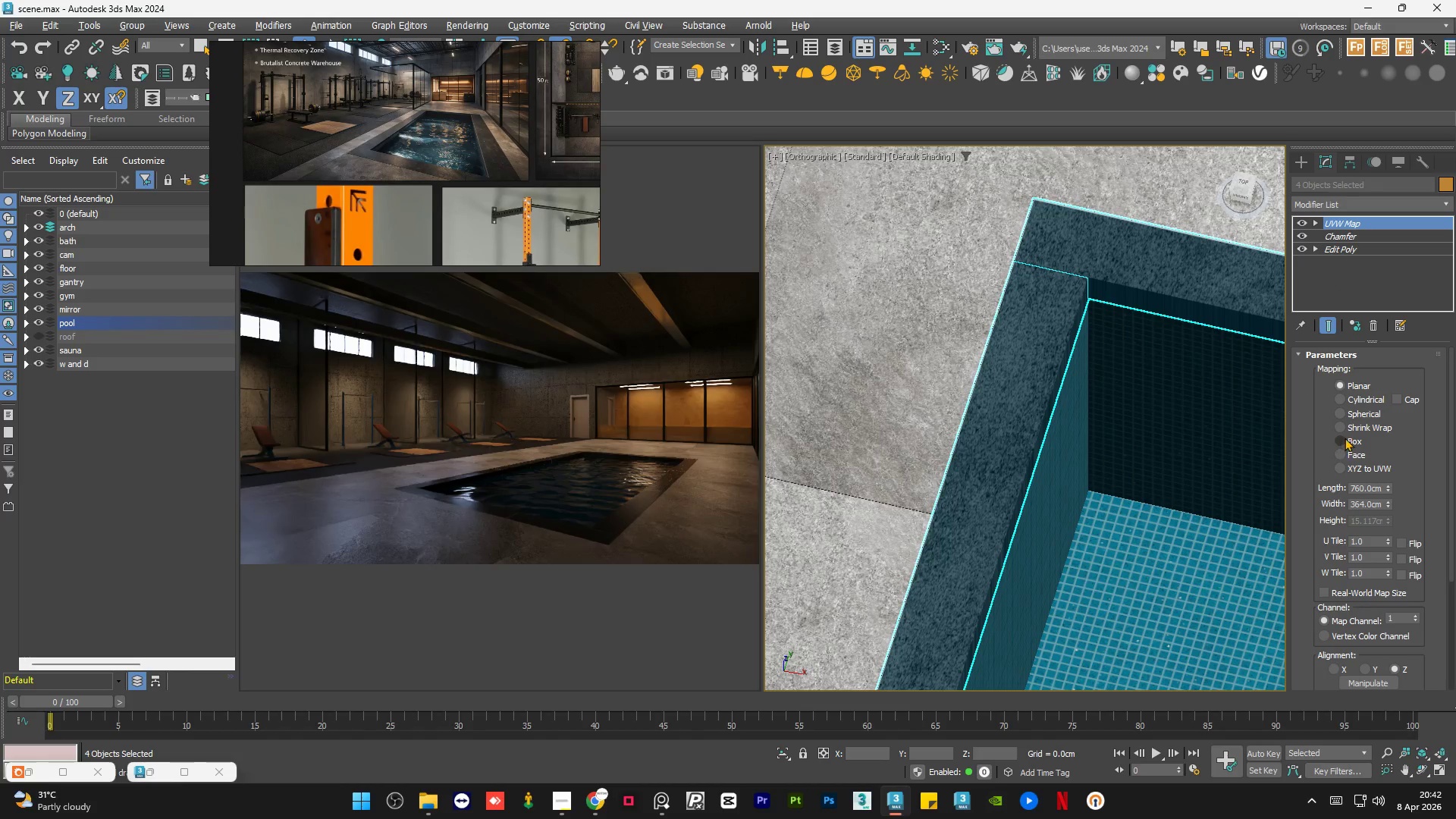 
left_click([1345, 439])
 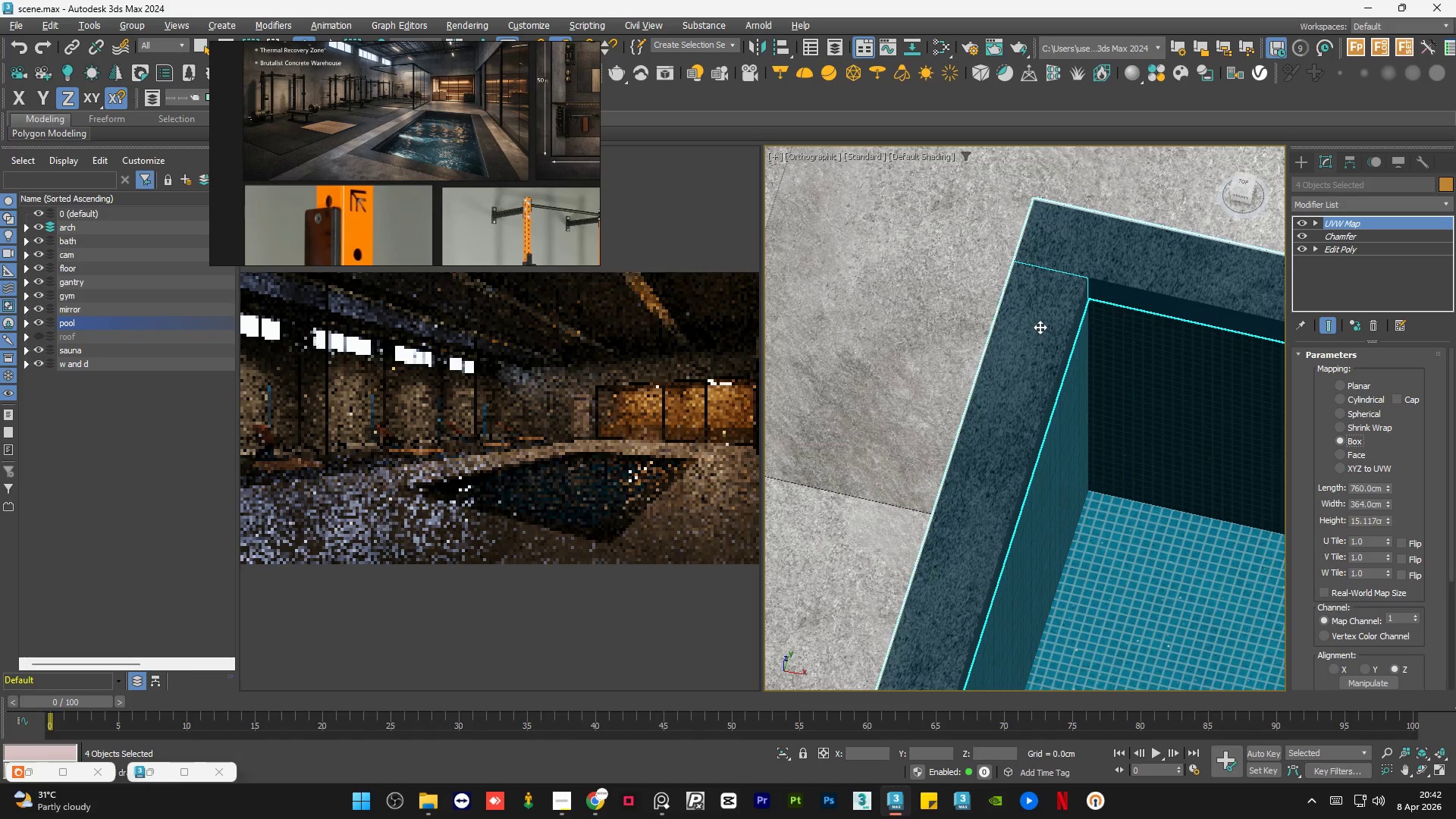 
scroll: coordinate [1072, 295], scroll_direction: down, amount: 5.0
 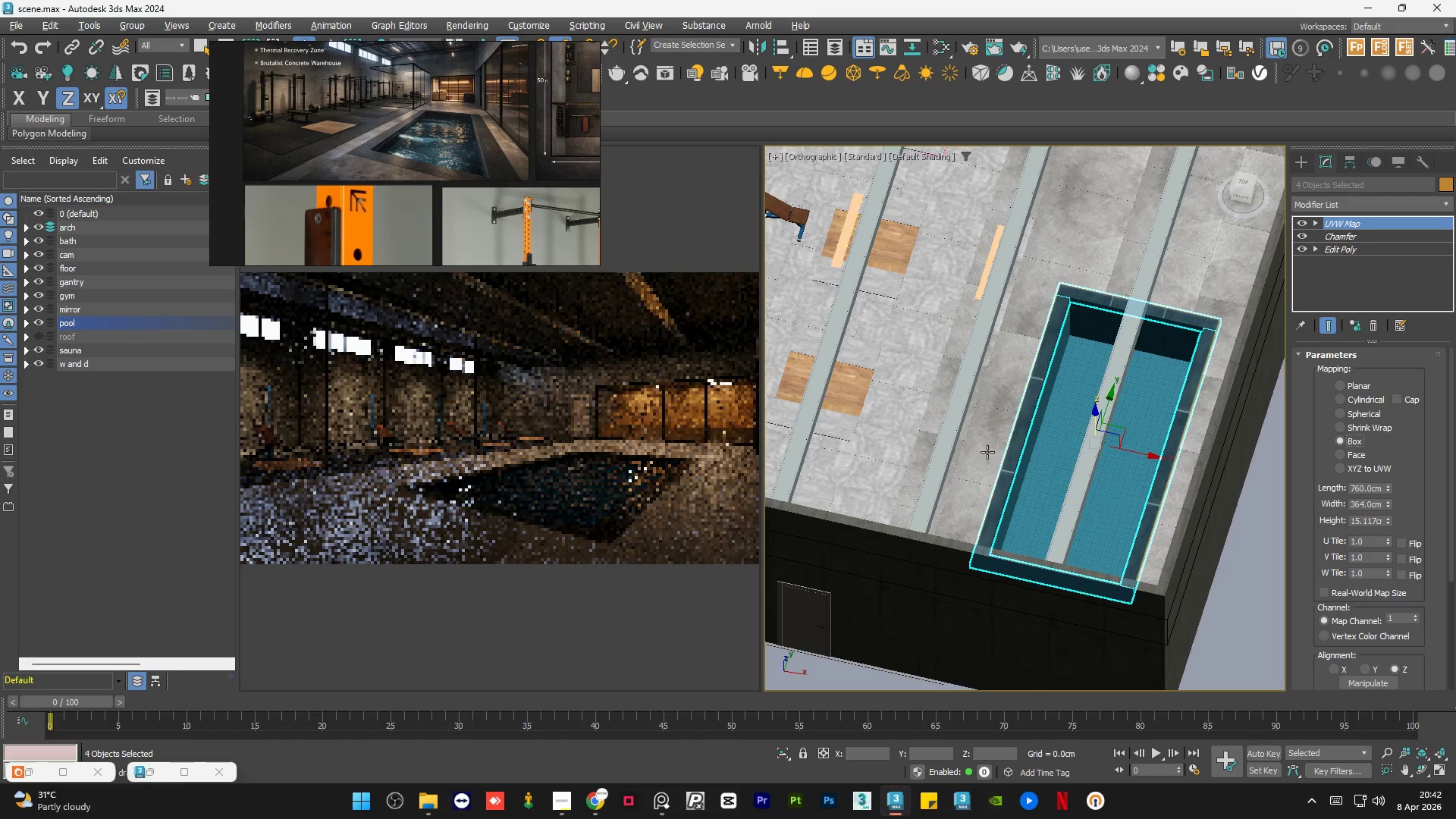 
scroll: coordinate [1055, 479], scroll_direction: up, amount: 7.0
 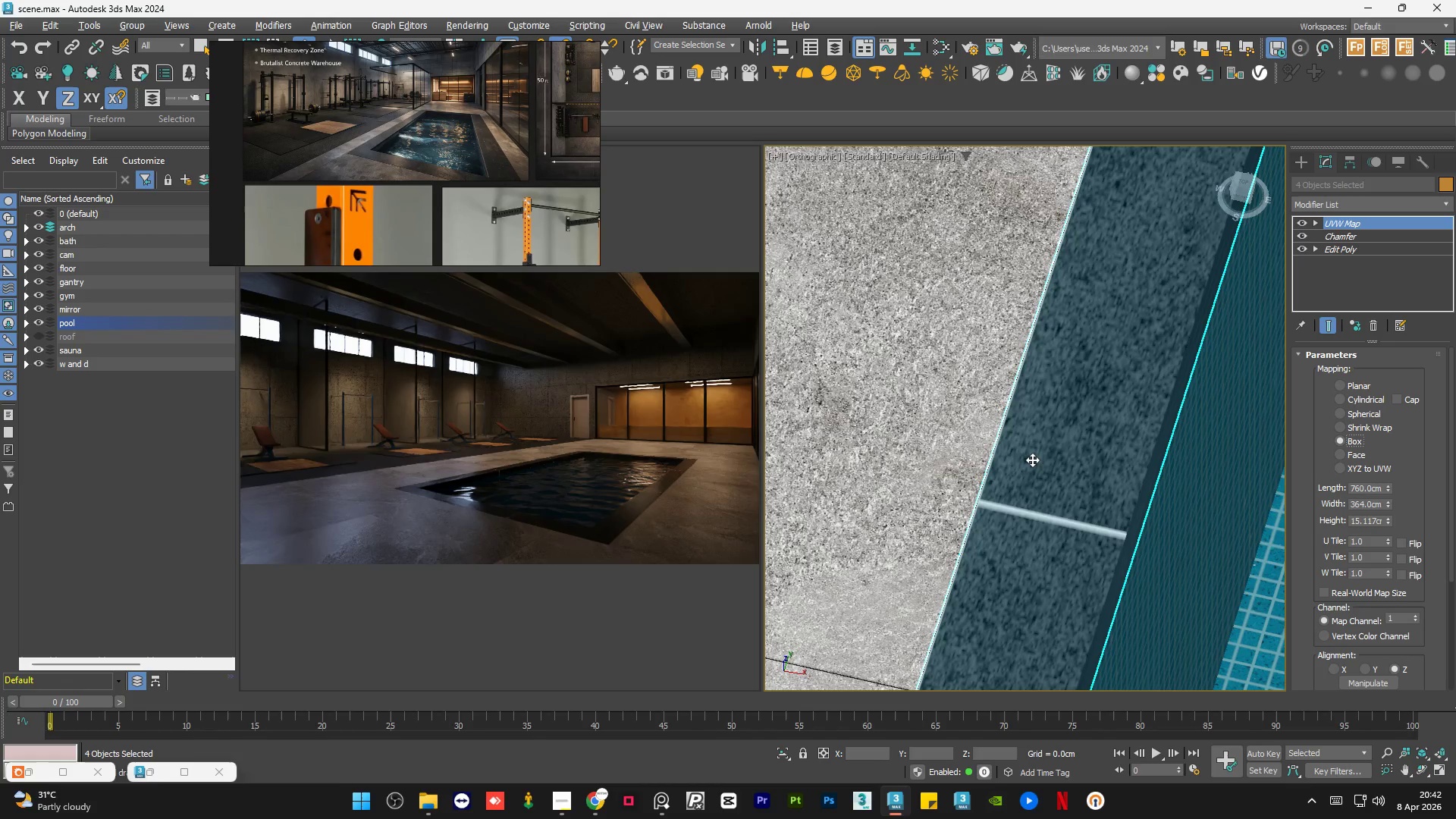 
scroll: coordinate [1032, 460], scroll_direction: down, amount: 3.0
 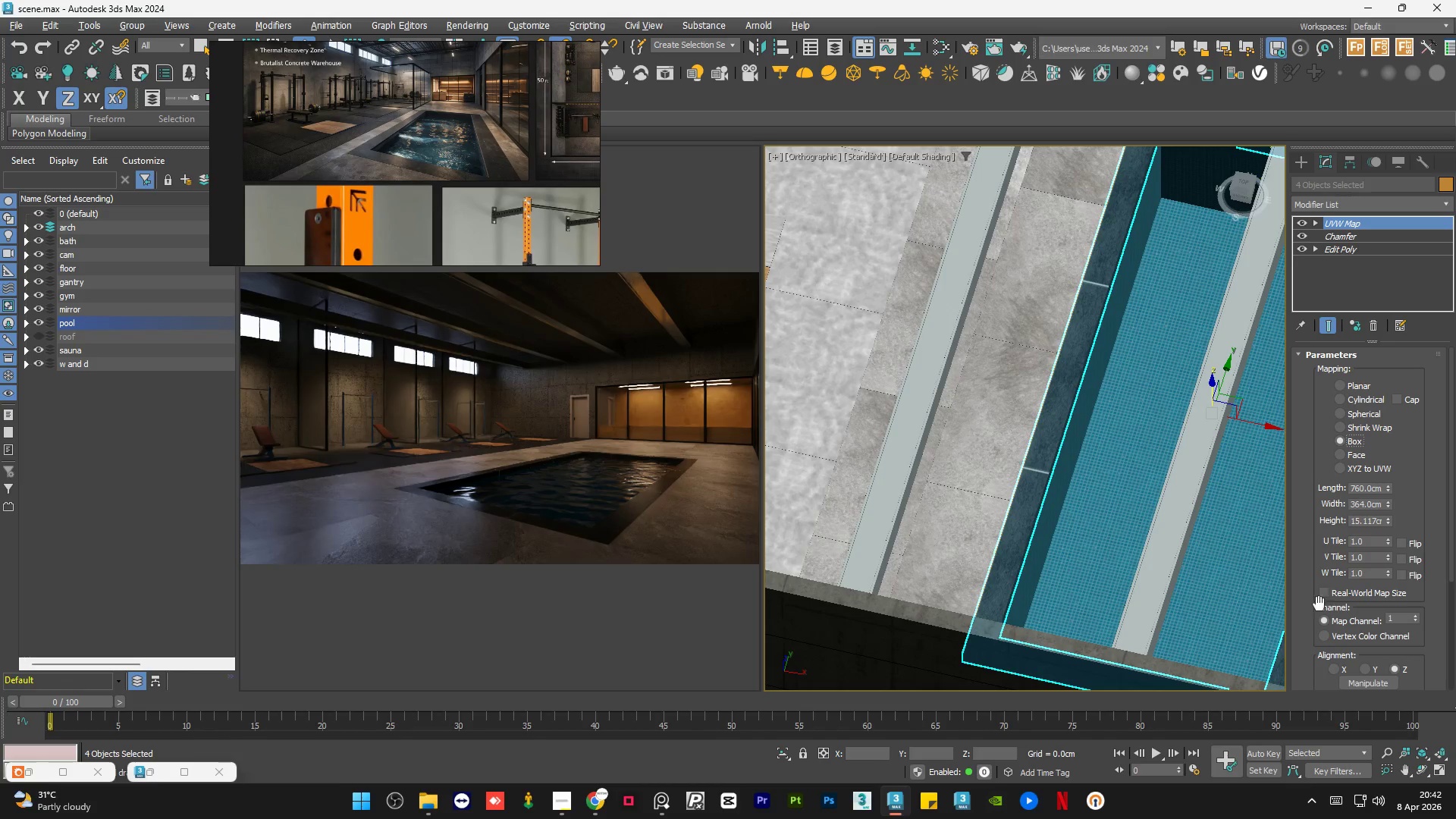 
left_click([1329, 592])
 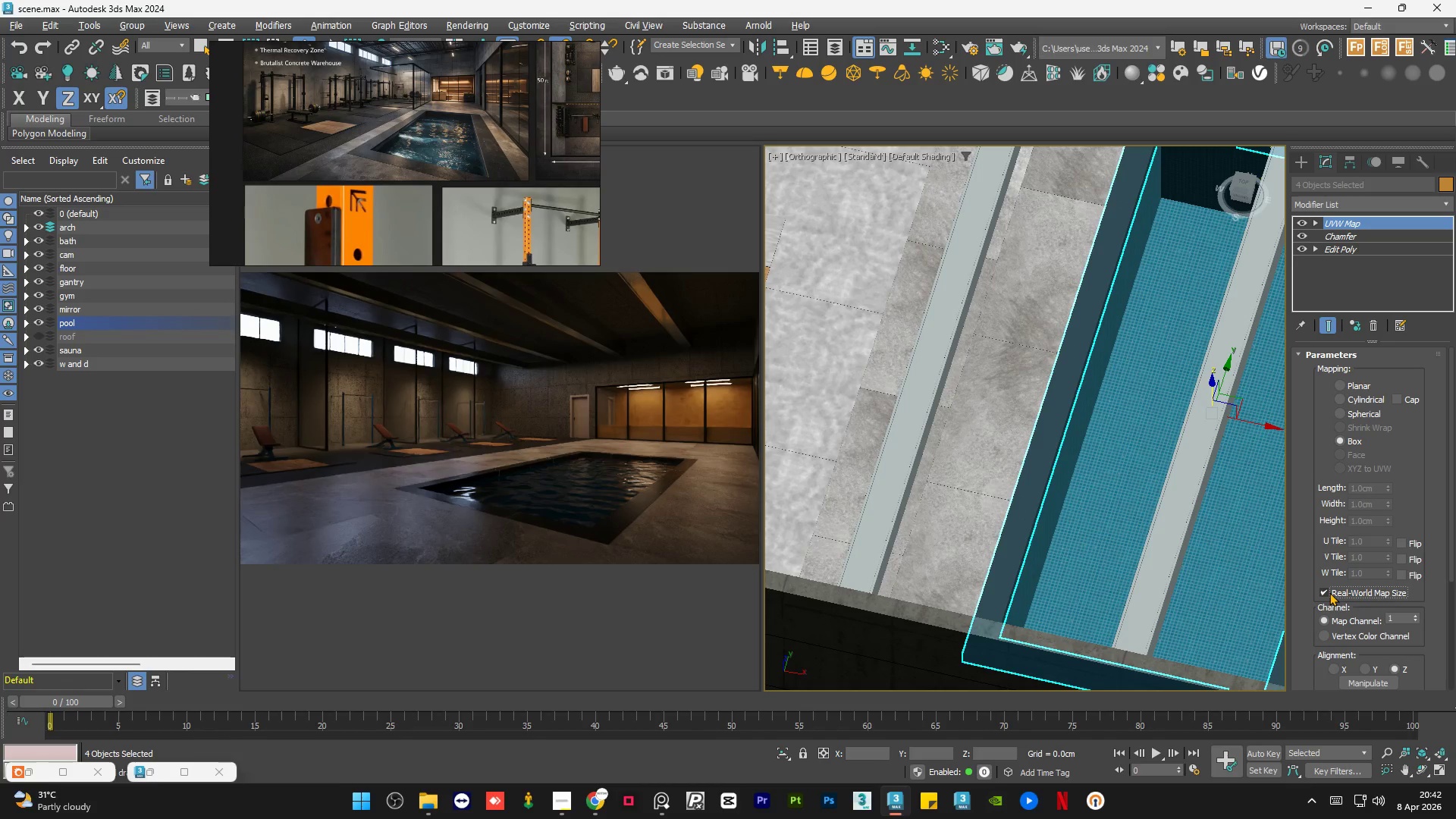 
left_click([1329, 592])
 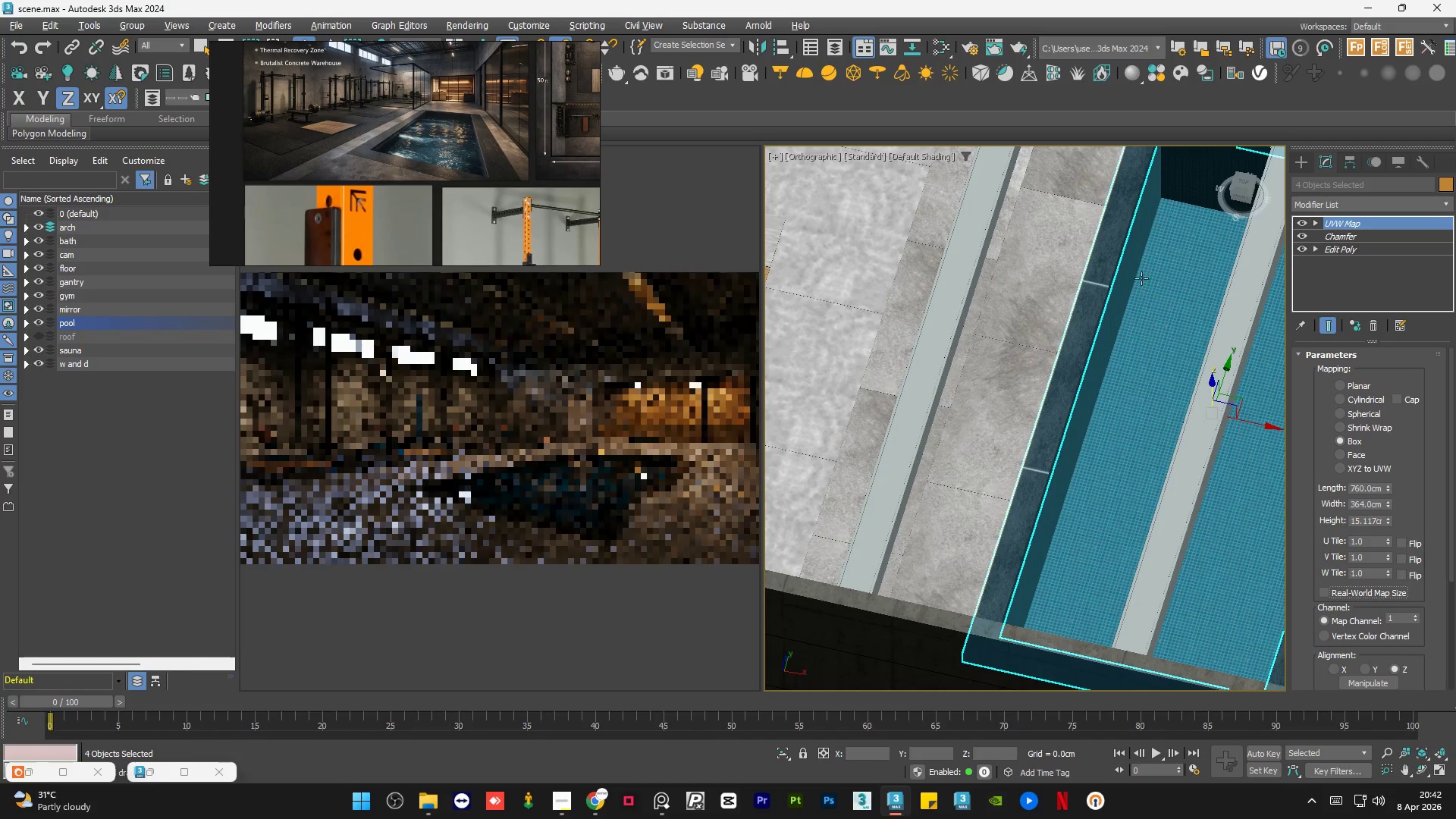 
scroll: coordinate [1123, 283], scroll_direction: up, amount: 4.0
 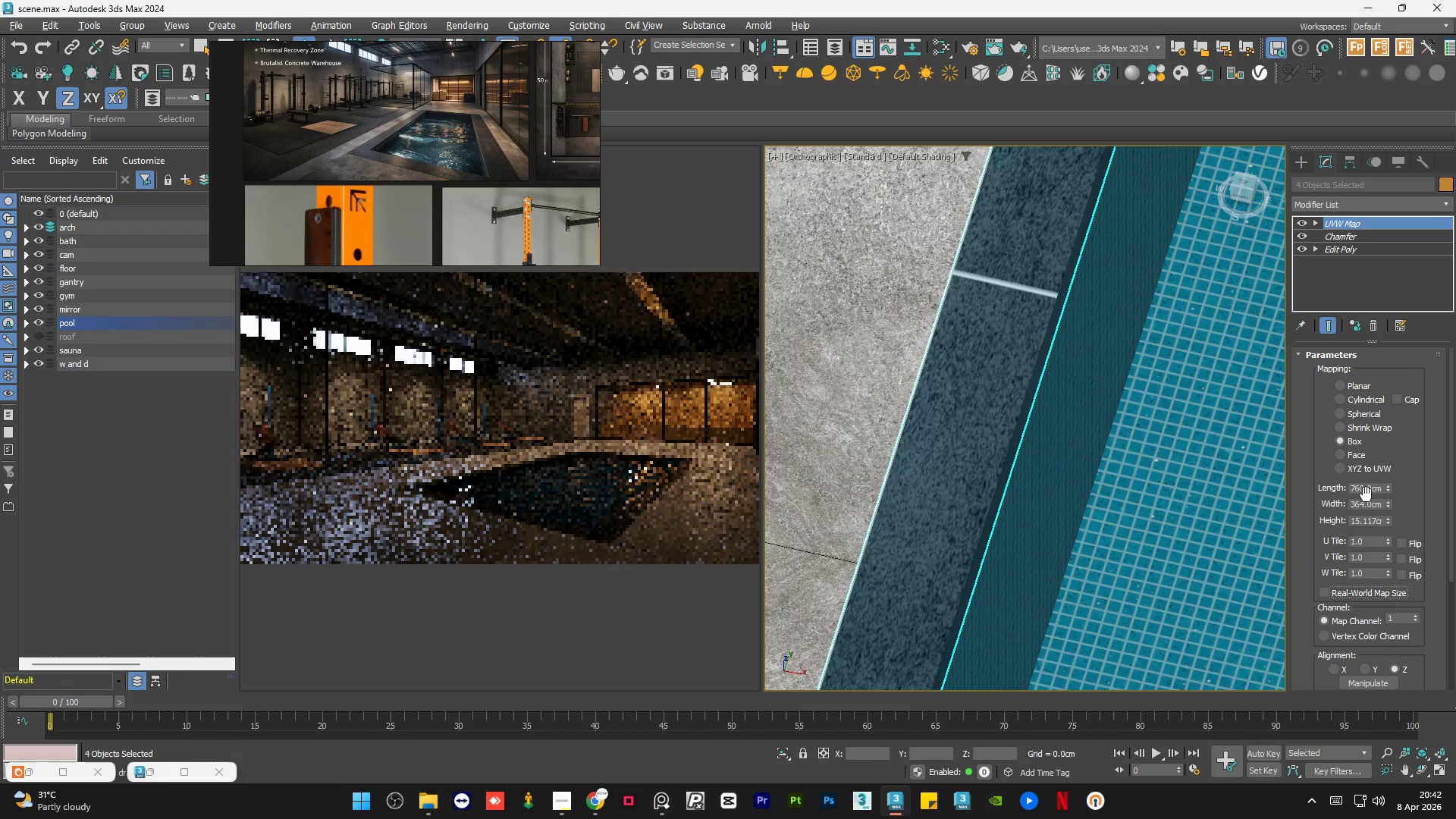 
double_click([1370, 491])
 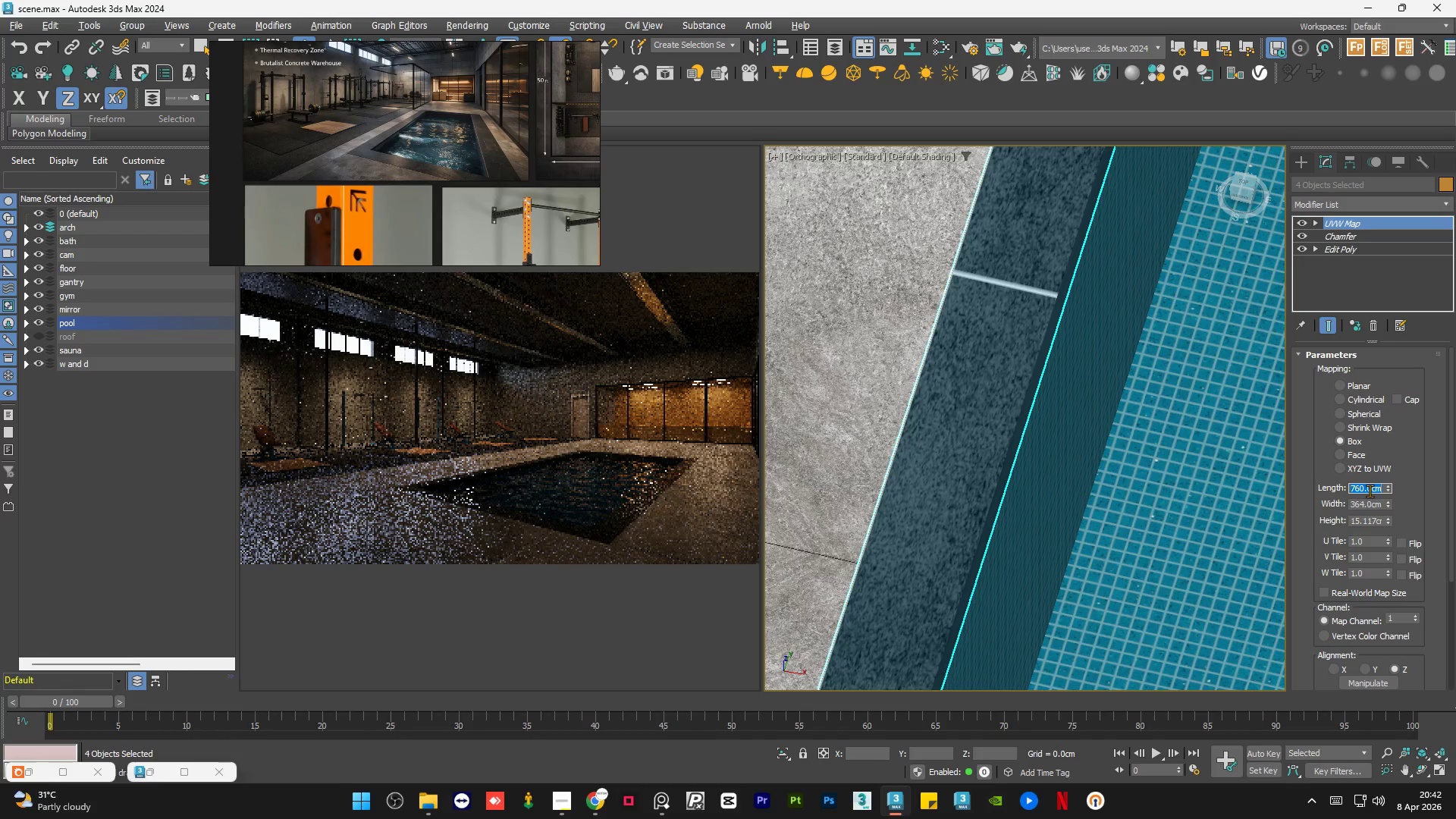 
key(Numpad5)
 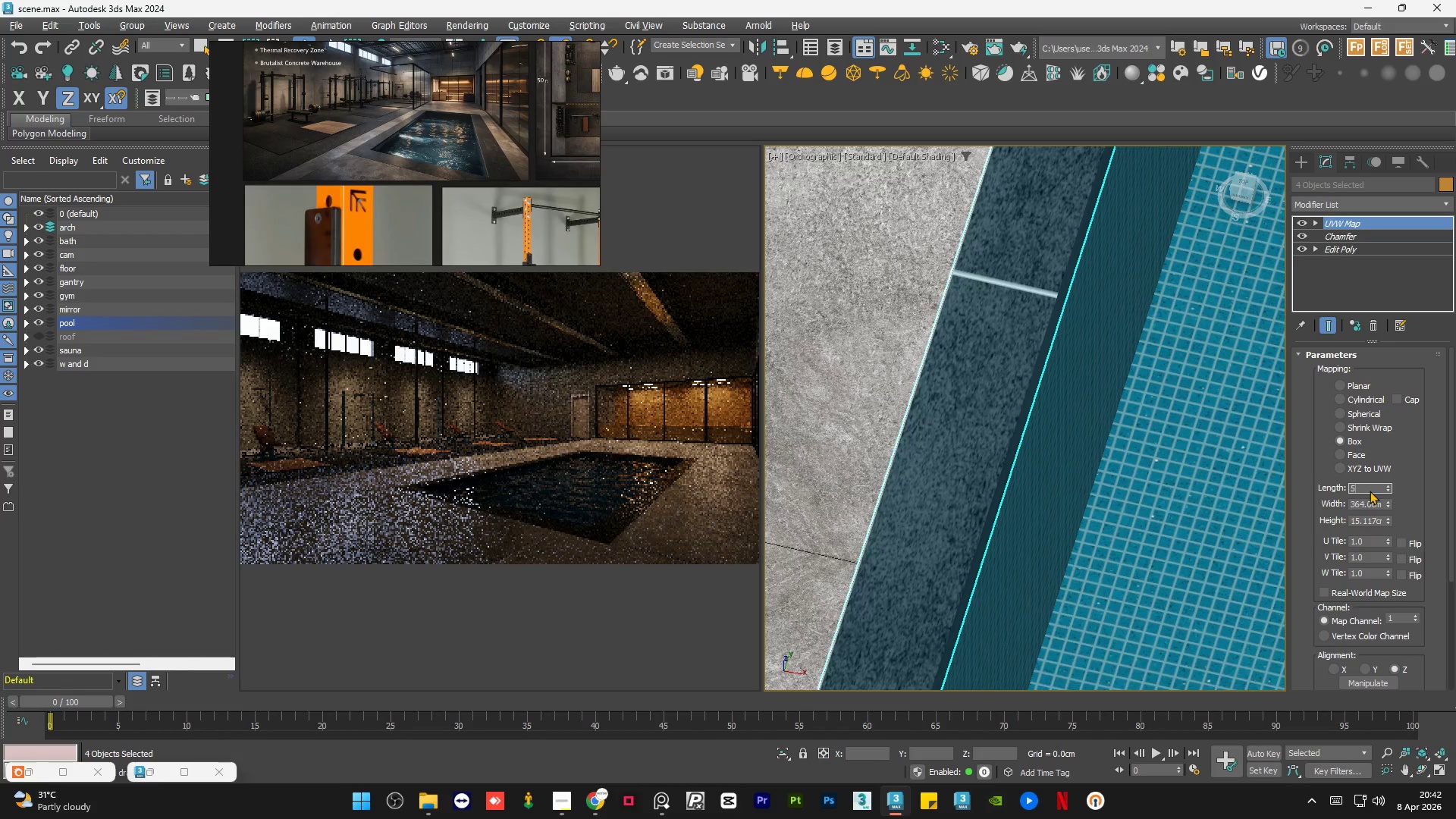 
key(Numpad0)
 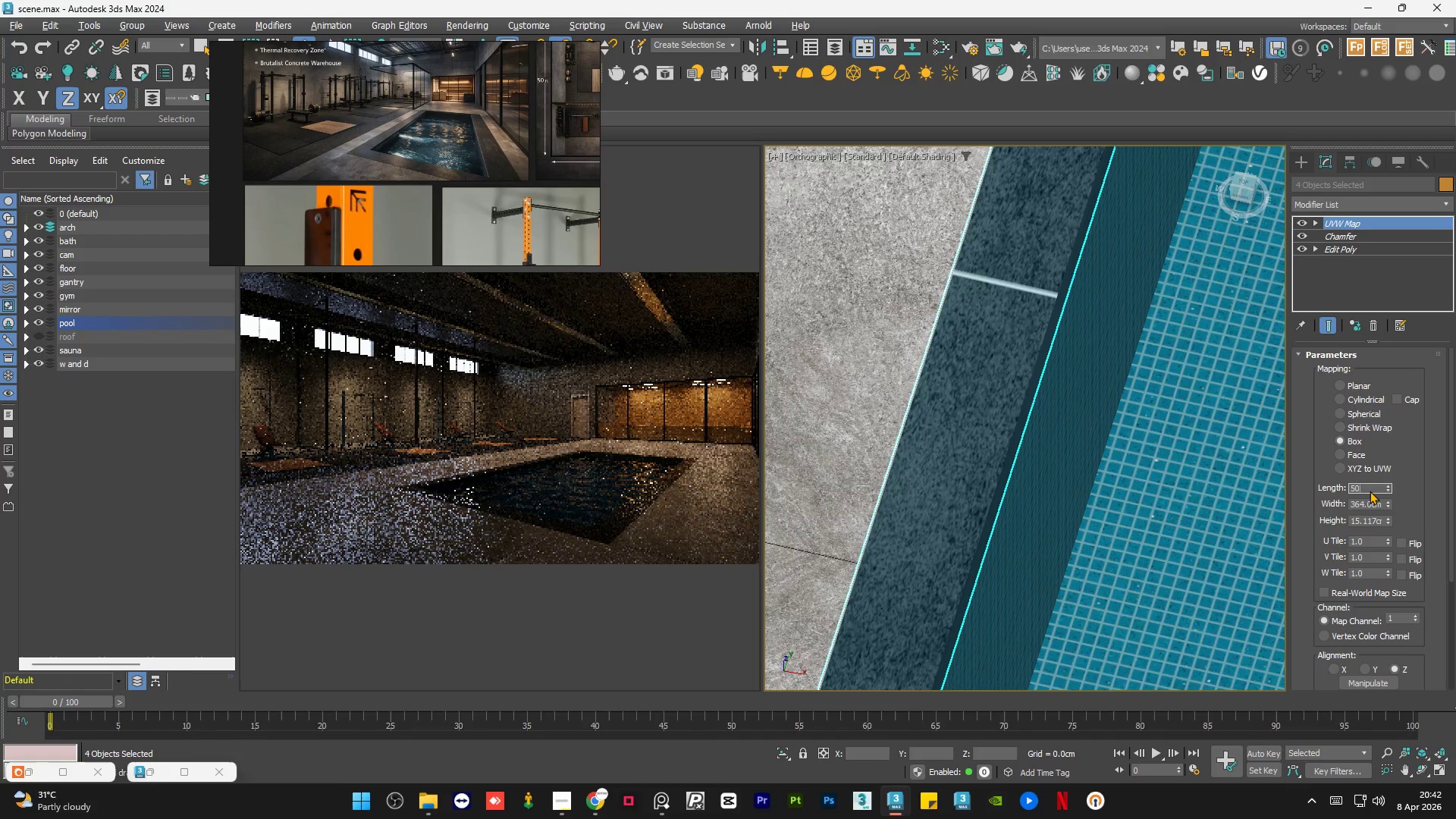 
key(Numpad0)
 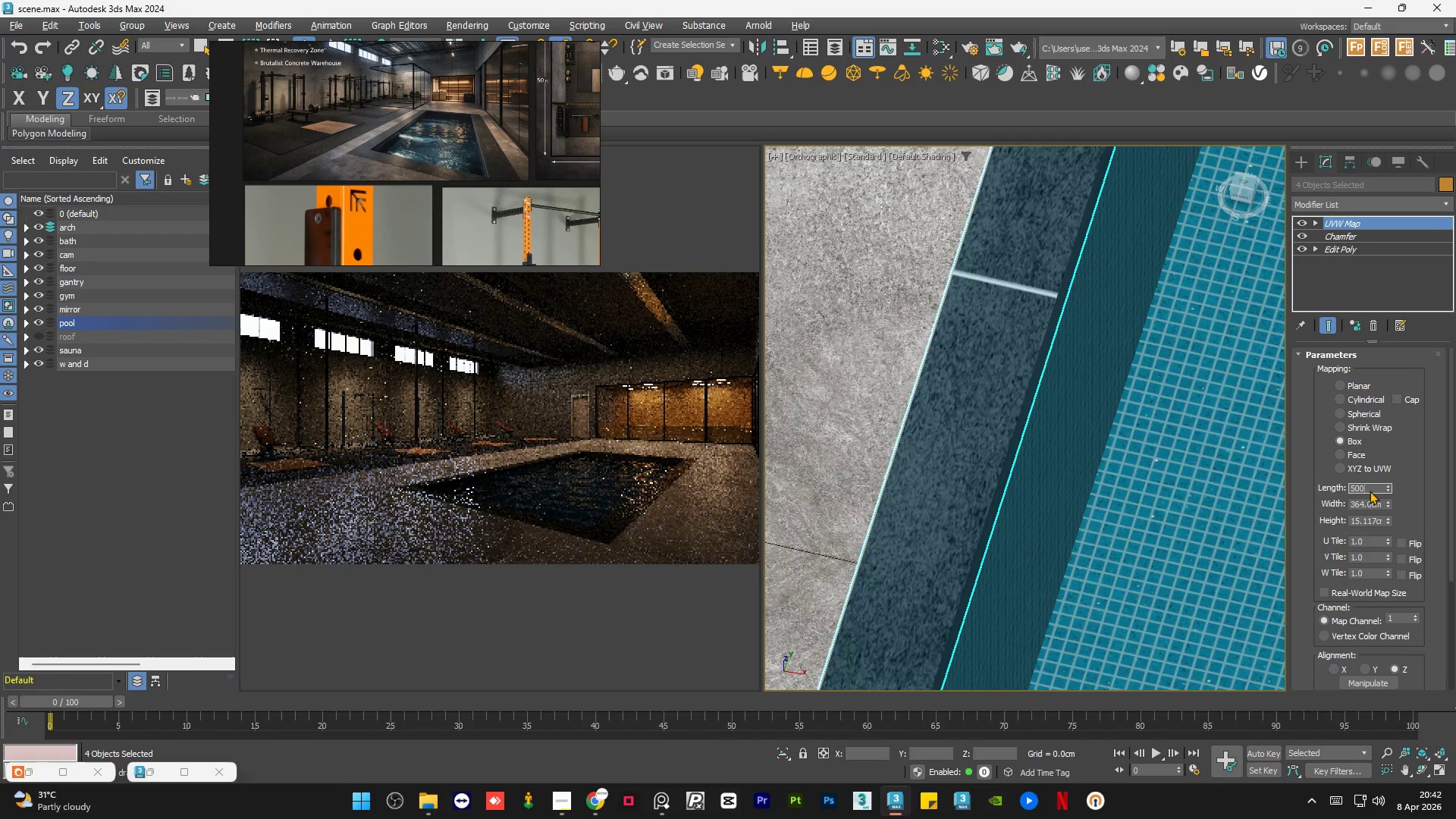 
key(NumpadEnter)
 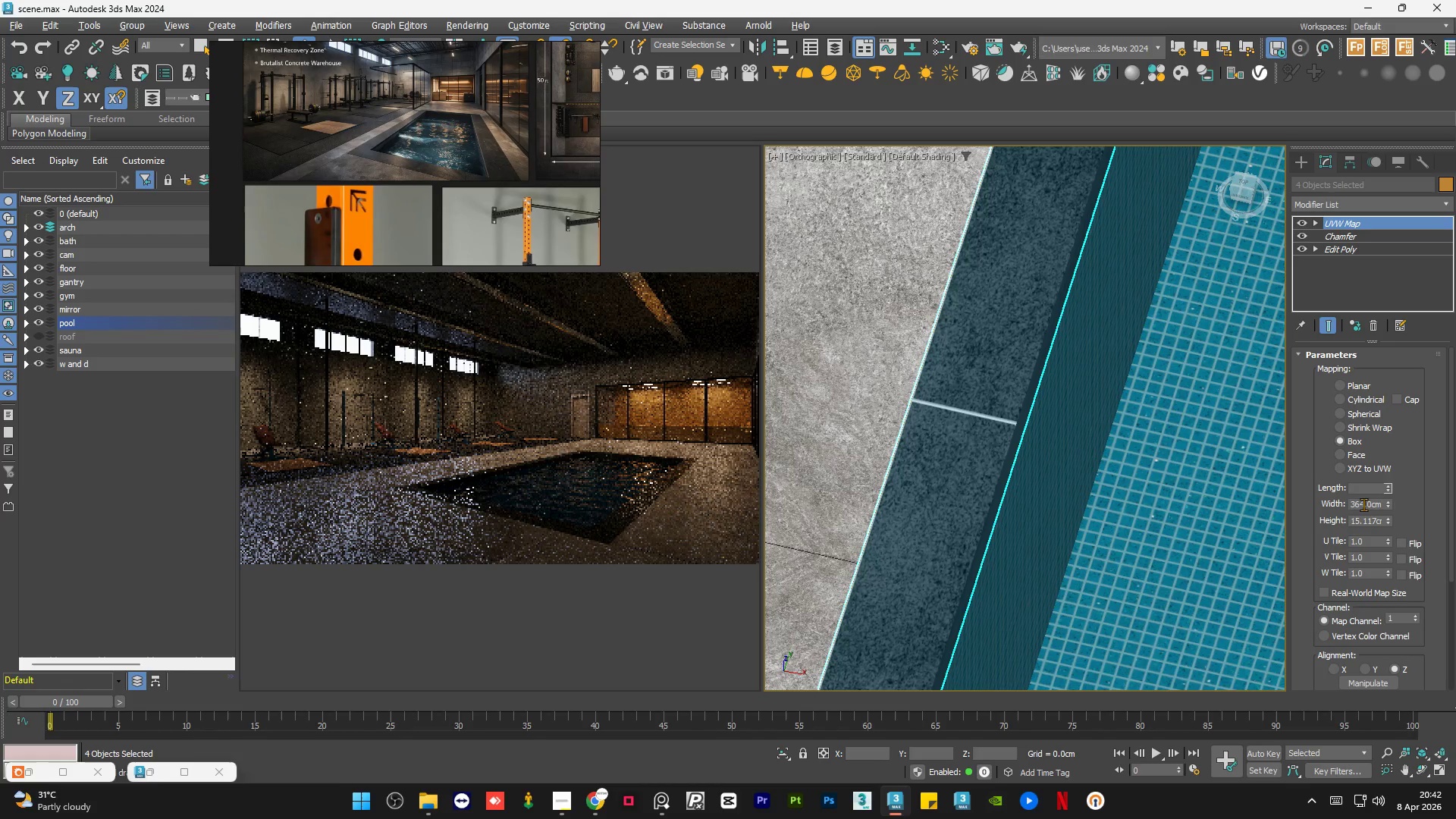 
double_click([1363, 504])
 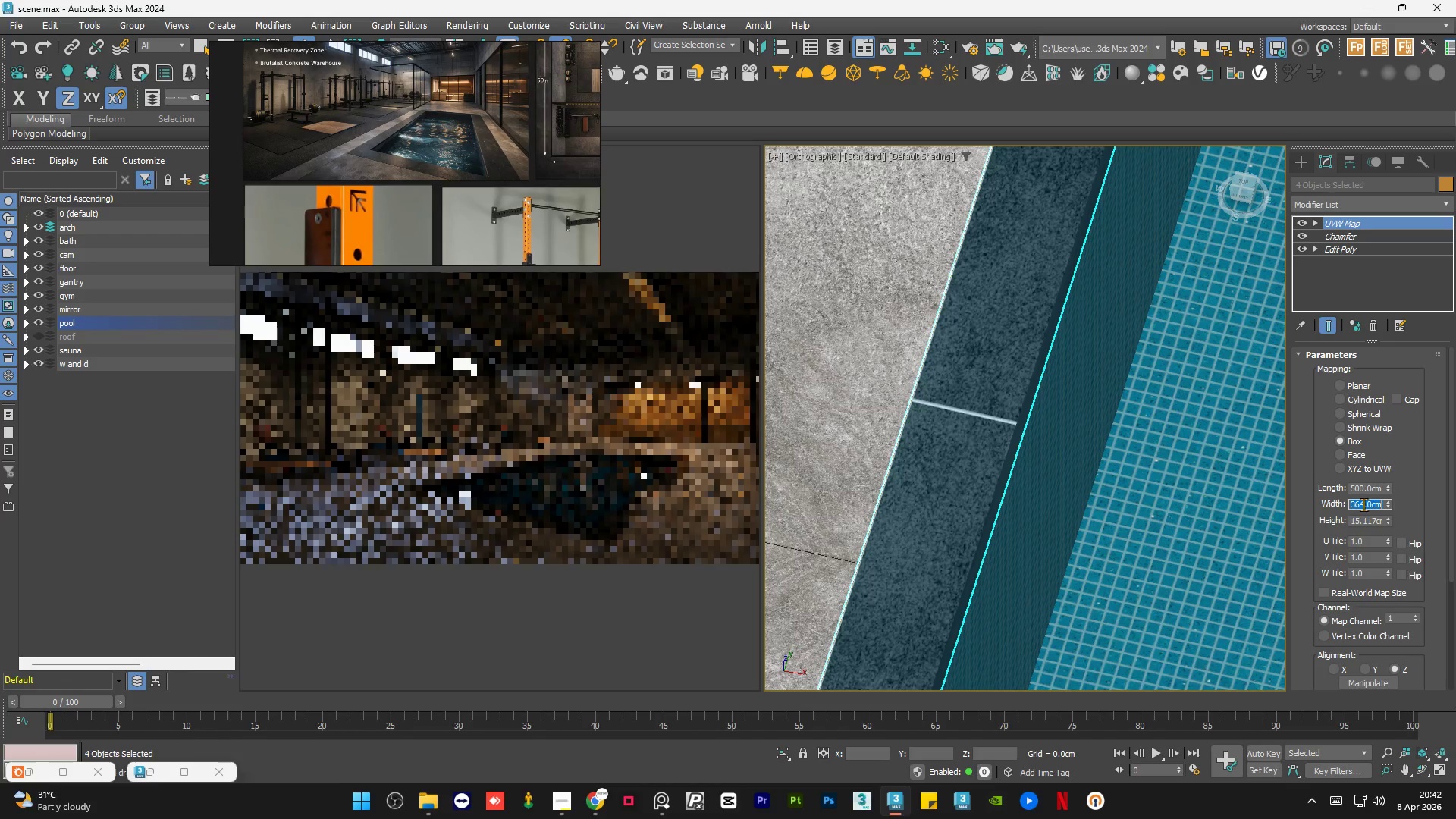 
key(Numpad5)
 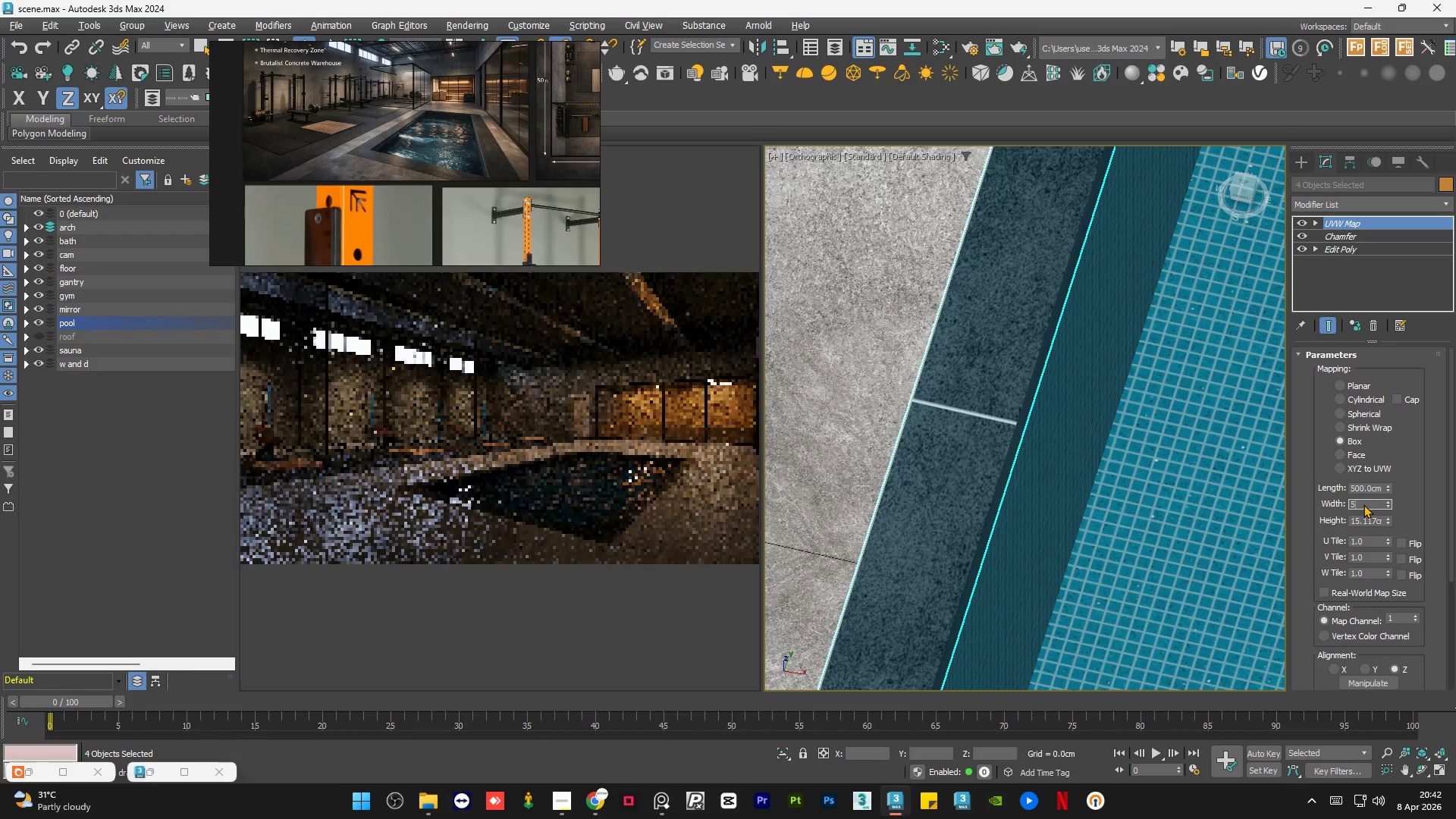 
key(Numpad0)
 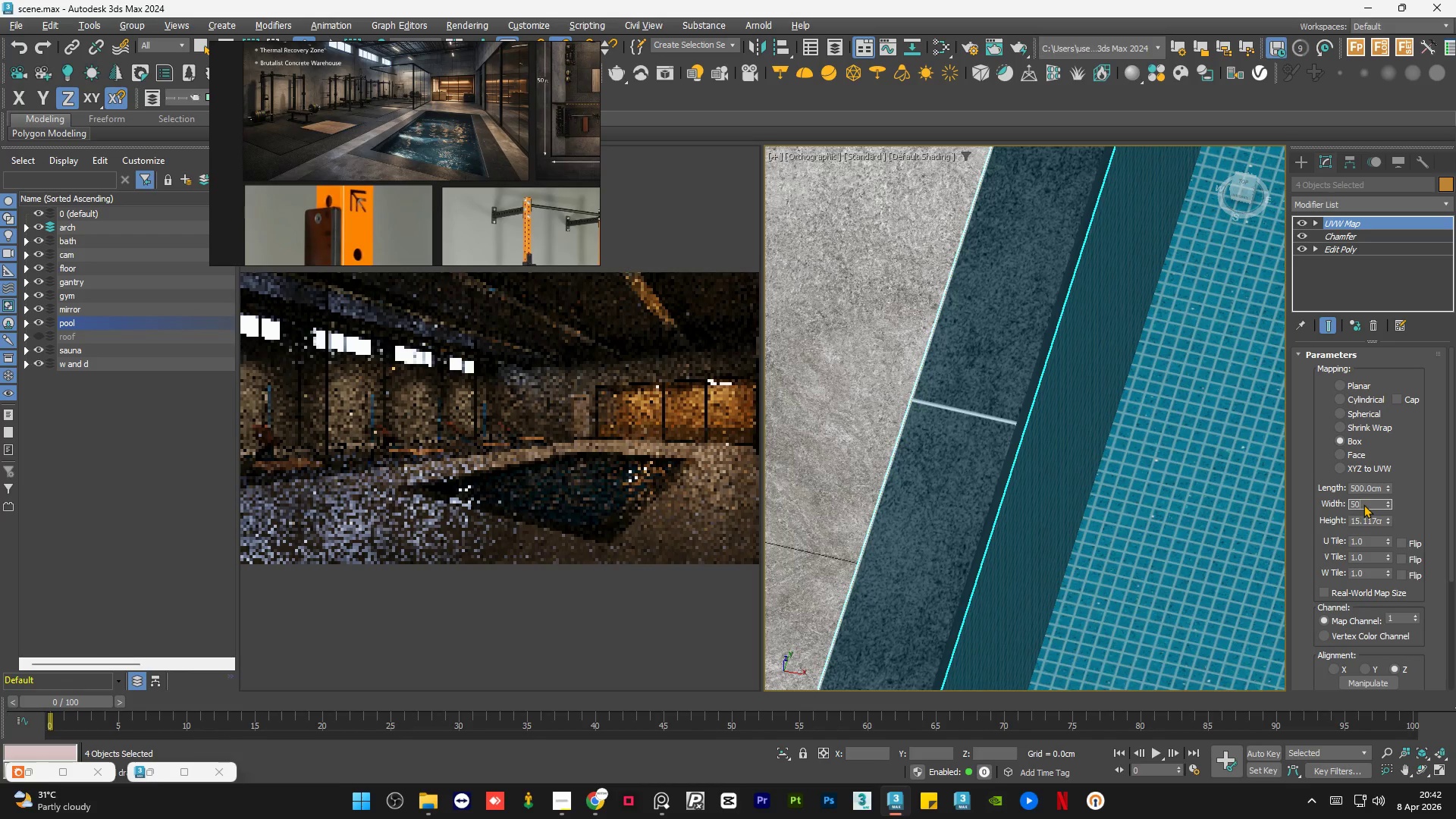 
key(Numpad0)
 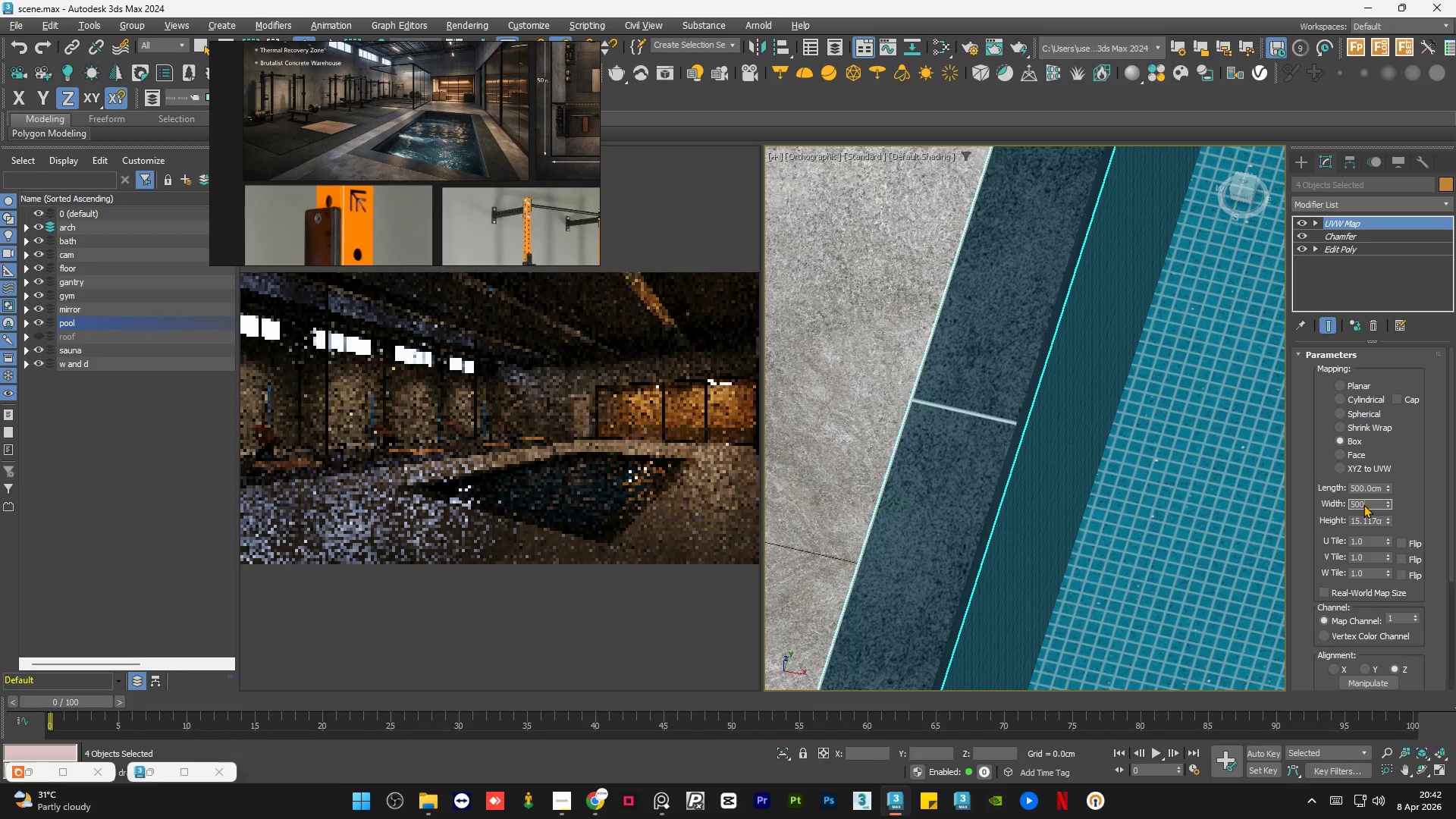 
key(NumpadEnter)
 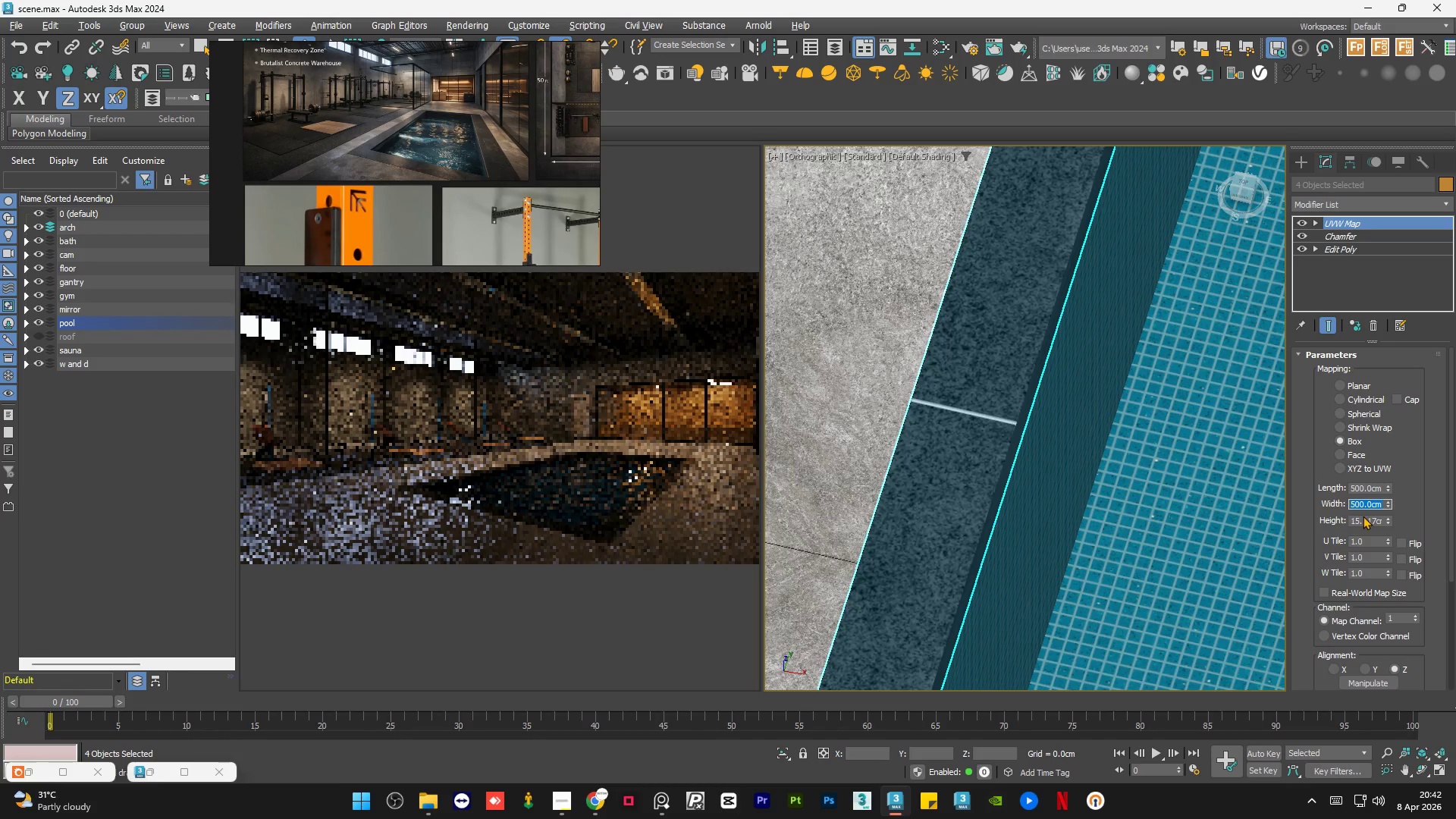 
left_click([1363, 516])
 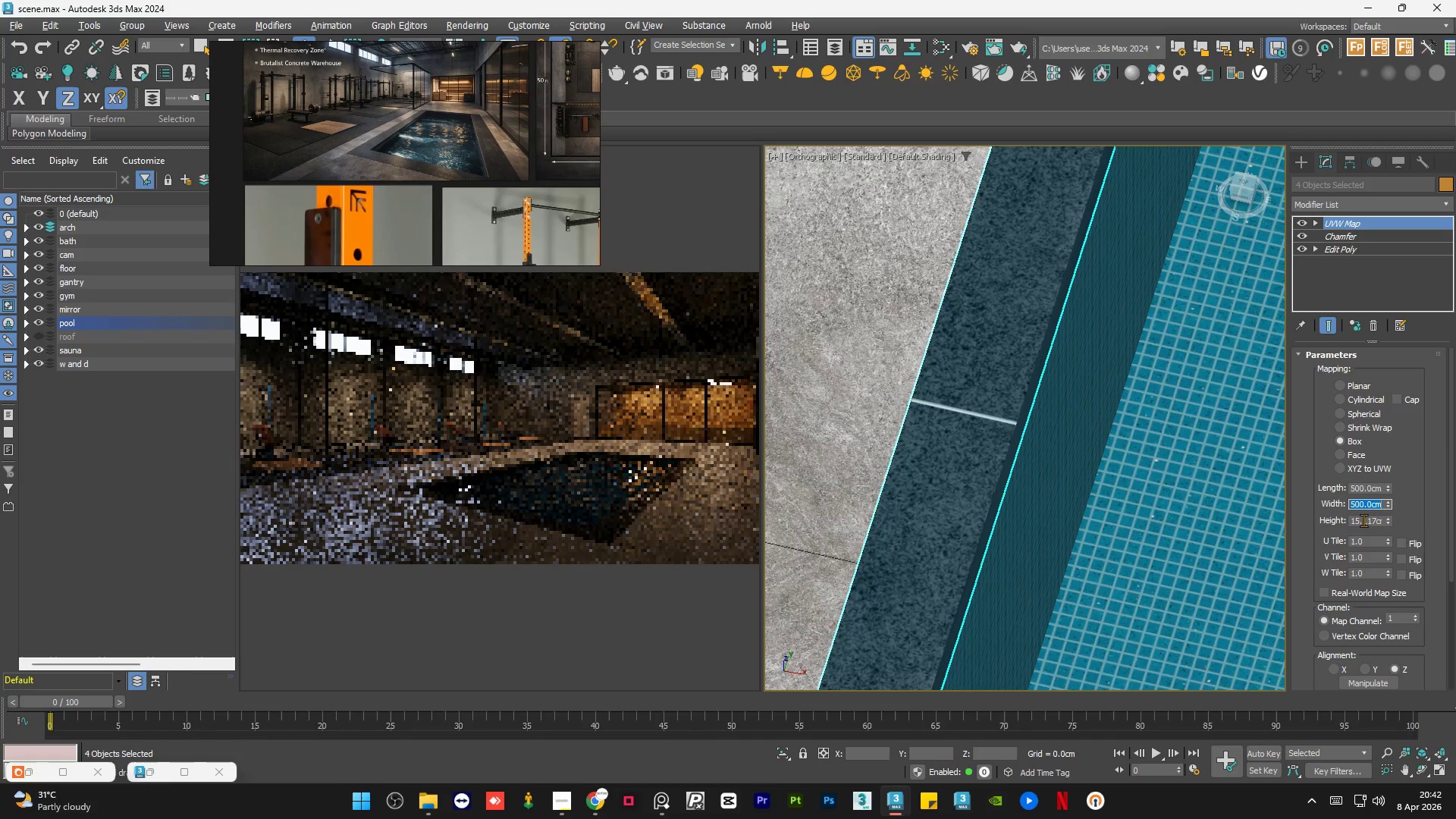 
left_click([1363, 520])
 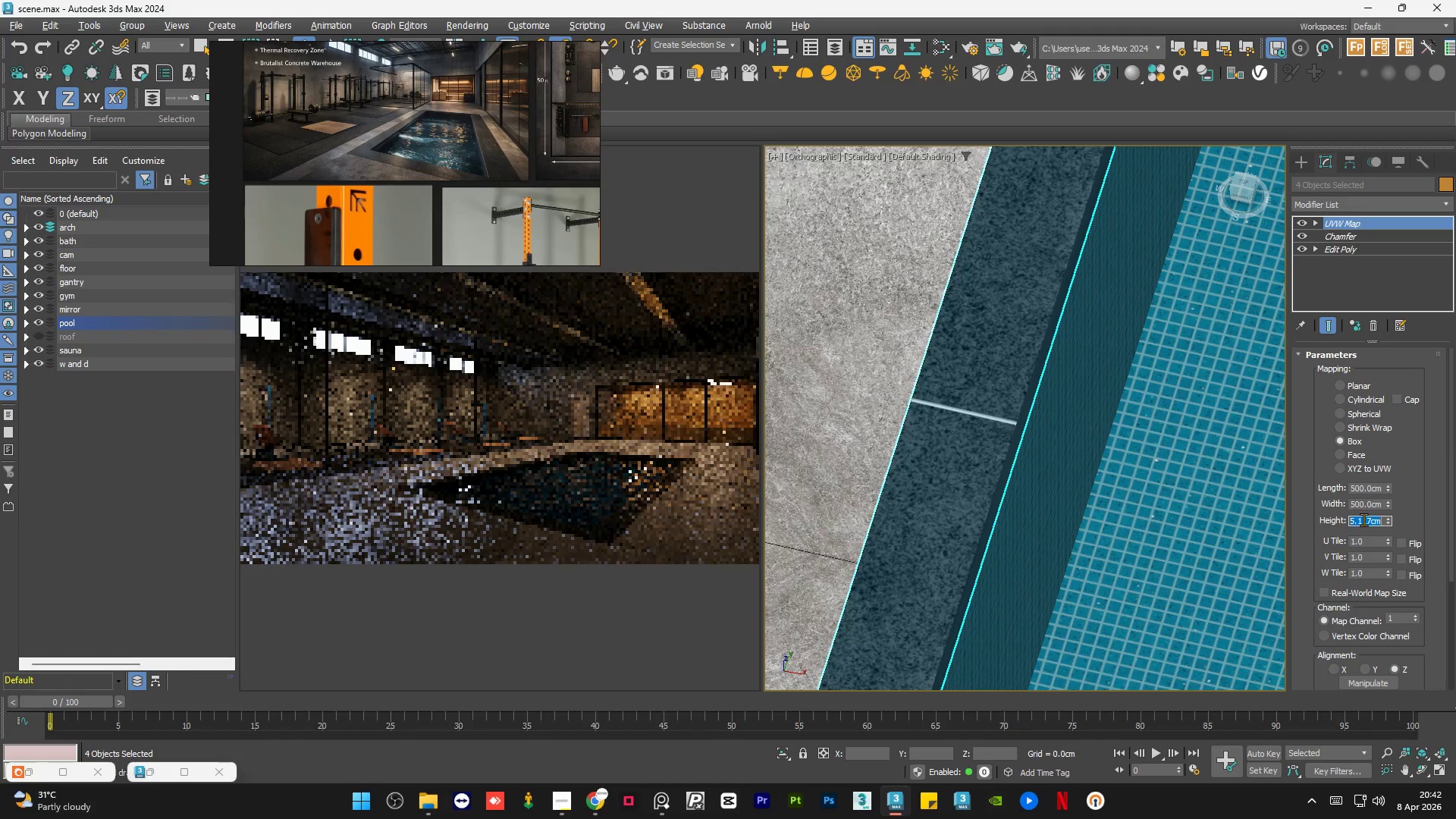 
key(Numpad5)
 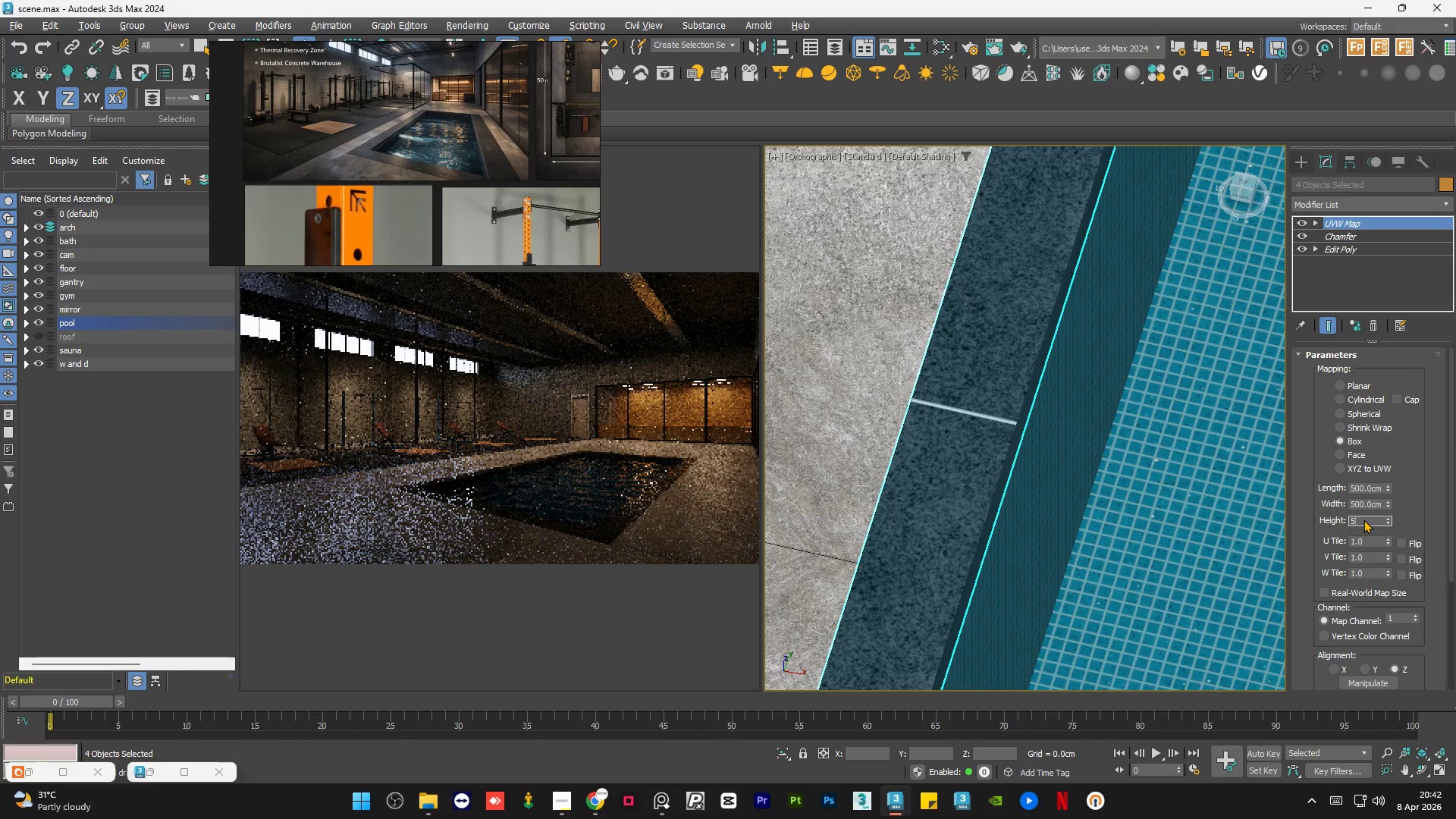 
key(Numpad0)
 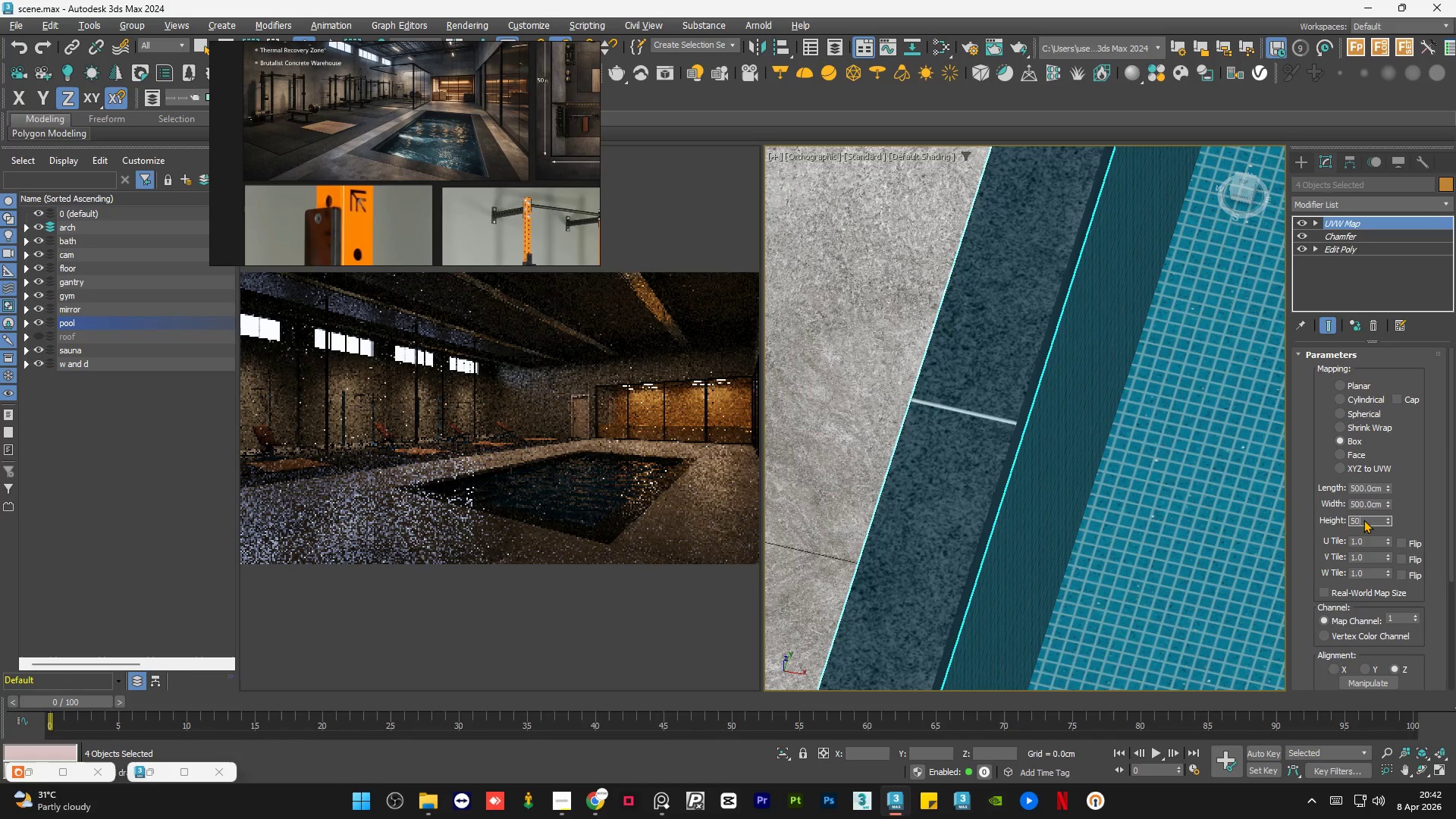 
key(Numpad0)
 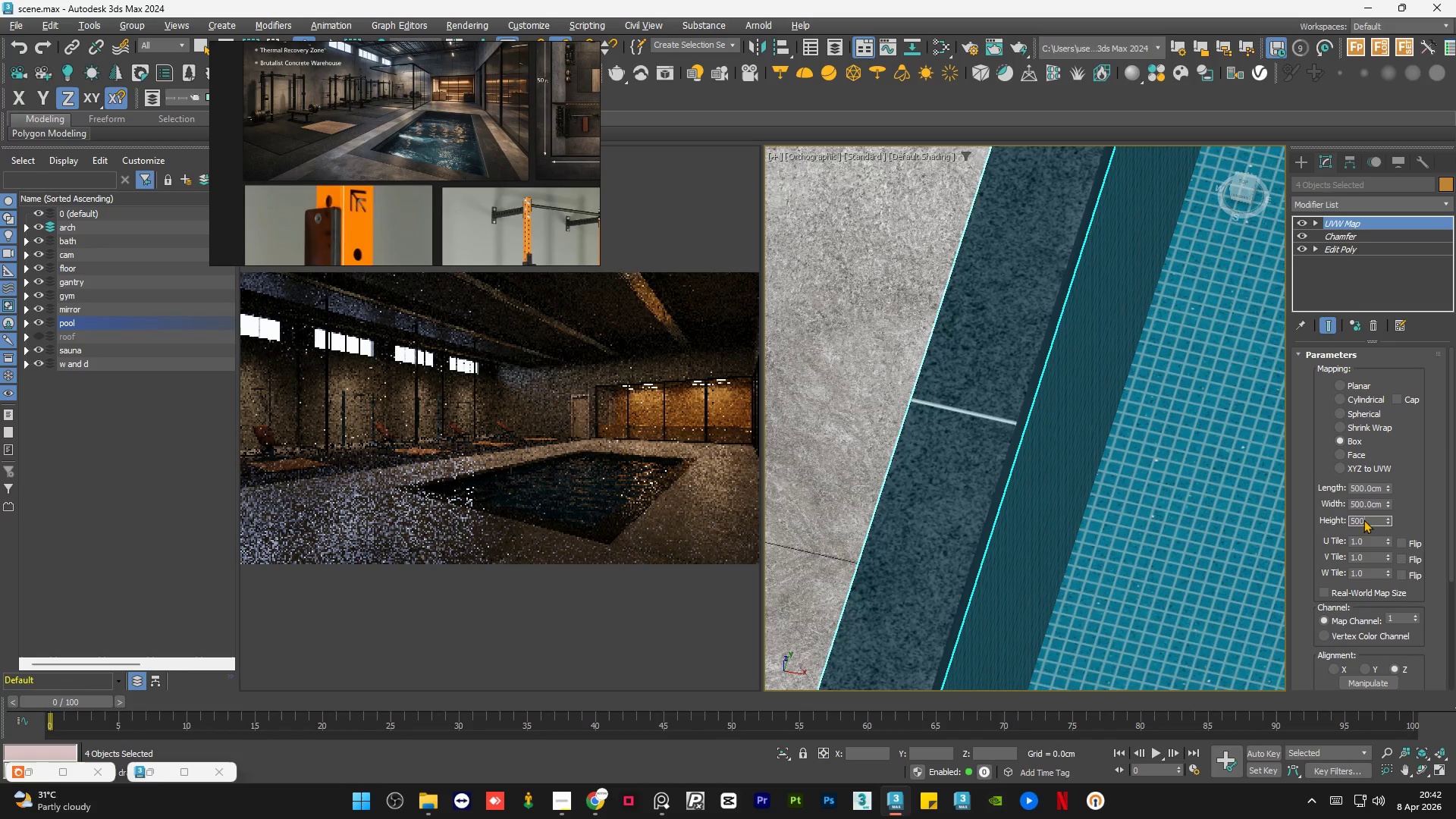 
key(NumpadEnter)
 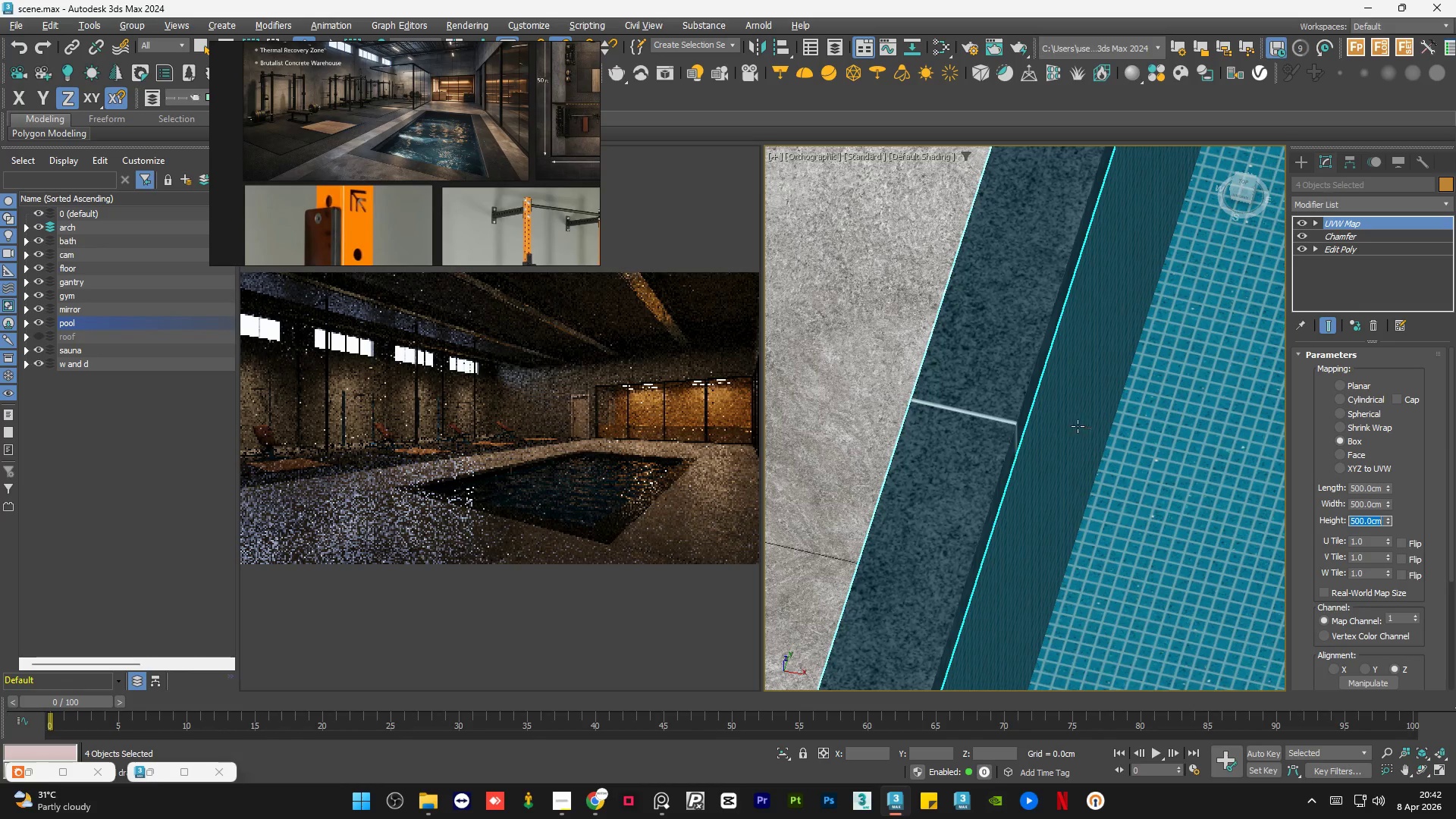 
scroll: coordinate [1020, 323], scroll_direction: down, amount: 7.0
 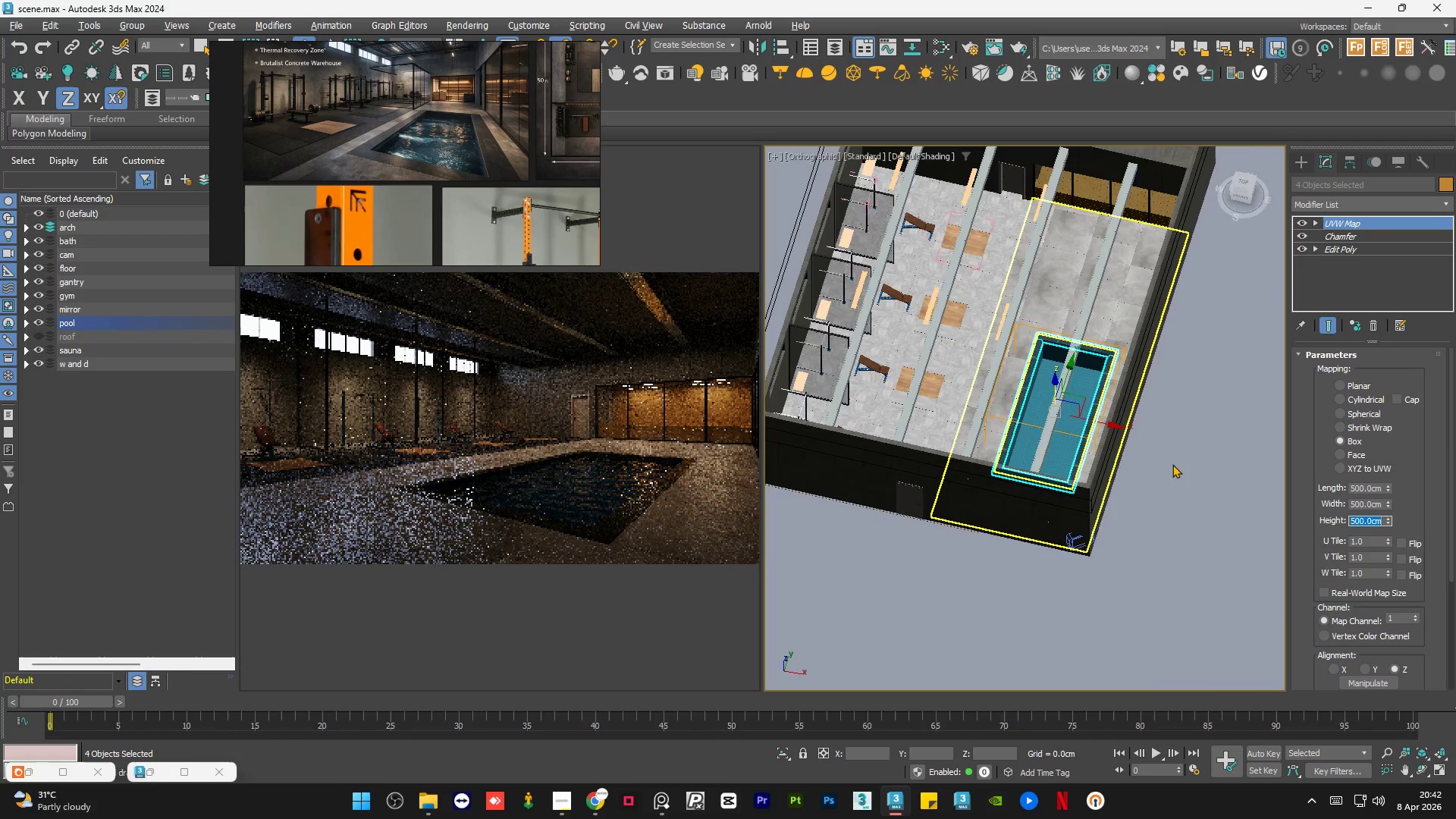 
left_click([1172, 465])
 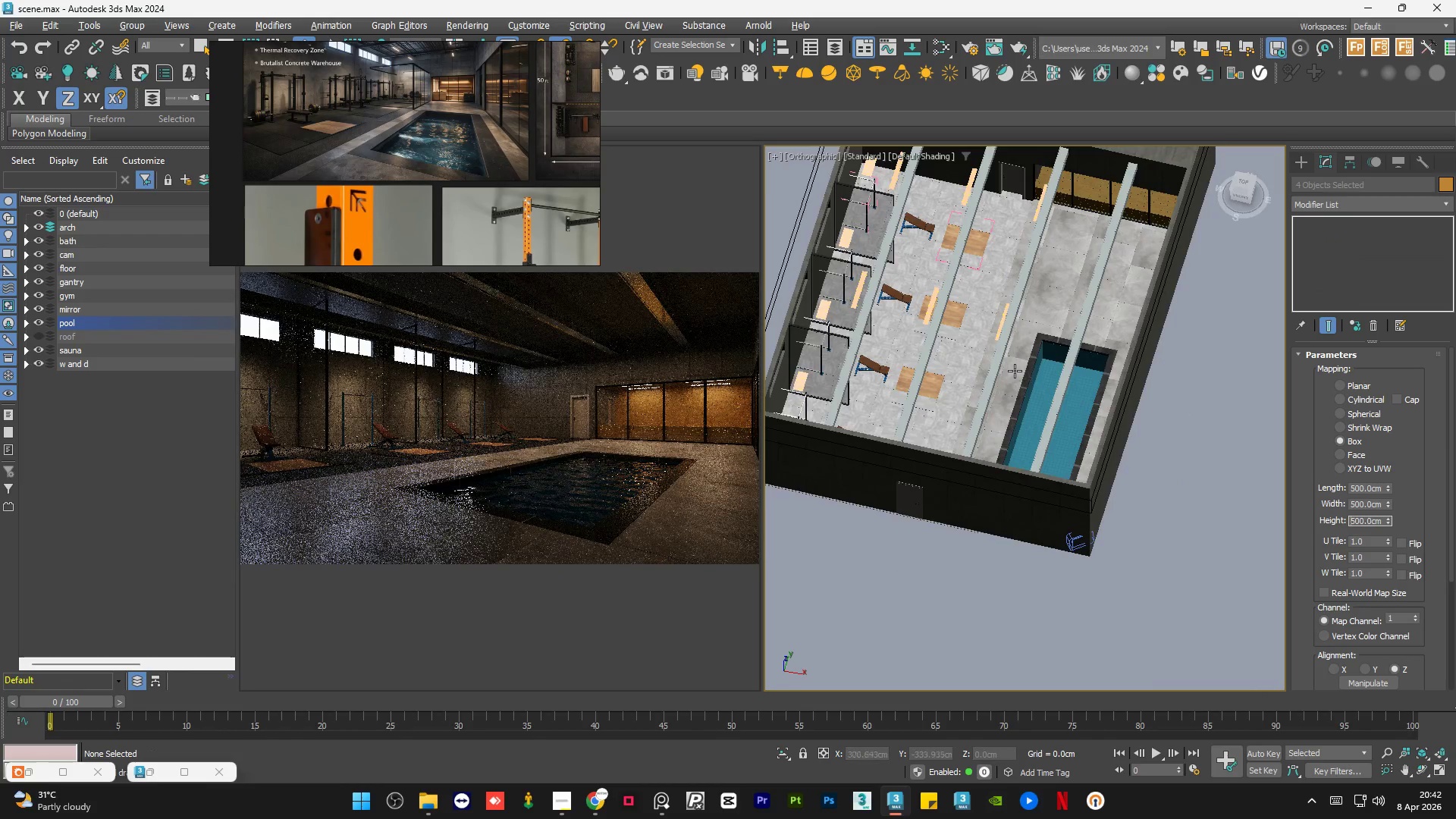 
scroll: coordinate [1015, 371], scroll_direction: up, amount: 4.0
 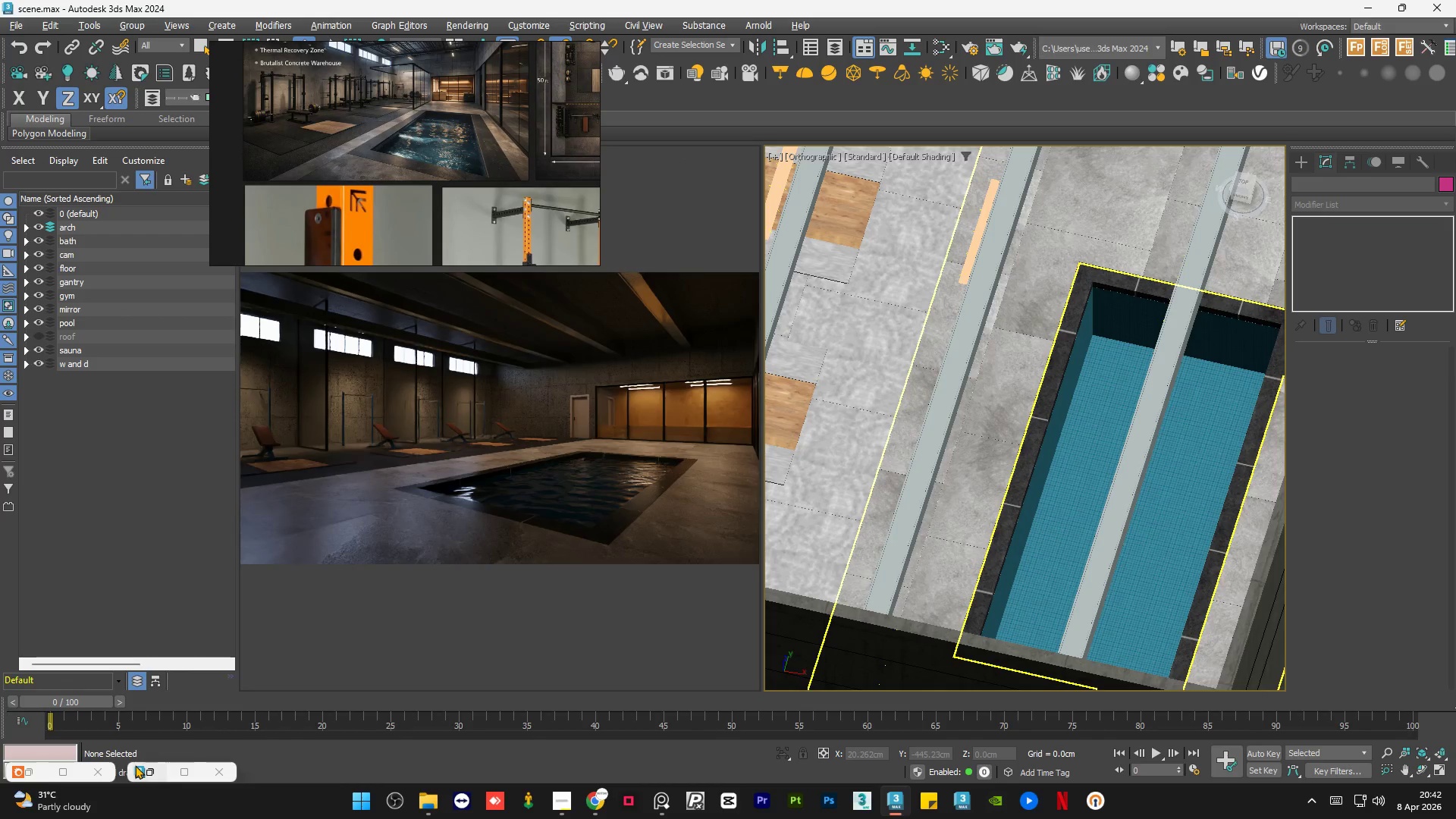 
left_click([155, 773])
 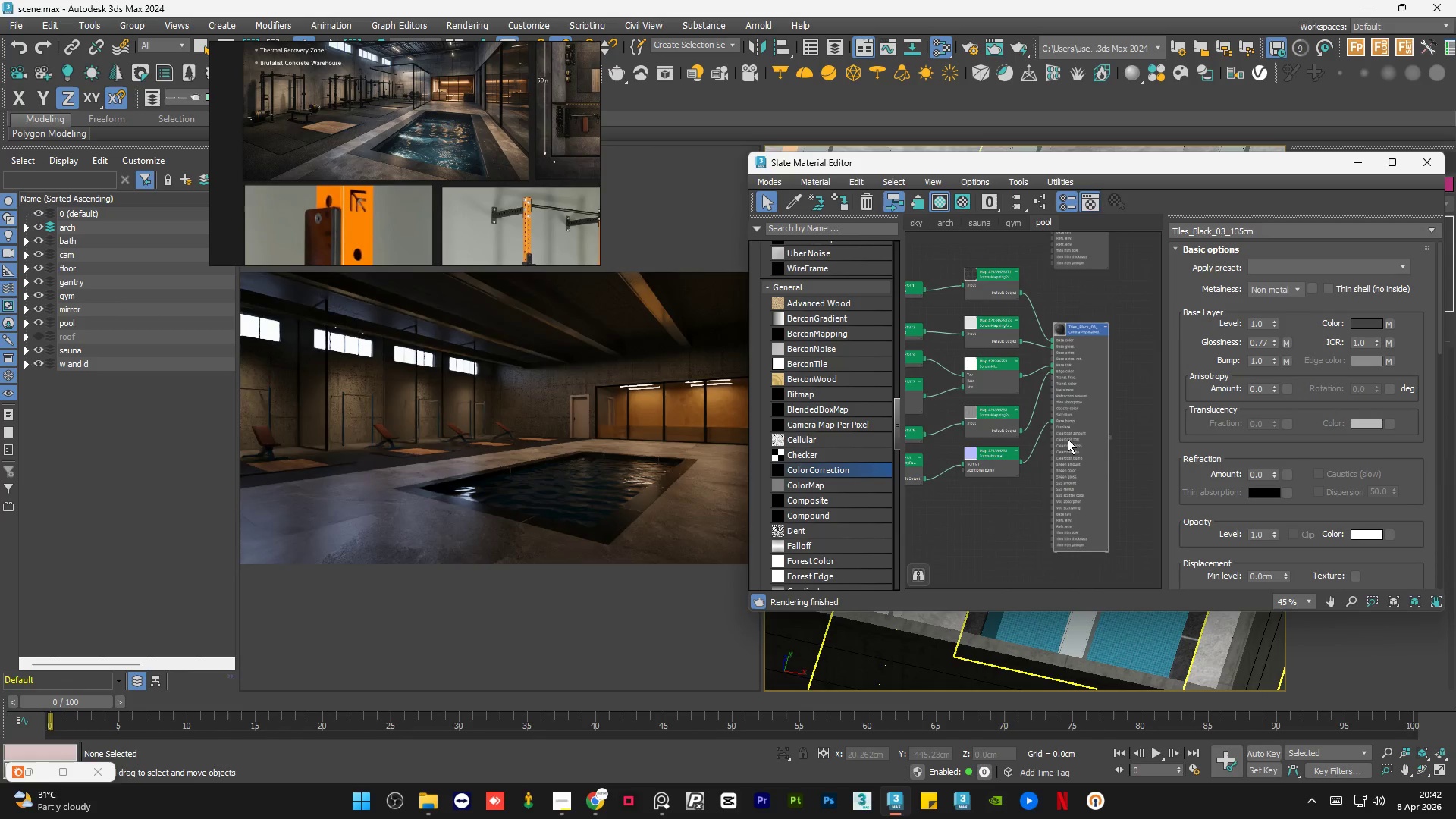 
scroll: coordinate [1100, 410], scroll_direction: down, amount: 1.0
 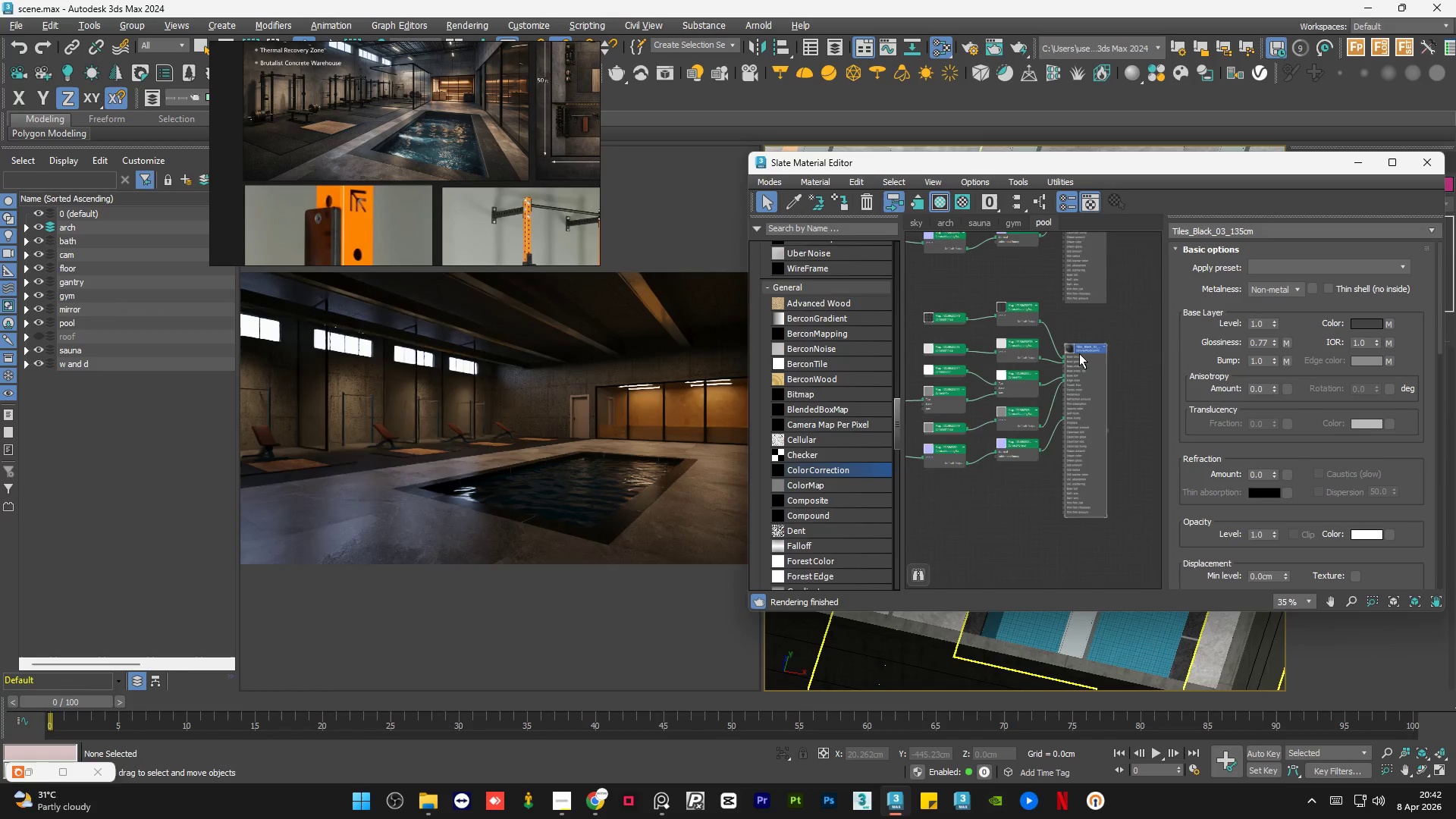 
left_click([1079, 413])
 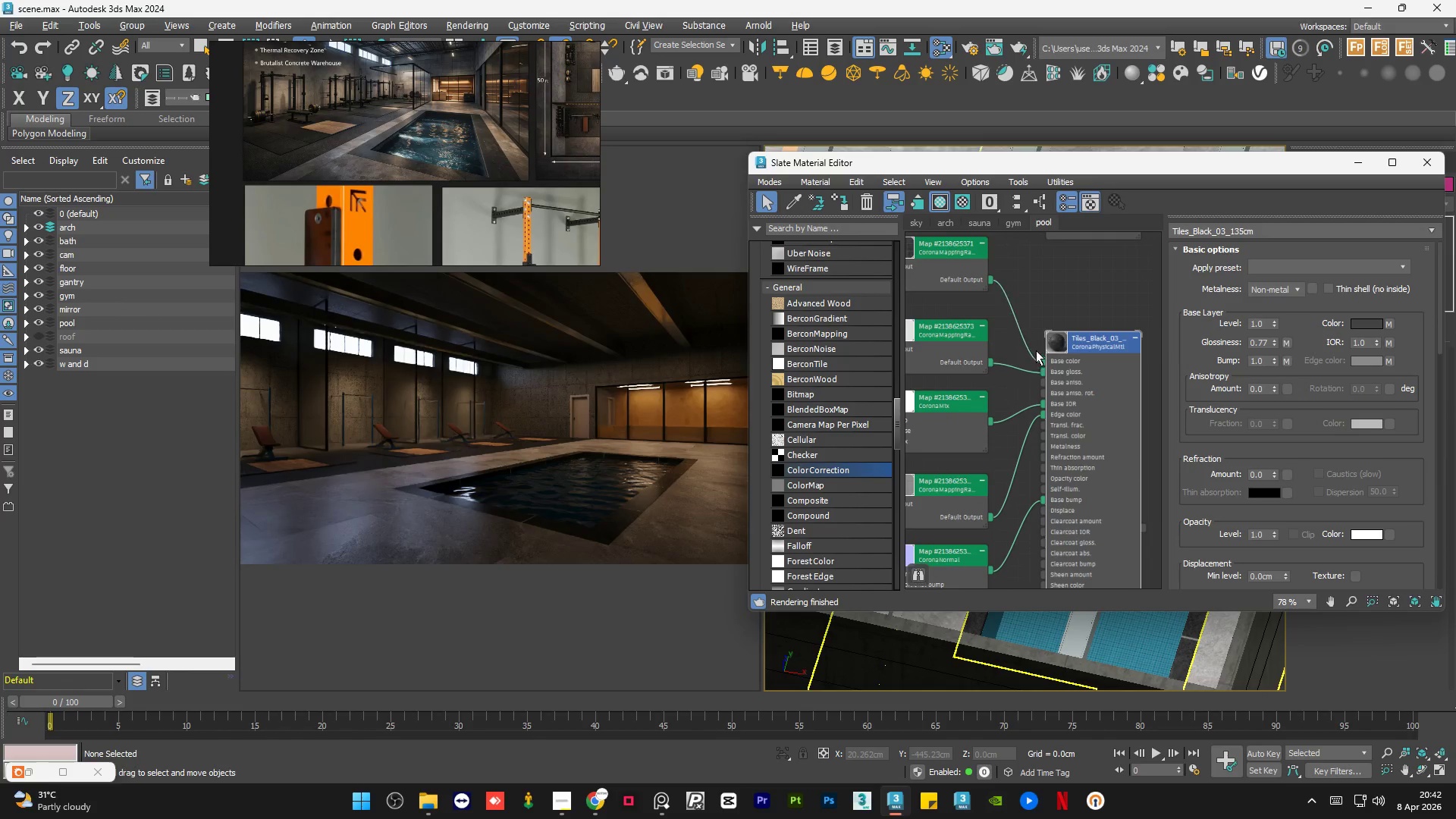 
scroll: coordinate [1036, 348], scroll_direction: up, amount: 10.0
 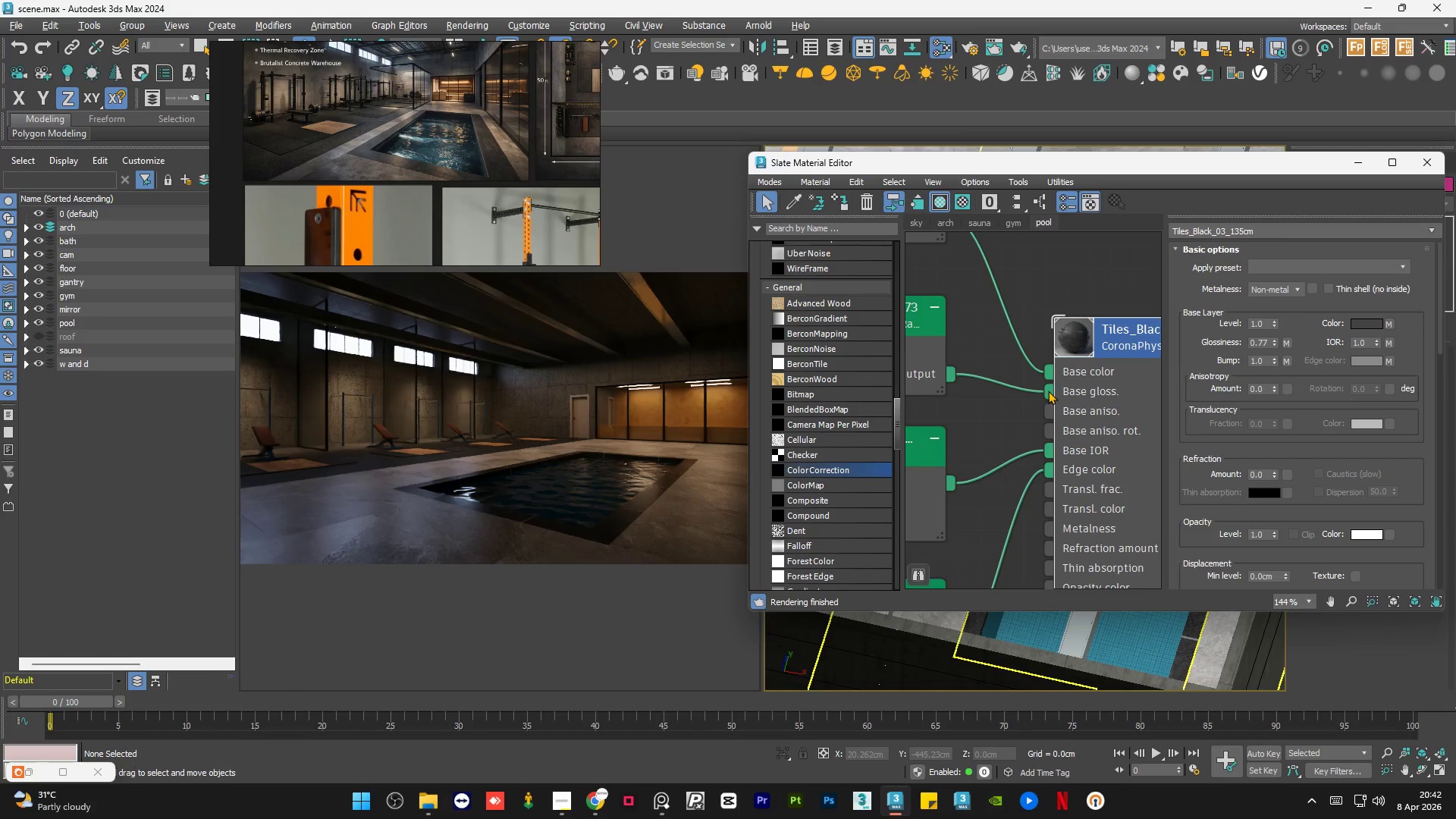 
left_click([1048, 391])
 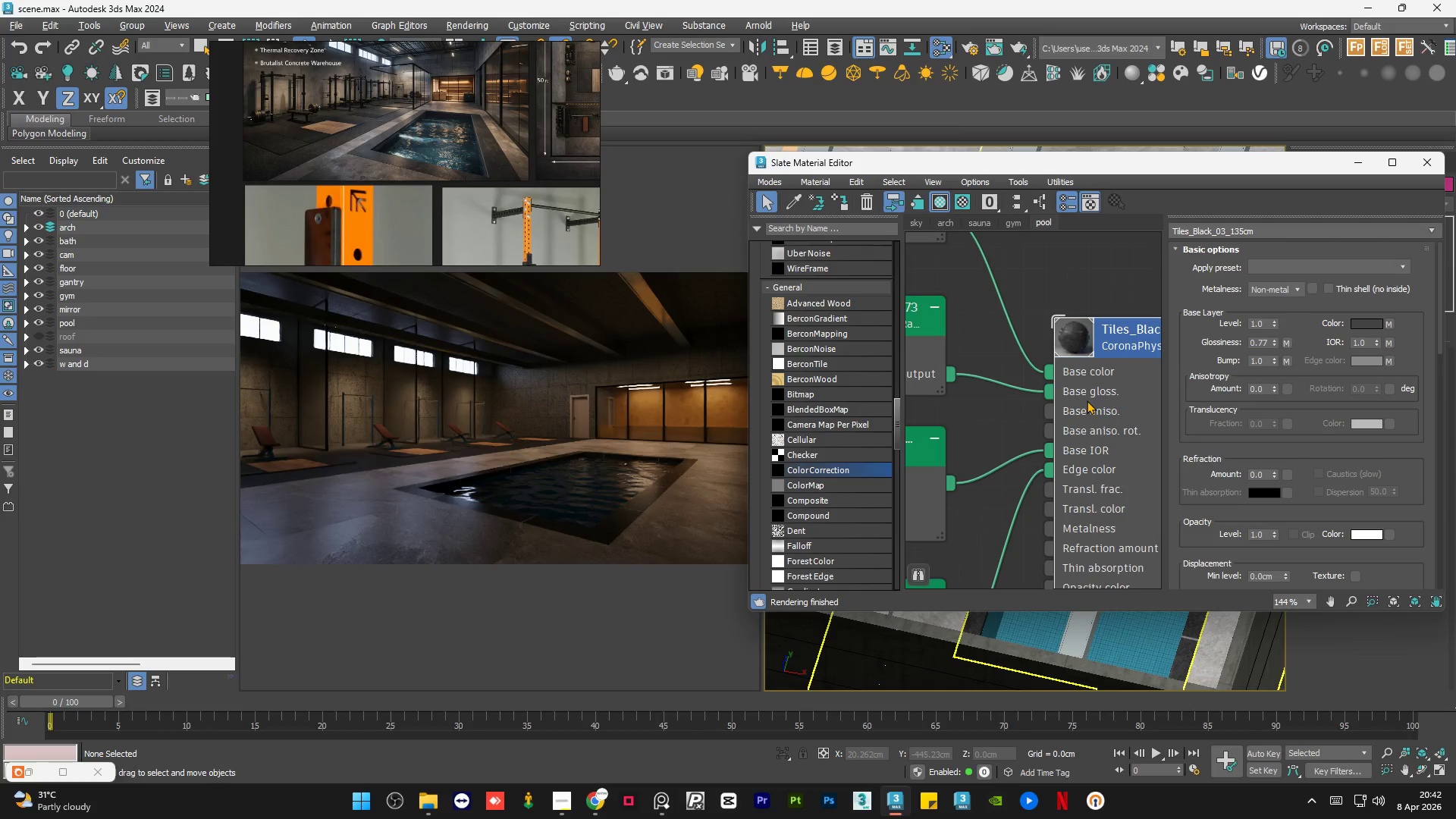 
double_click([1087, 400])
 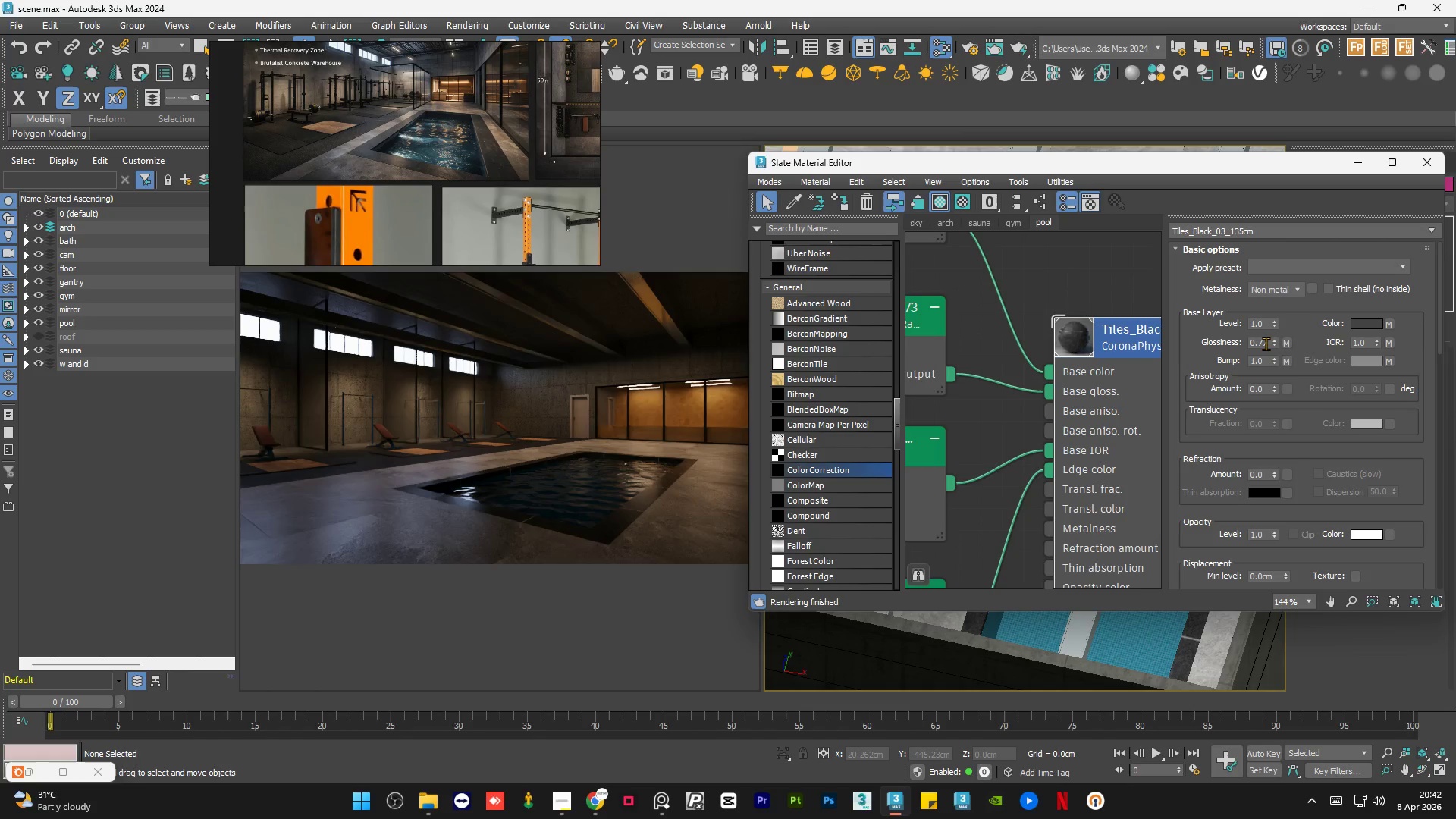 
double_click([1266, 344])
 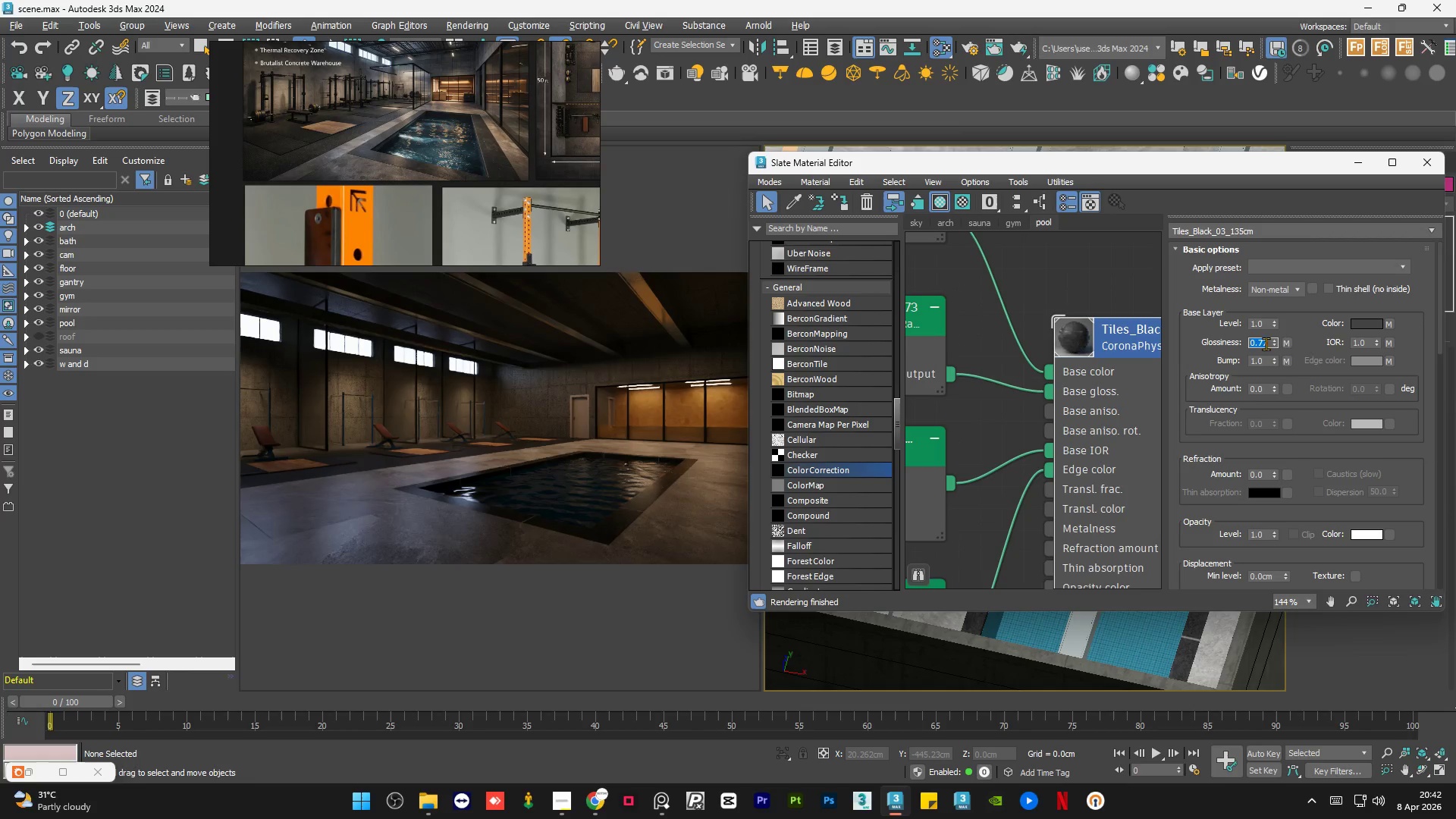 
key(Numpad1)
 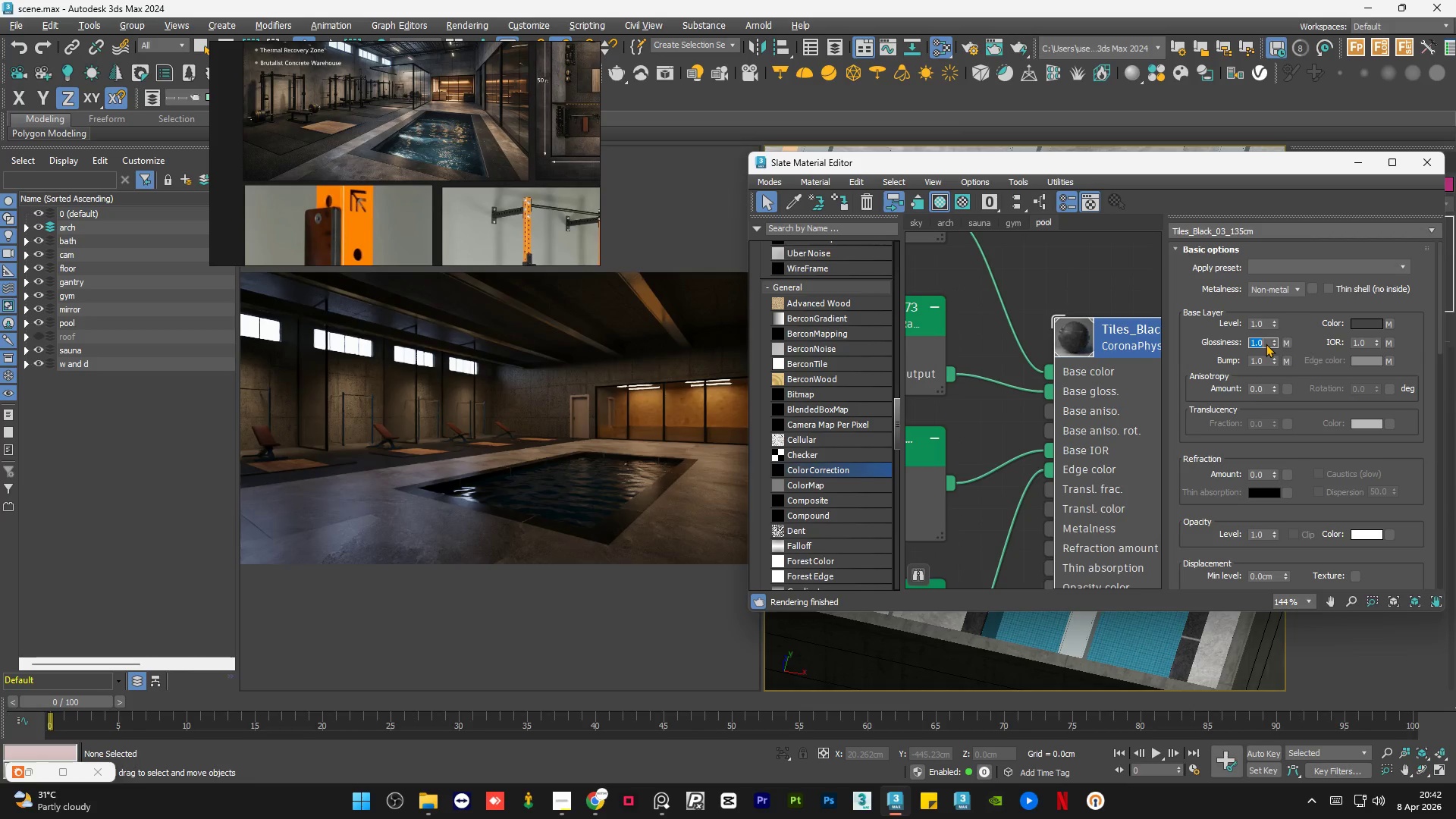 
key(NumpadEnter)
 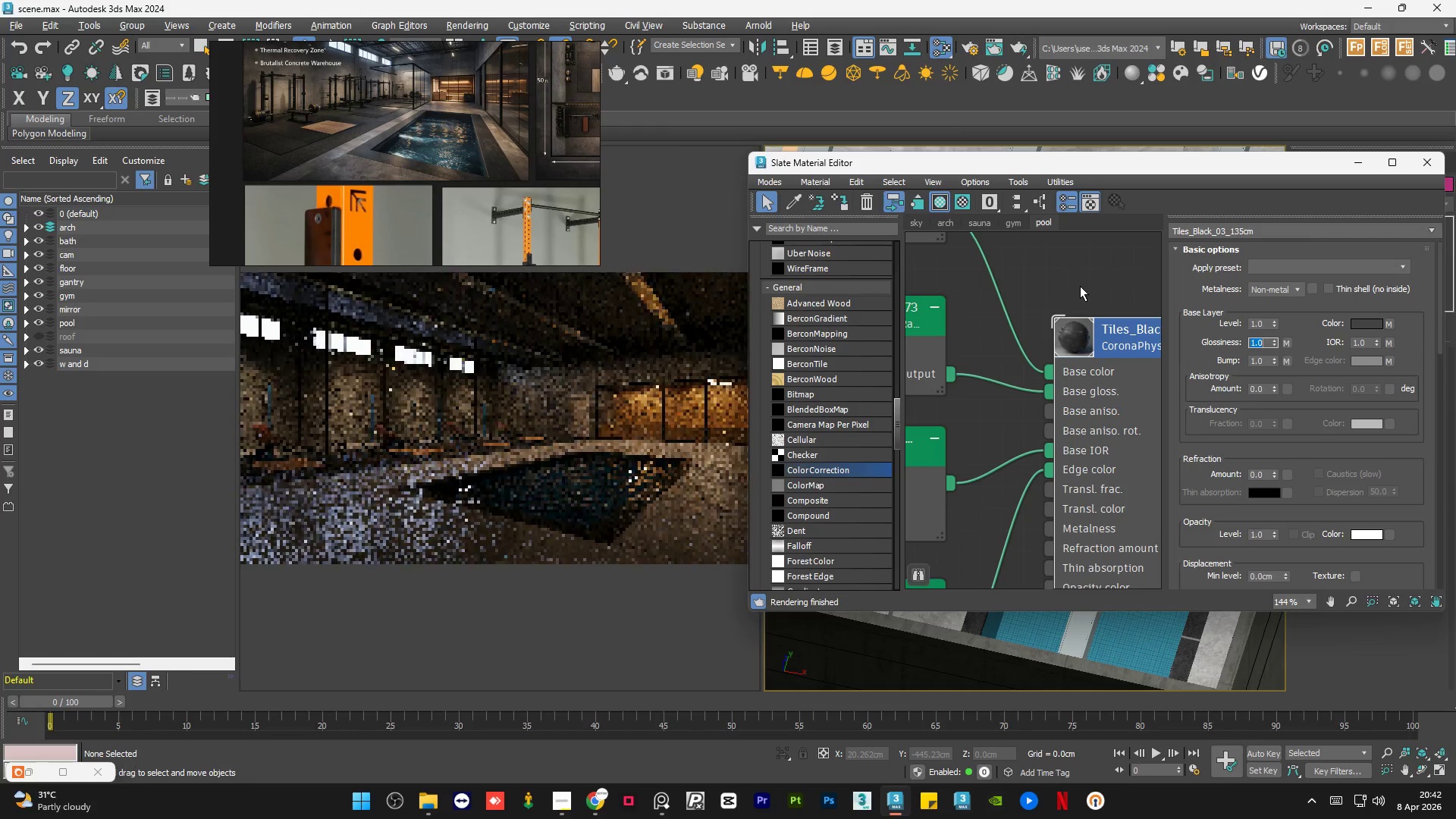 
double_click([1106, 398])
 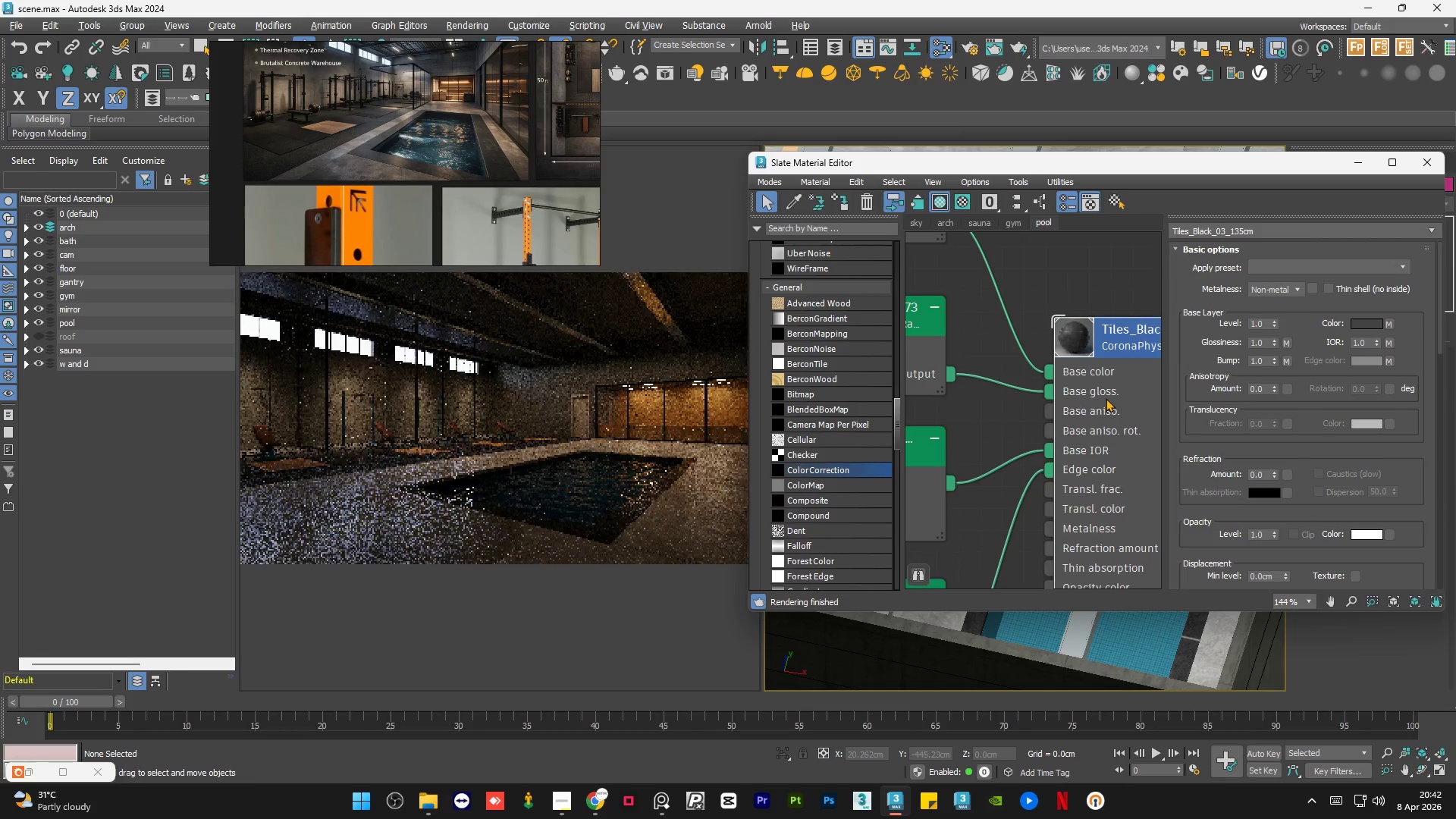 
triple_click([1106, 398])
 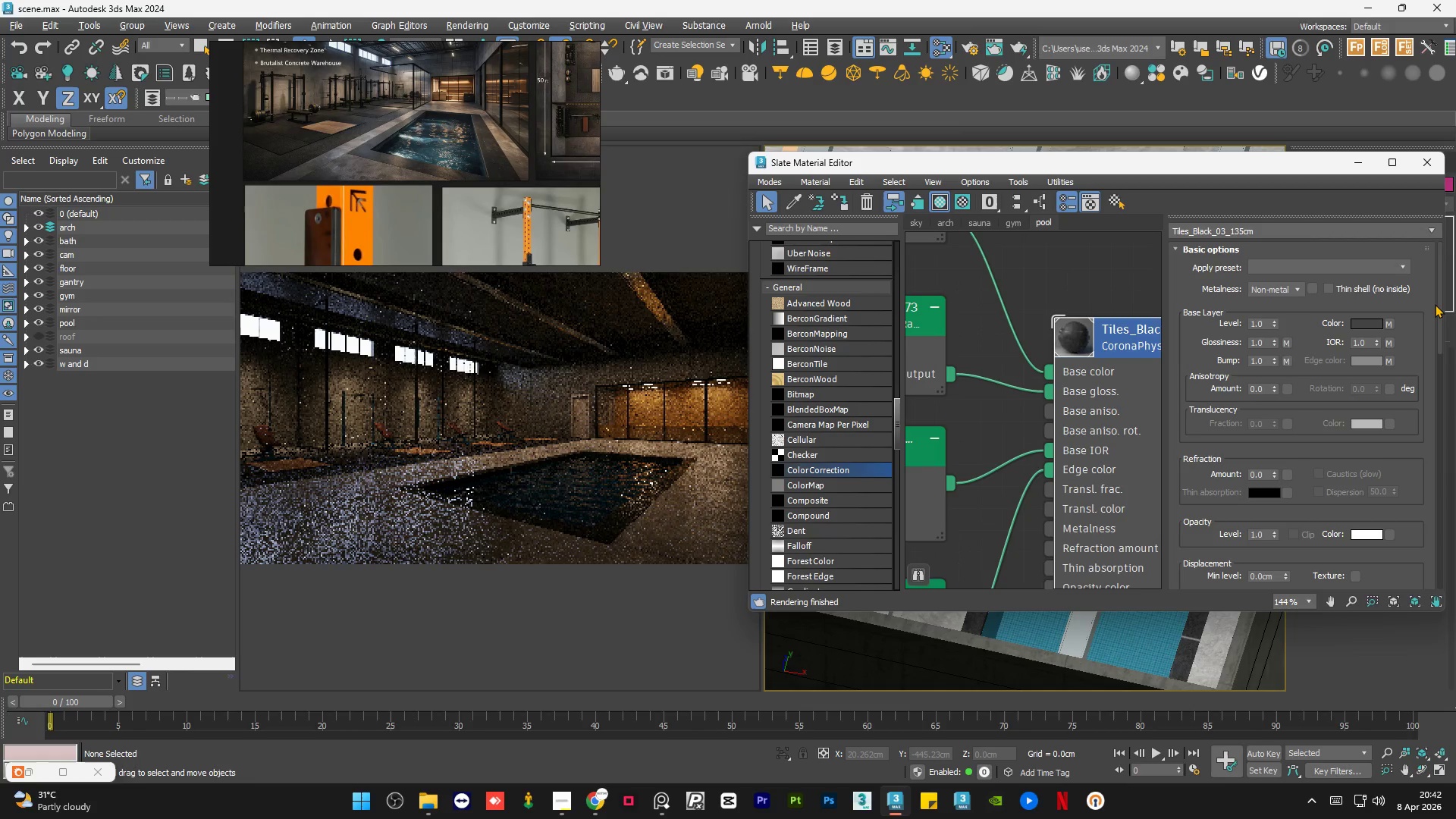 
left_click_drag(start_coordinate=[1440, 309], to_coordinate=[1272, 390])
 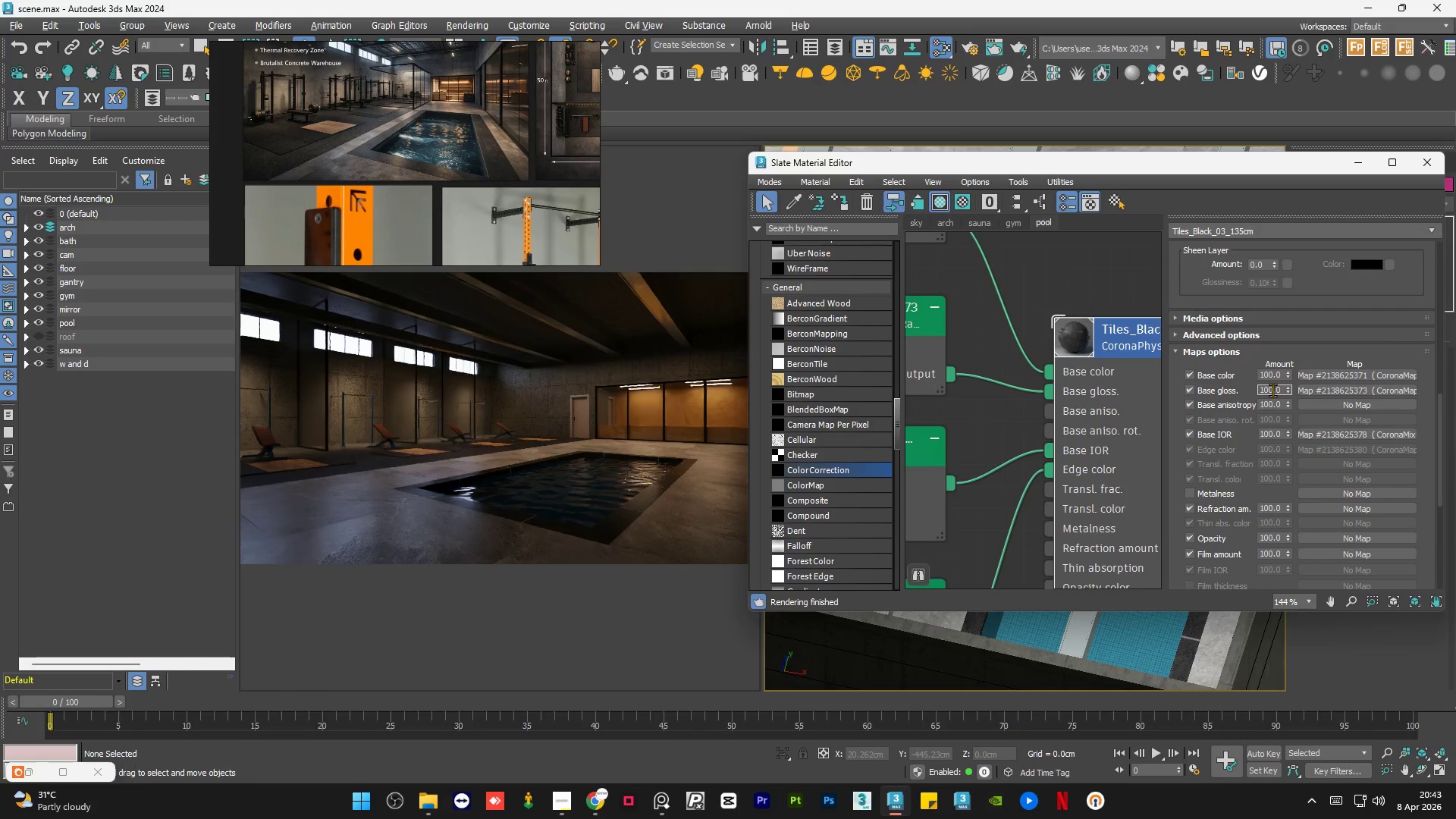 
double_click([1272, 390])
 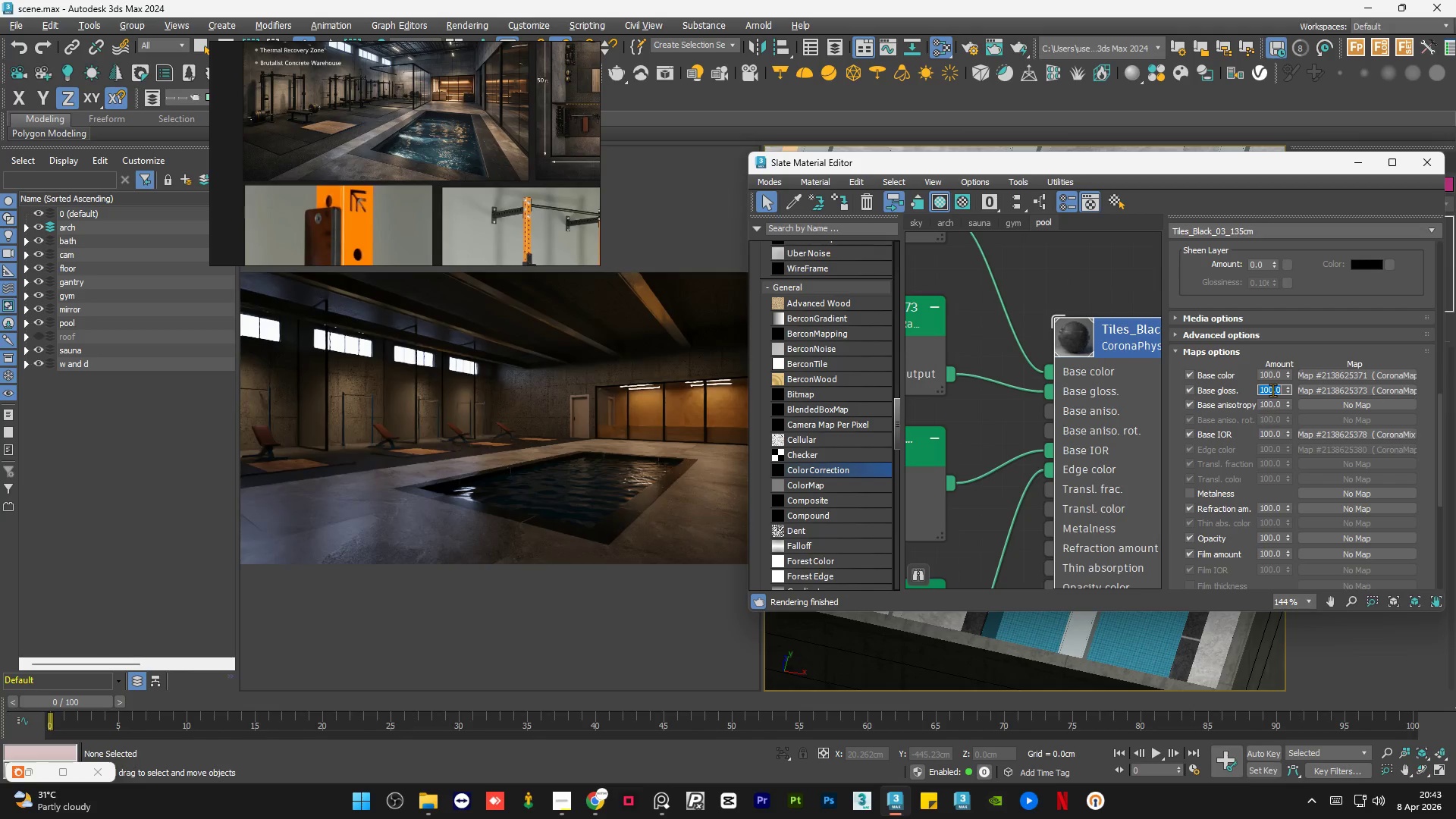 
key(Numpad5)
 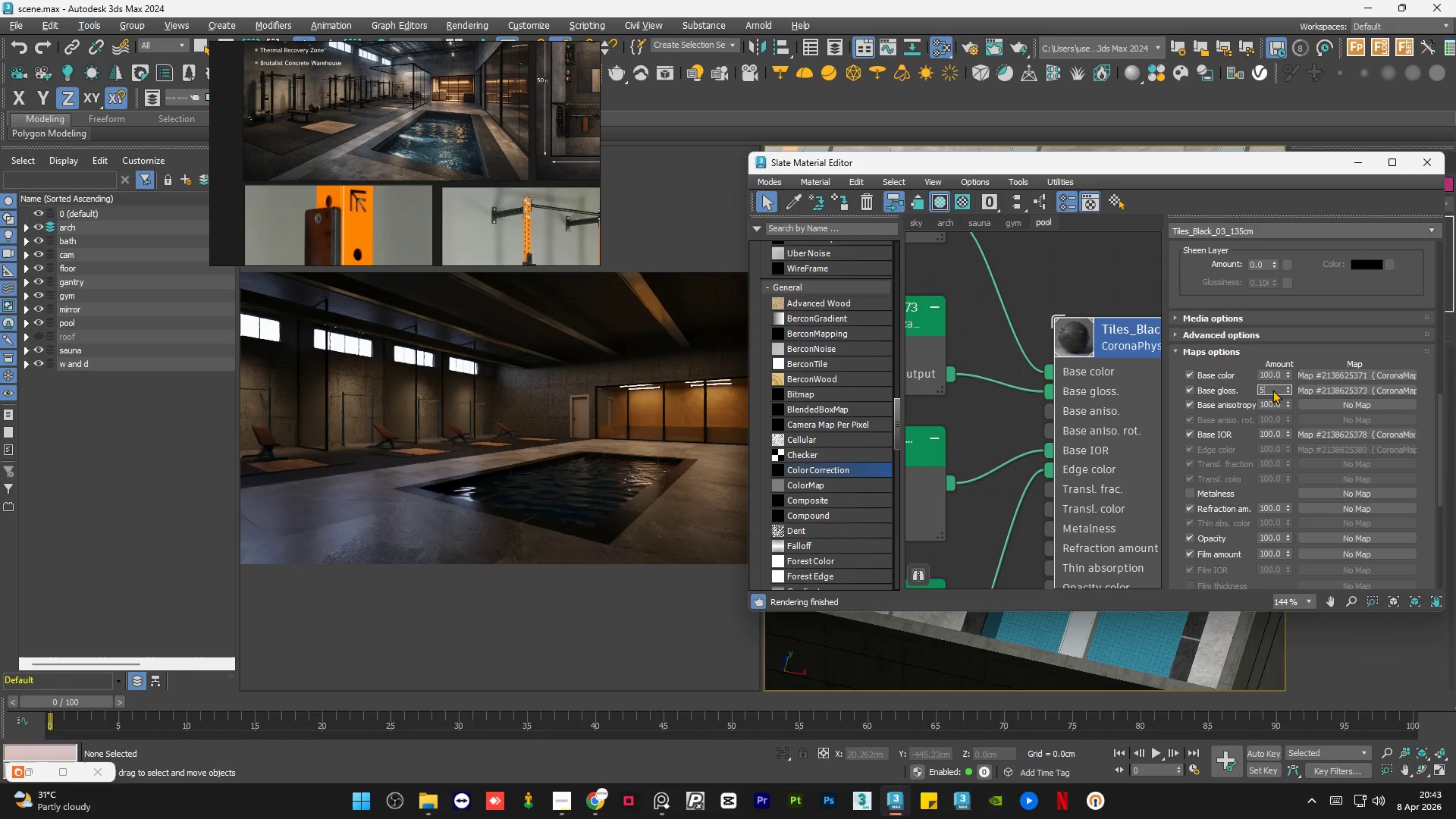 
key(Numpad0)
 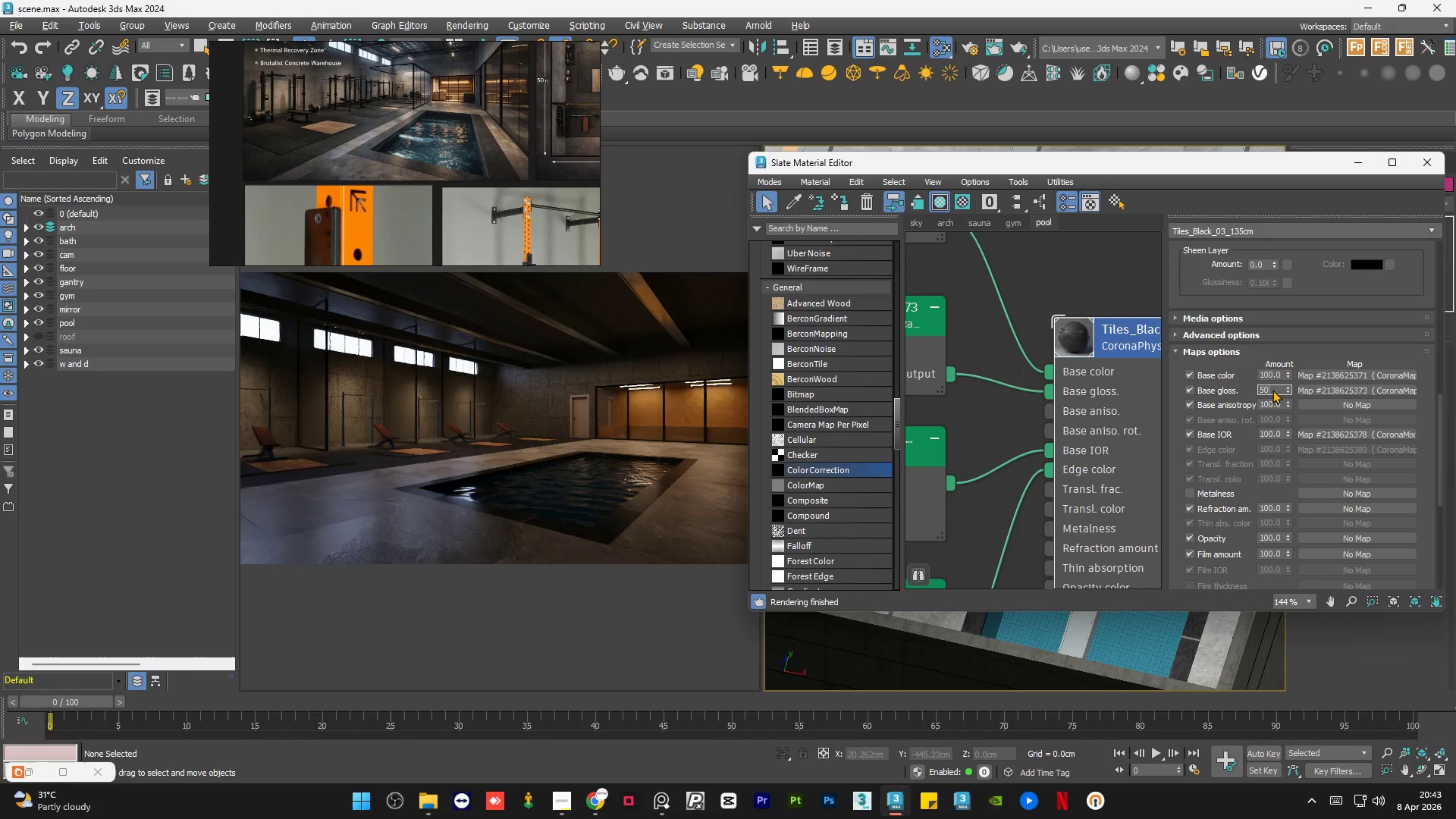 
key(NumpadEnter)
 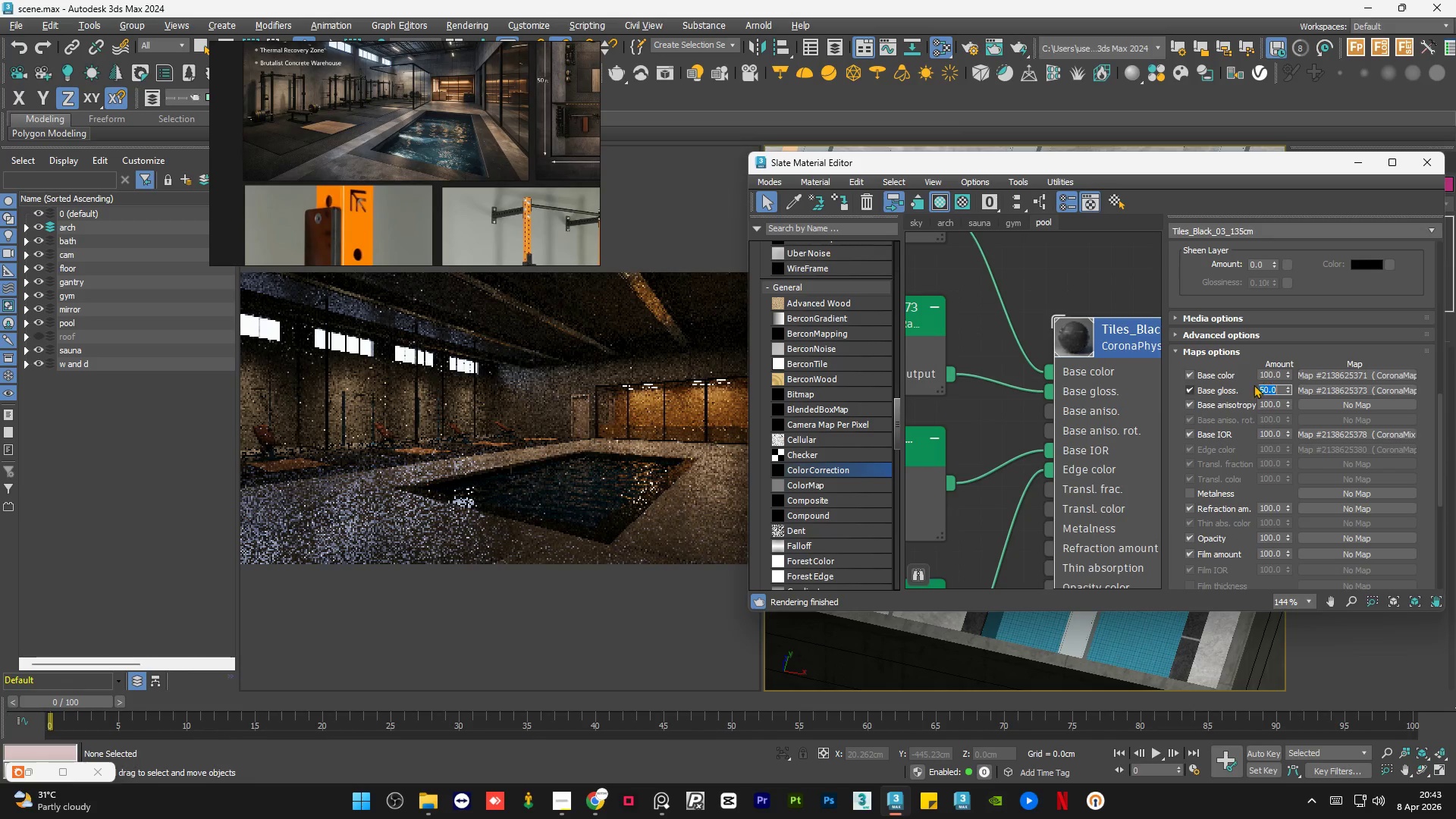 
right_click([1096, 406])
 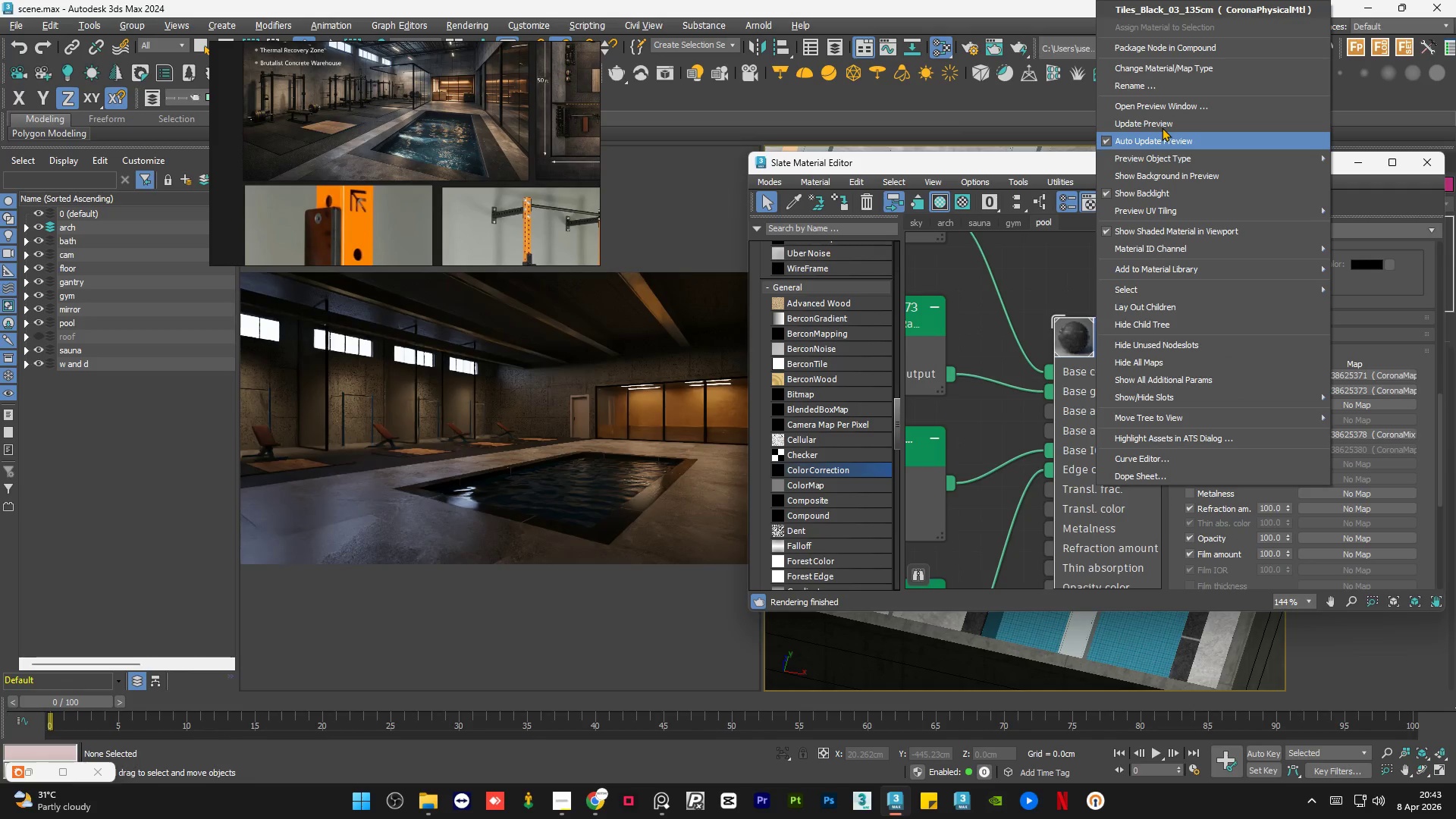 
left_click([1164, 124])
 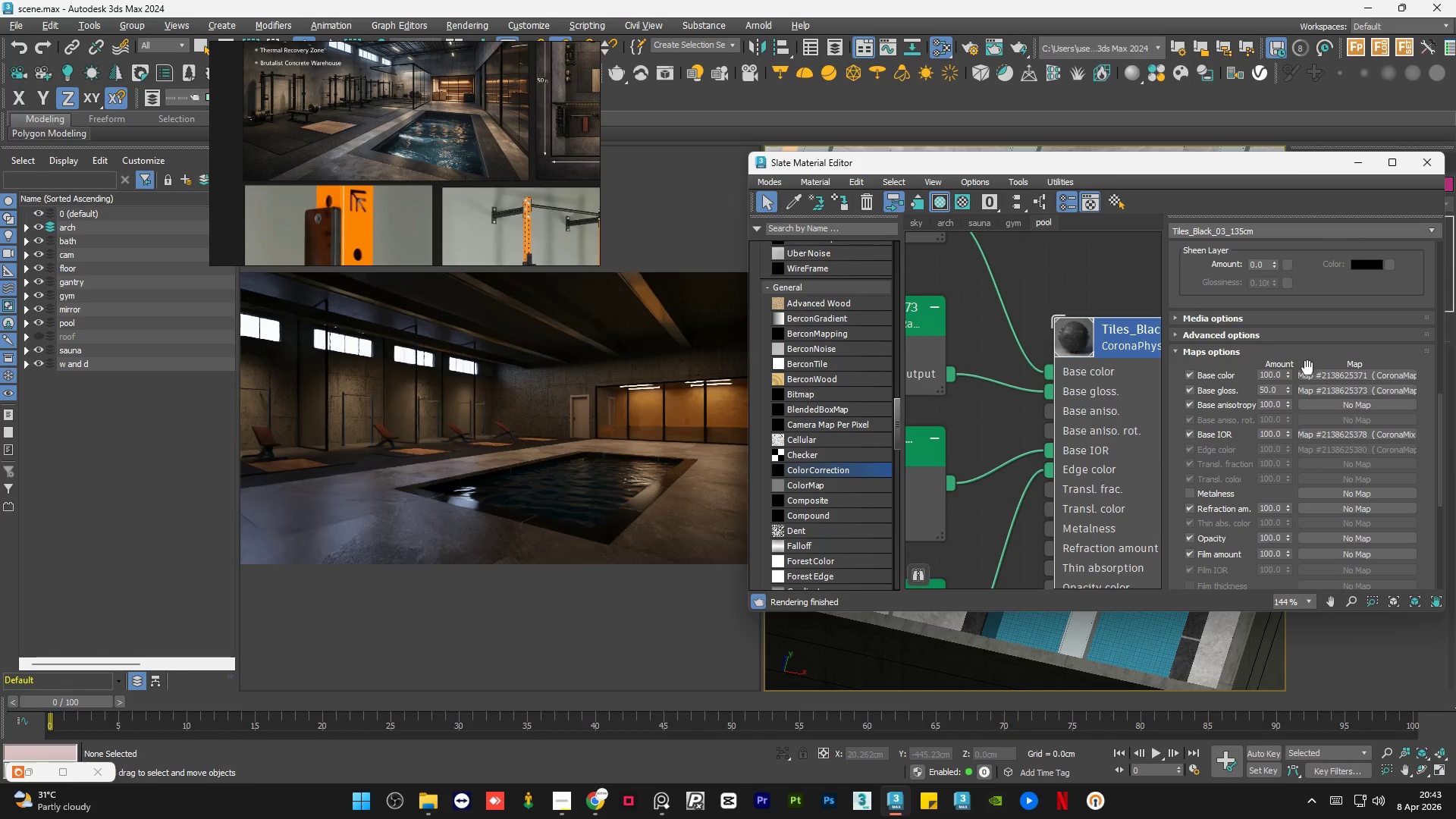 
double_click([1276, 388])
 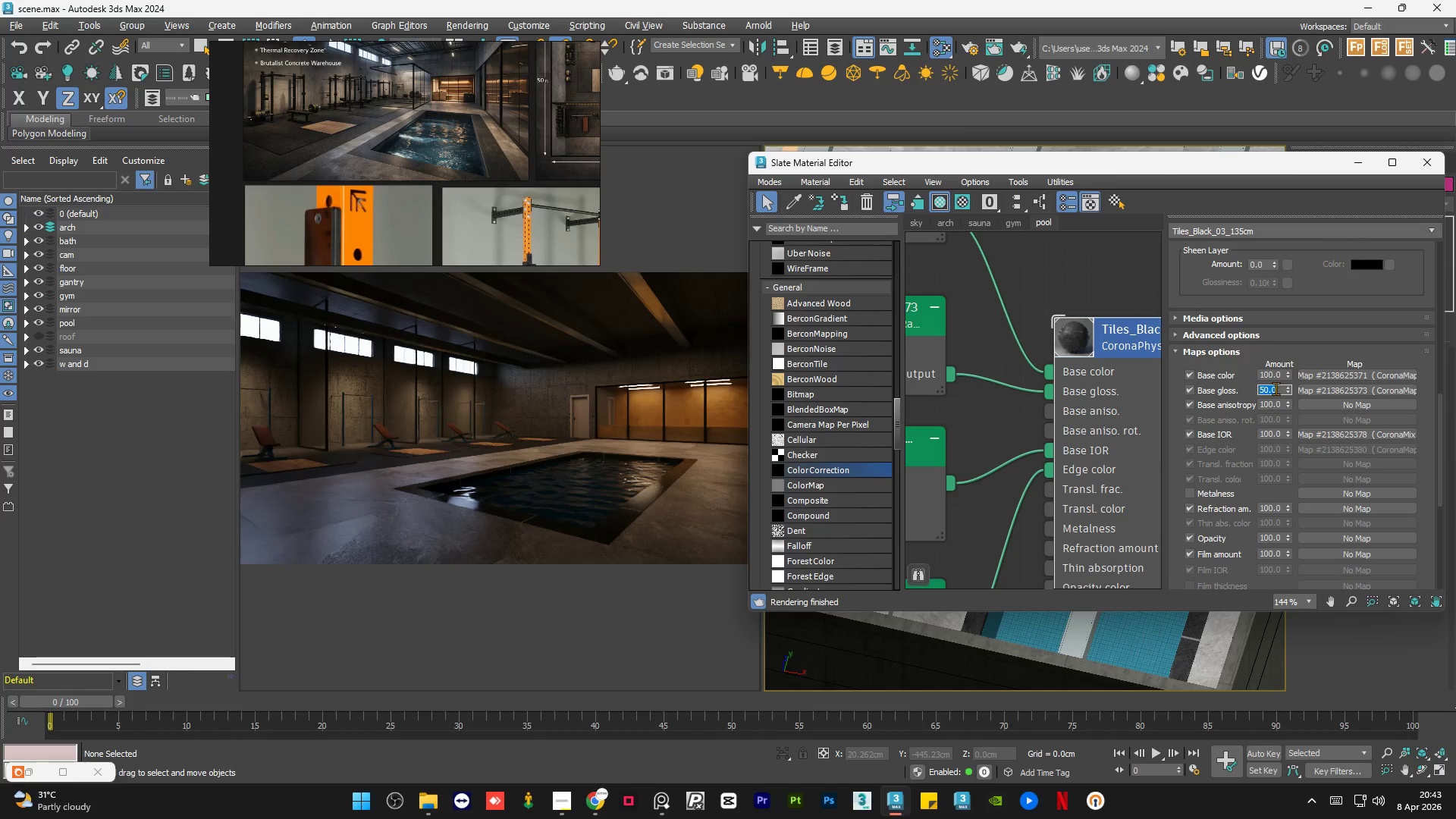 
key(Numpad0)
 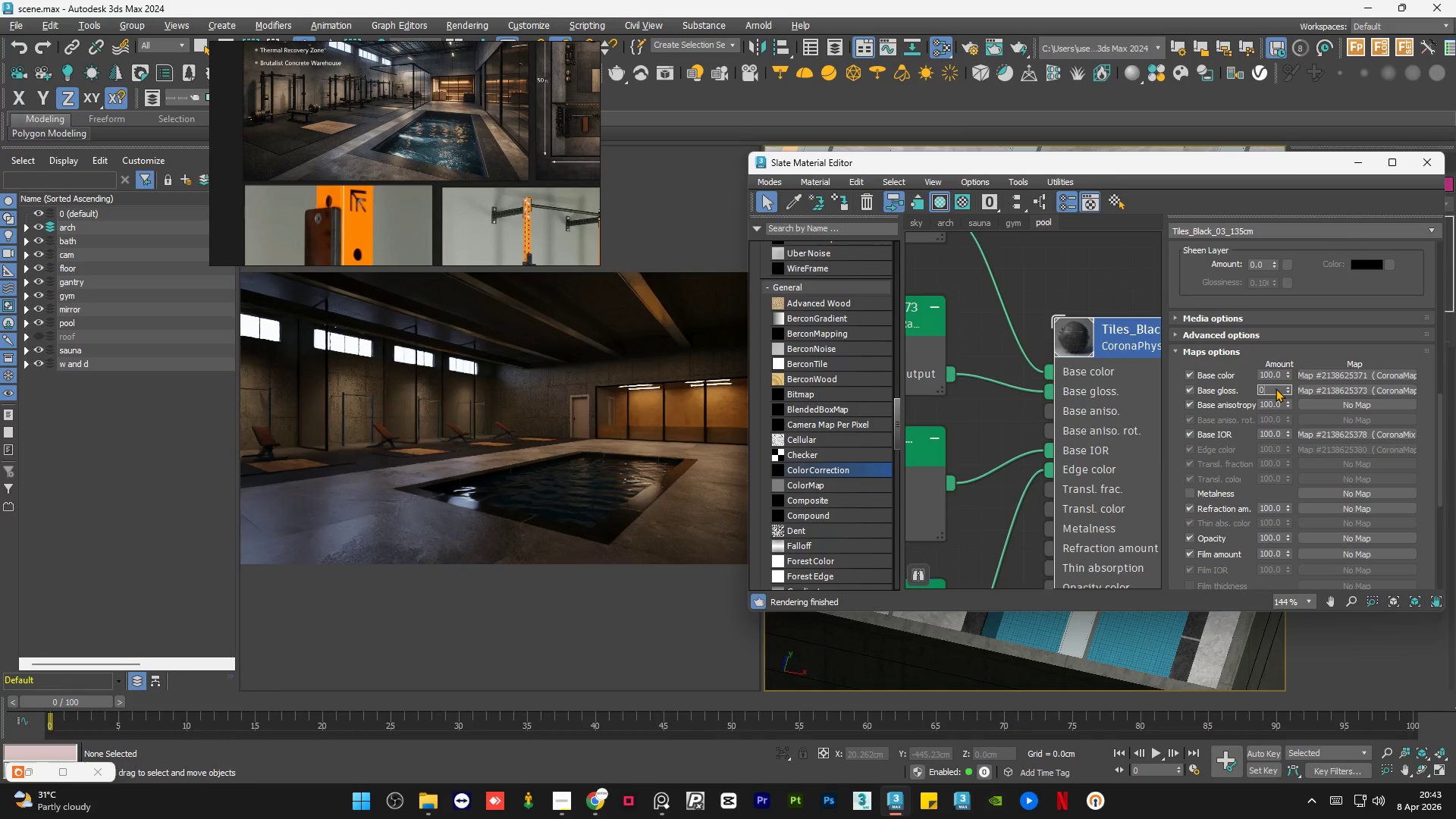 
key(NumpadEnter)
 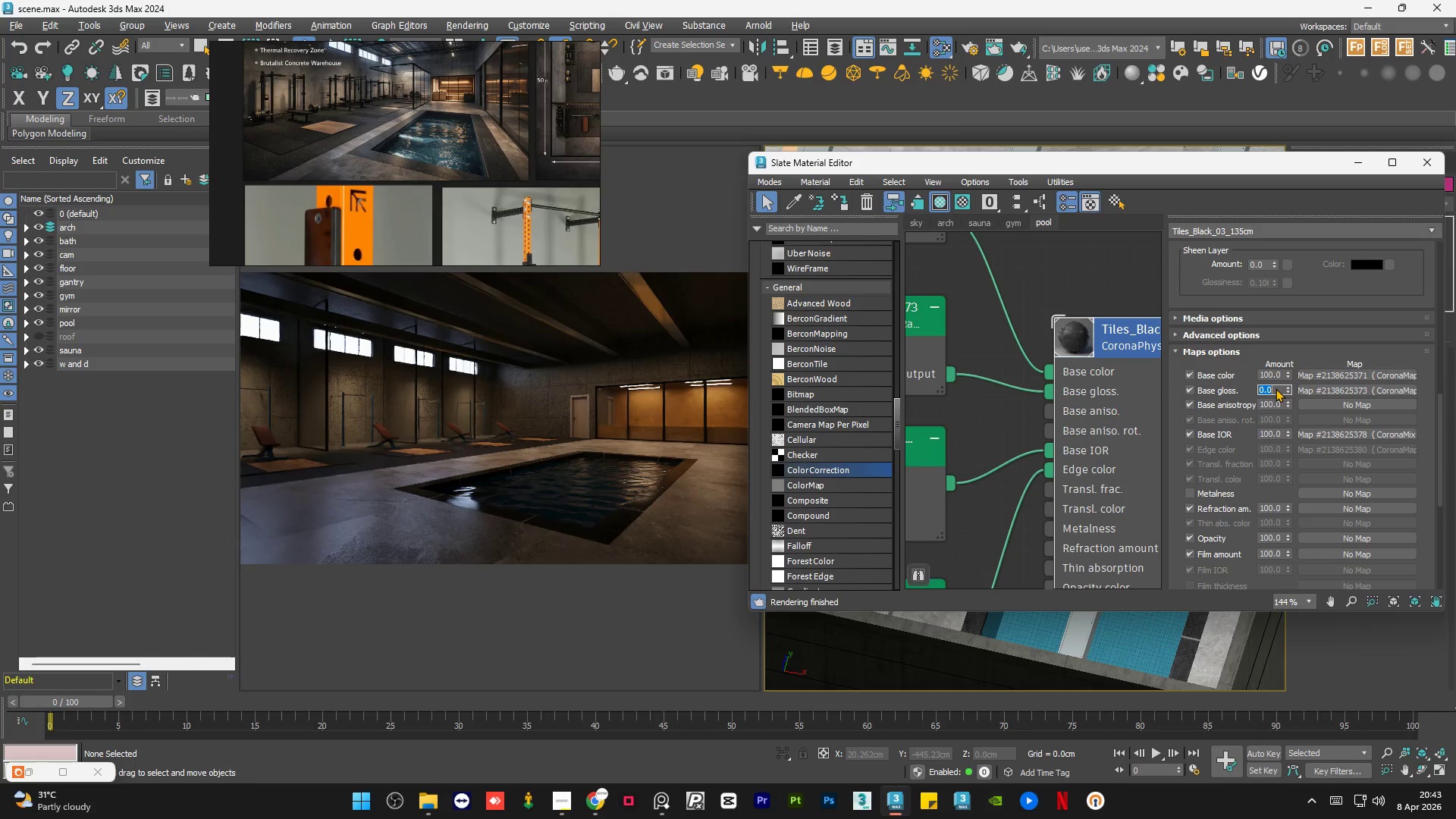 
wait(7.52)
 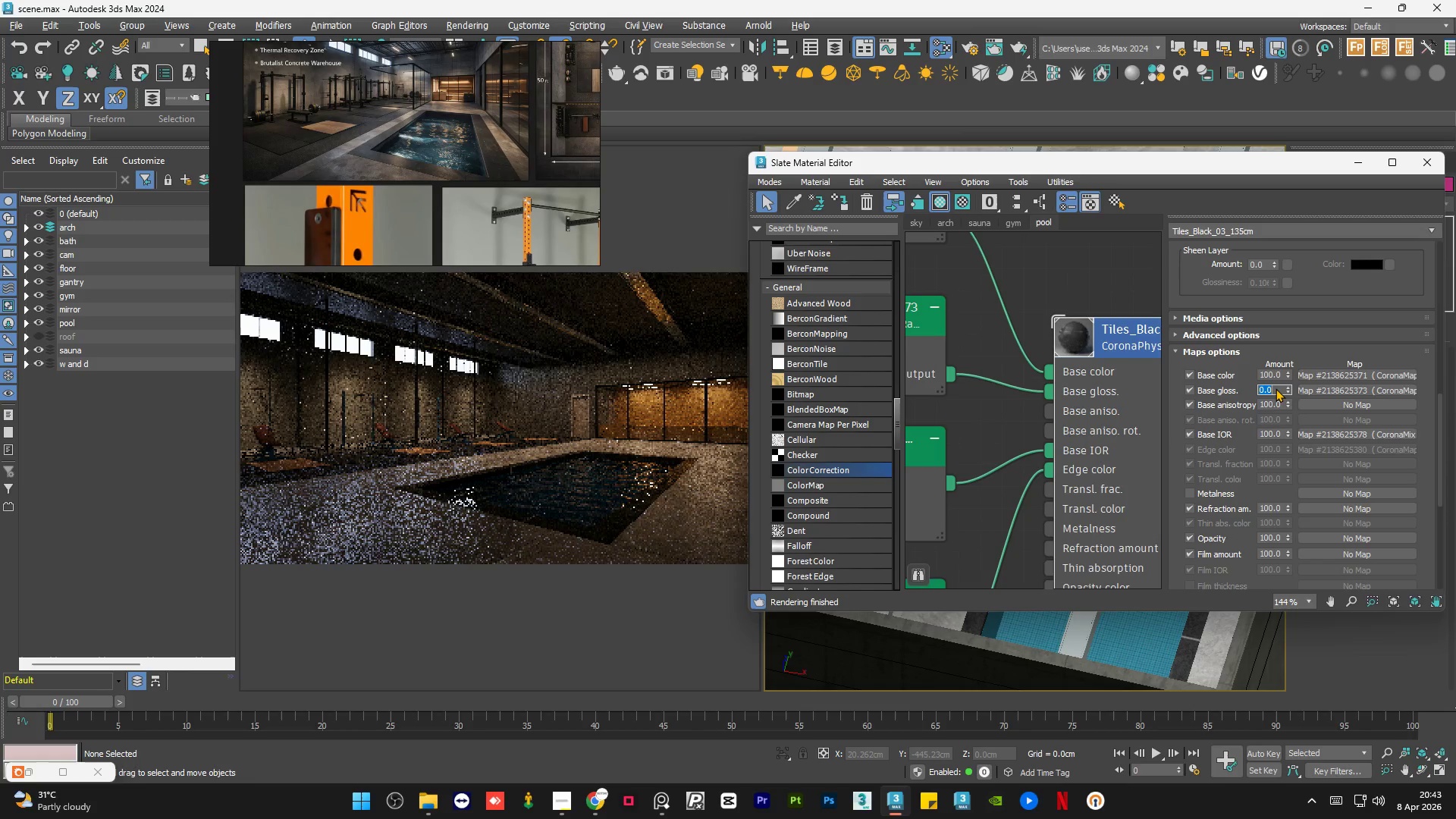 
left_click_drag(start_coordinate=[1048, 450], to_coordinate=[1017, 453])
 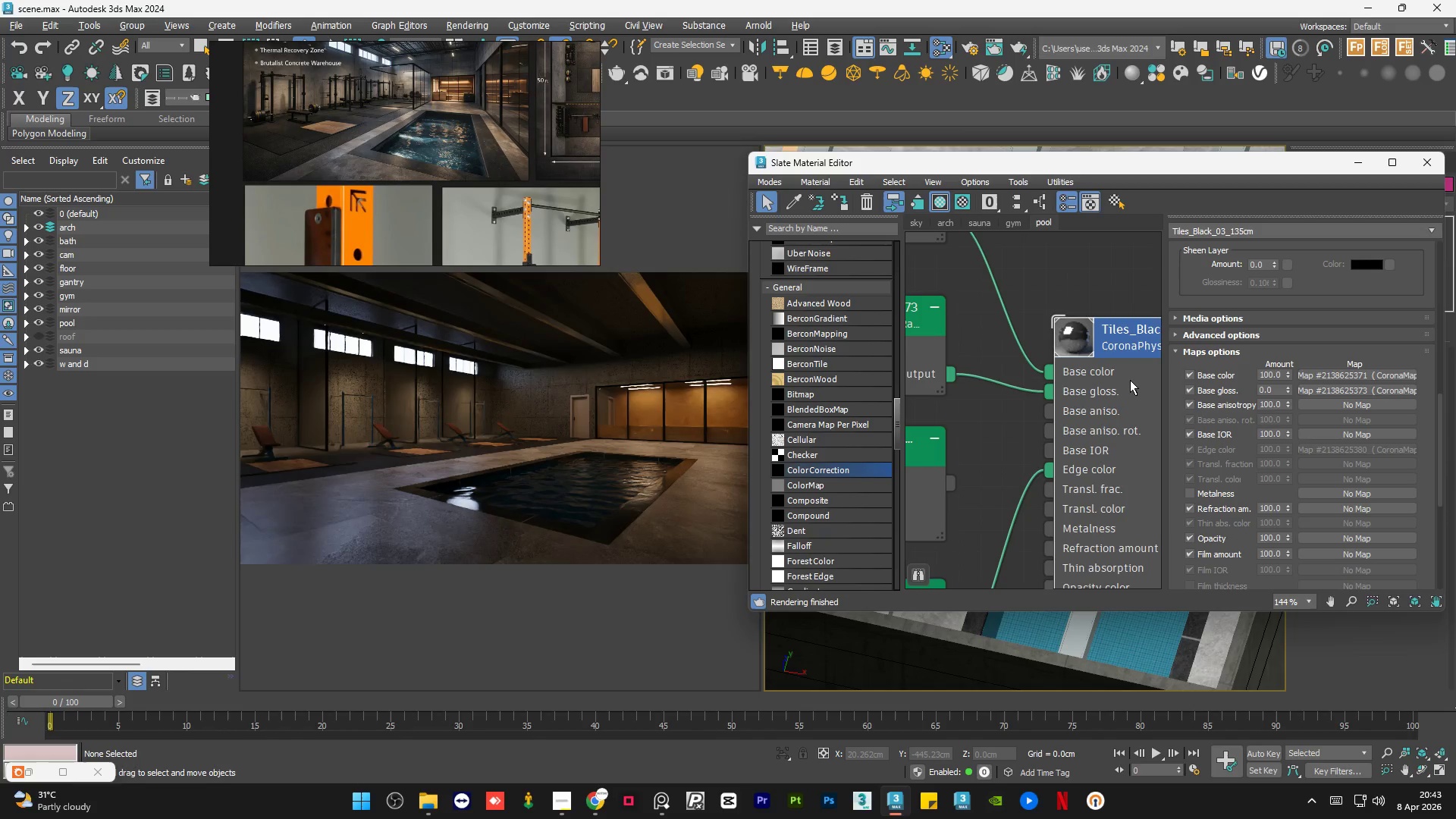 
wait(6.17)
 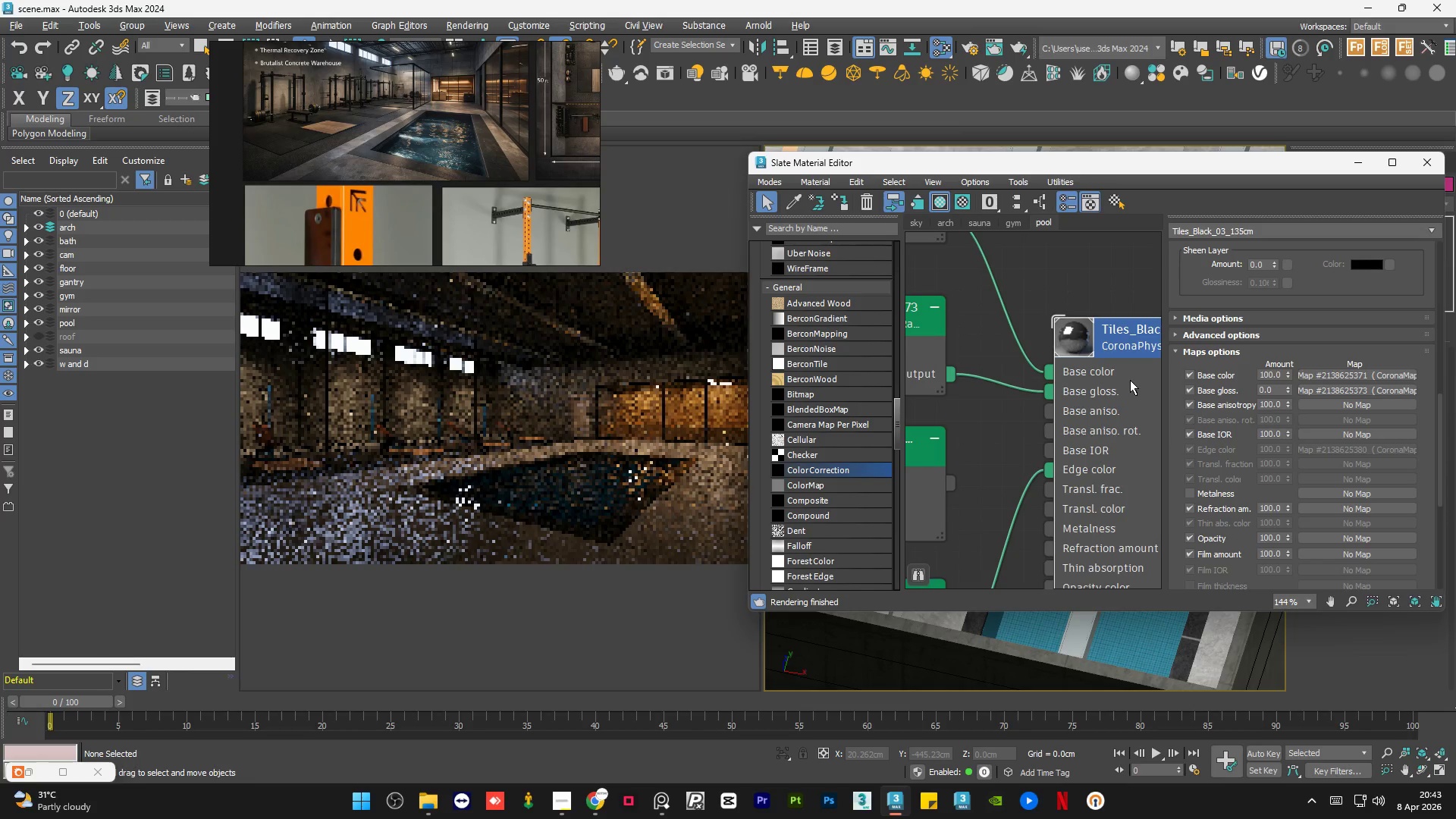 
left_click_drag(start_coordinate=[1049, 472], to_coordinate=[1024, 473])
 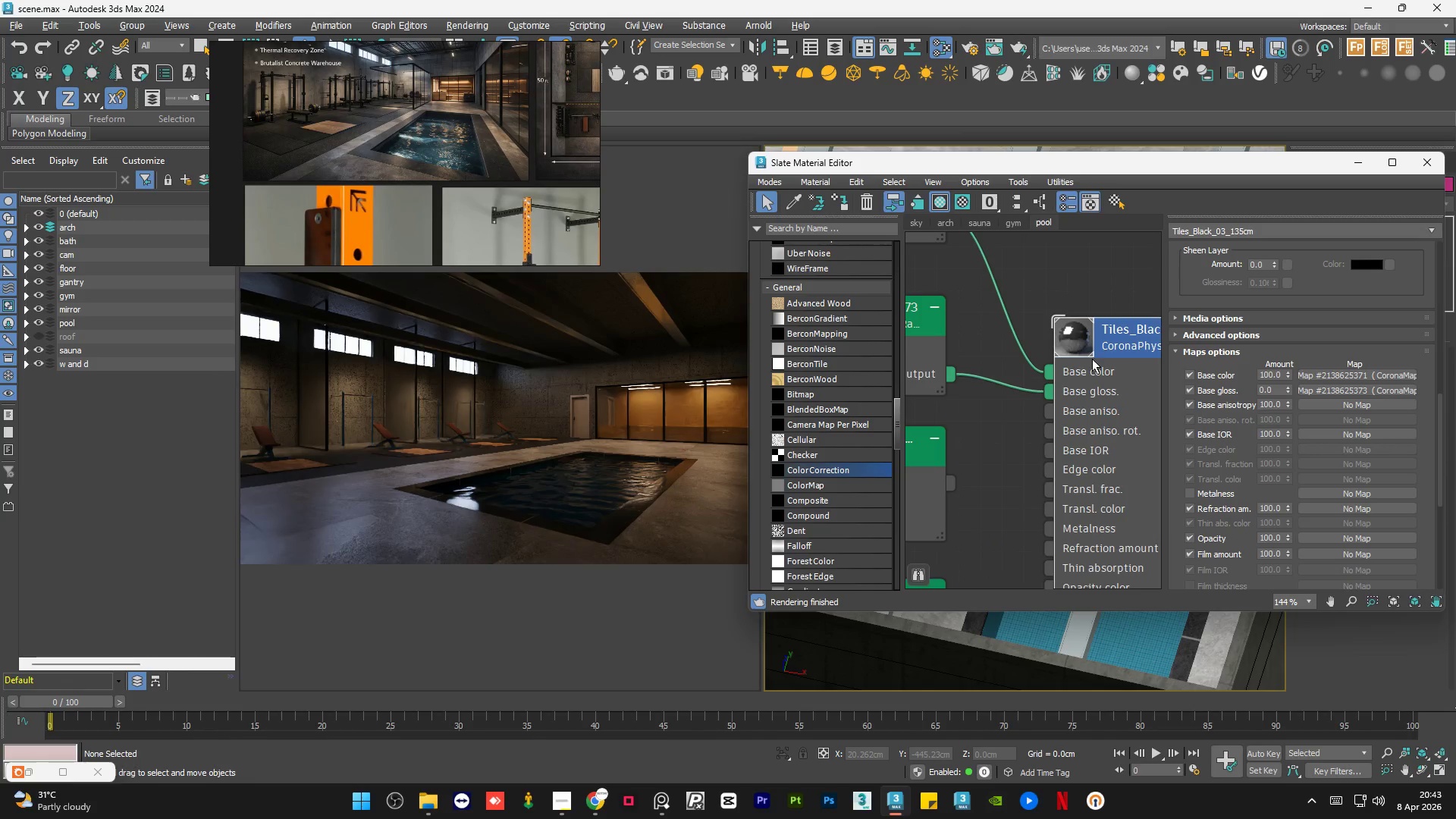 
left_click_drag(start_coordinate=[1049, 394], to_coordinate=[1027, 402])
 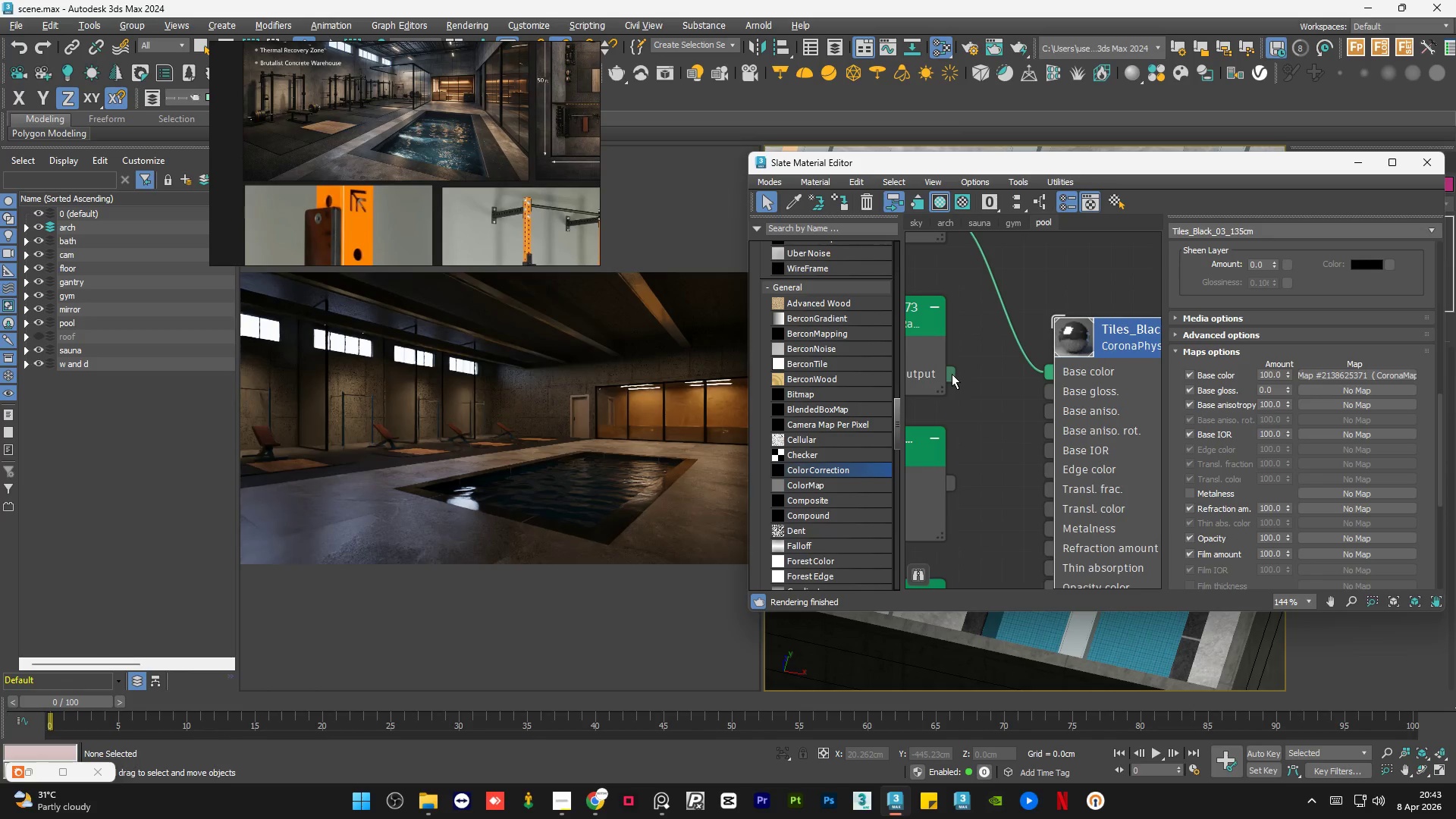 
wait(6.14)
 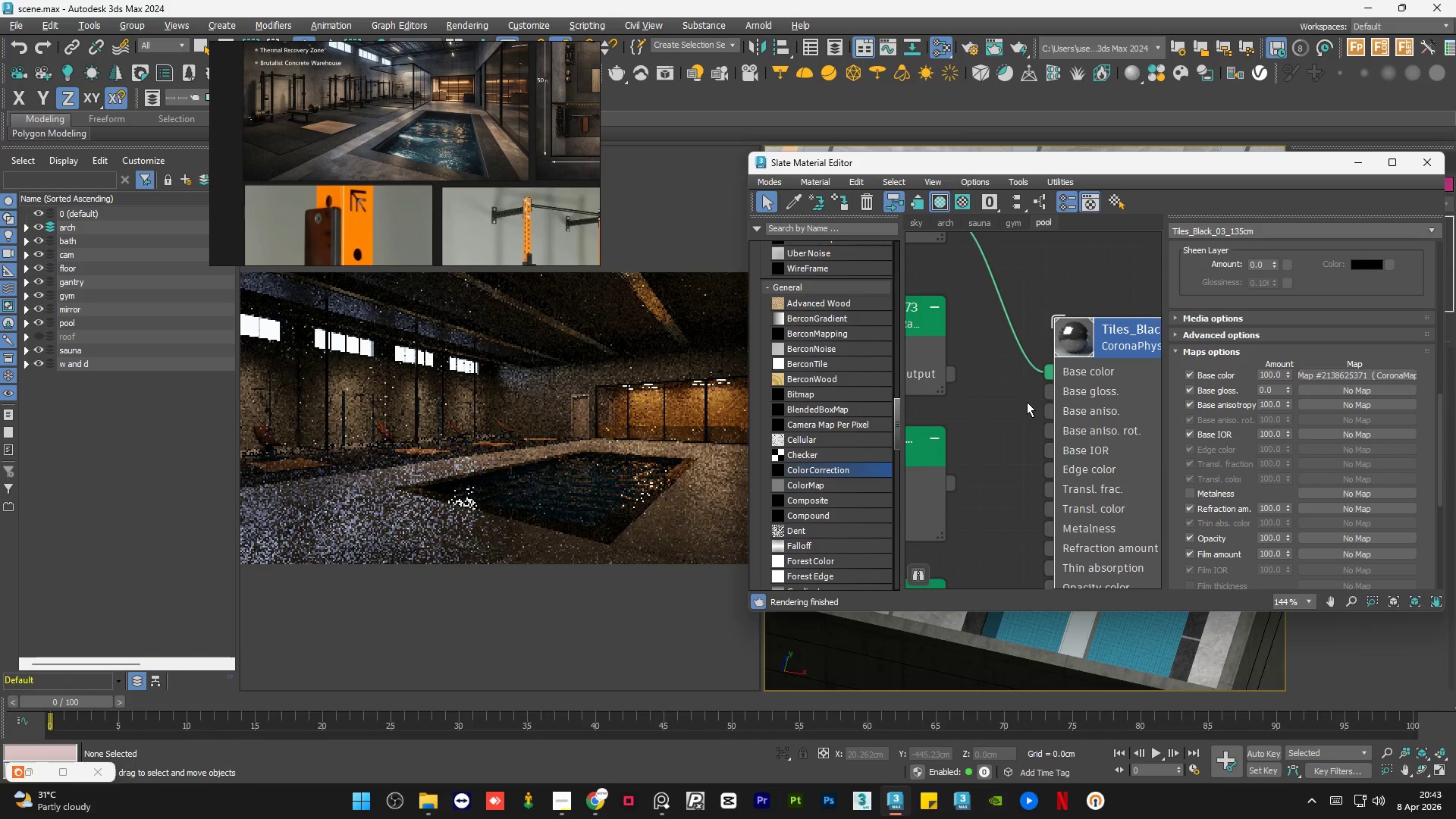 
left_click_drag(start_coordinate=[952, 374], to_coordinate=[1057, 400])
 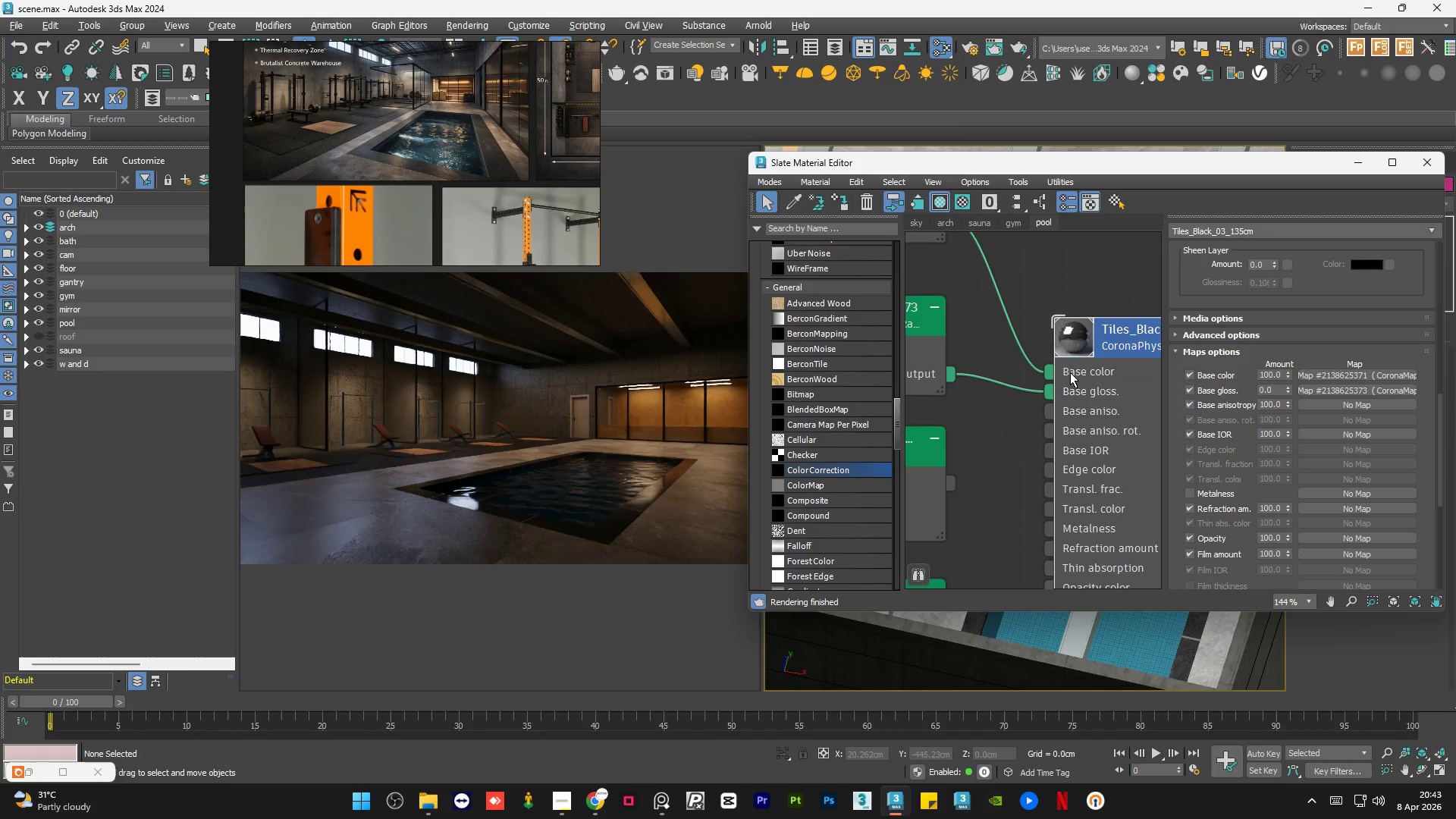 
scroll: coordinate [1070, 372], scroll_direction: down, amount: 4.0
 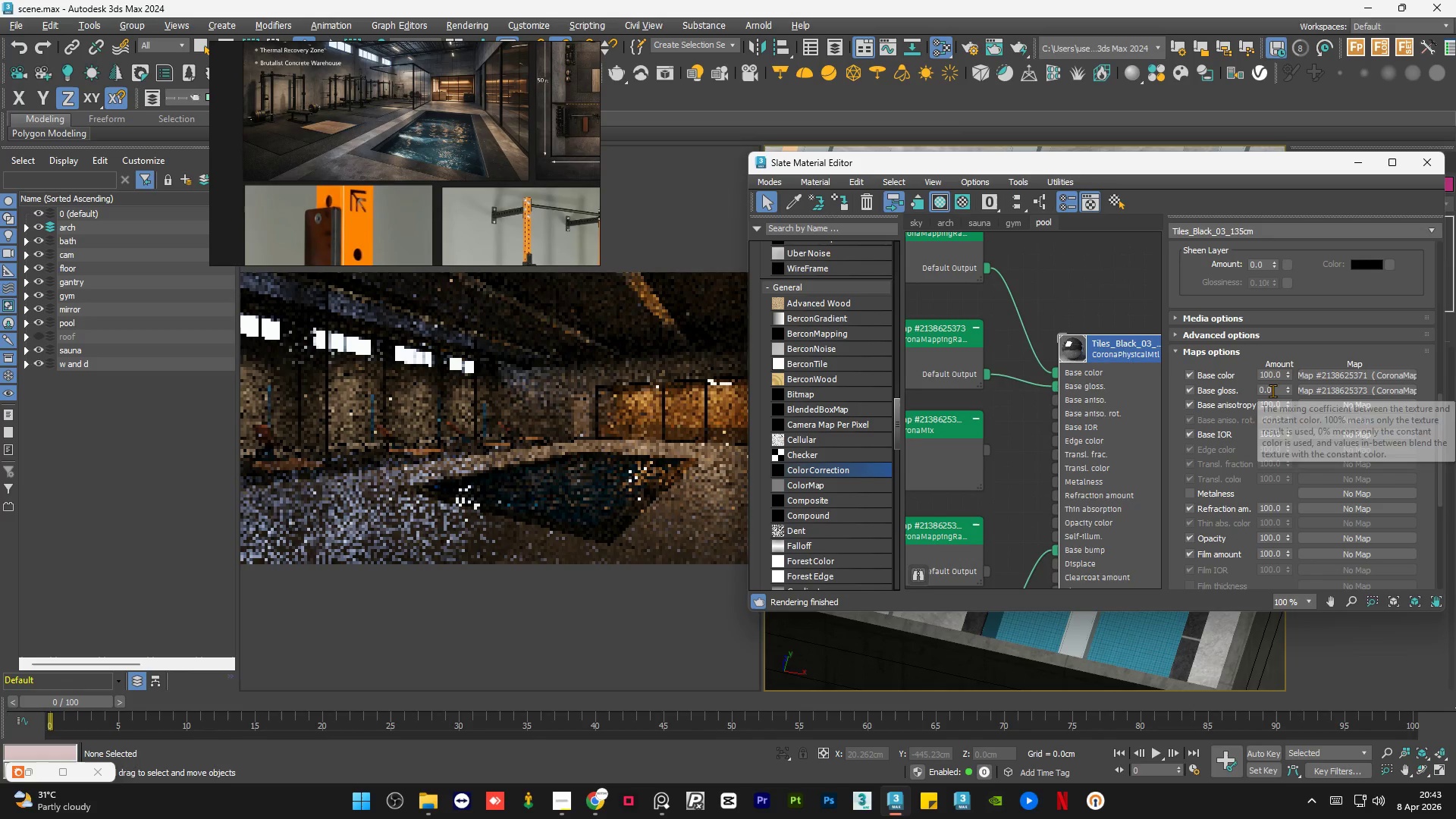 
double_click([1272, 391])
 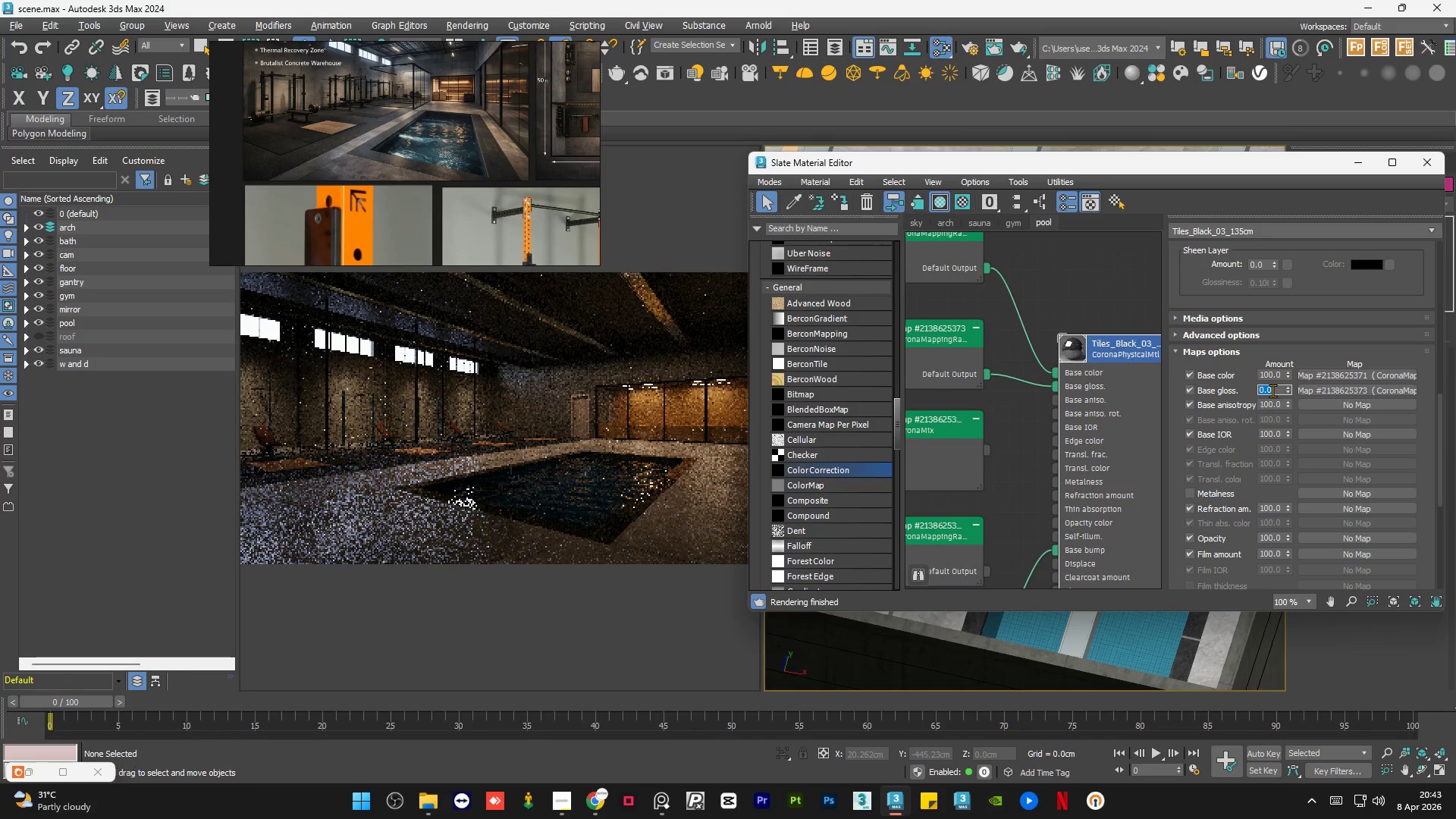 
key(Numpad3)
 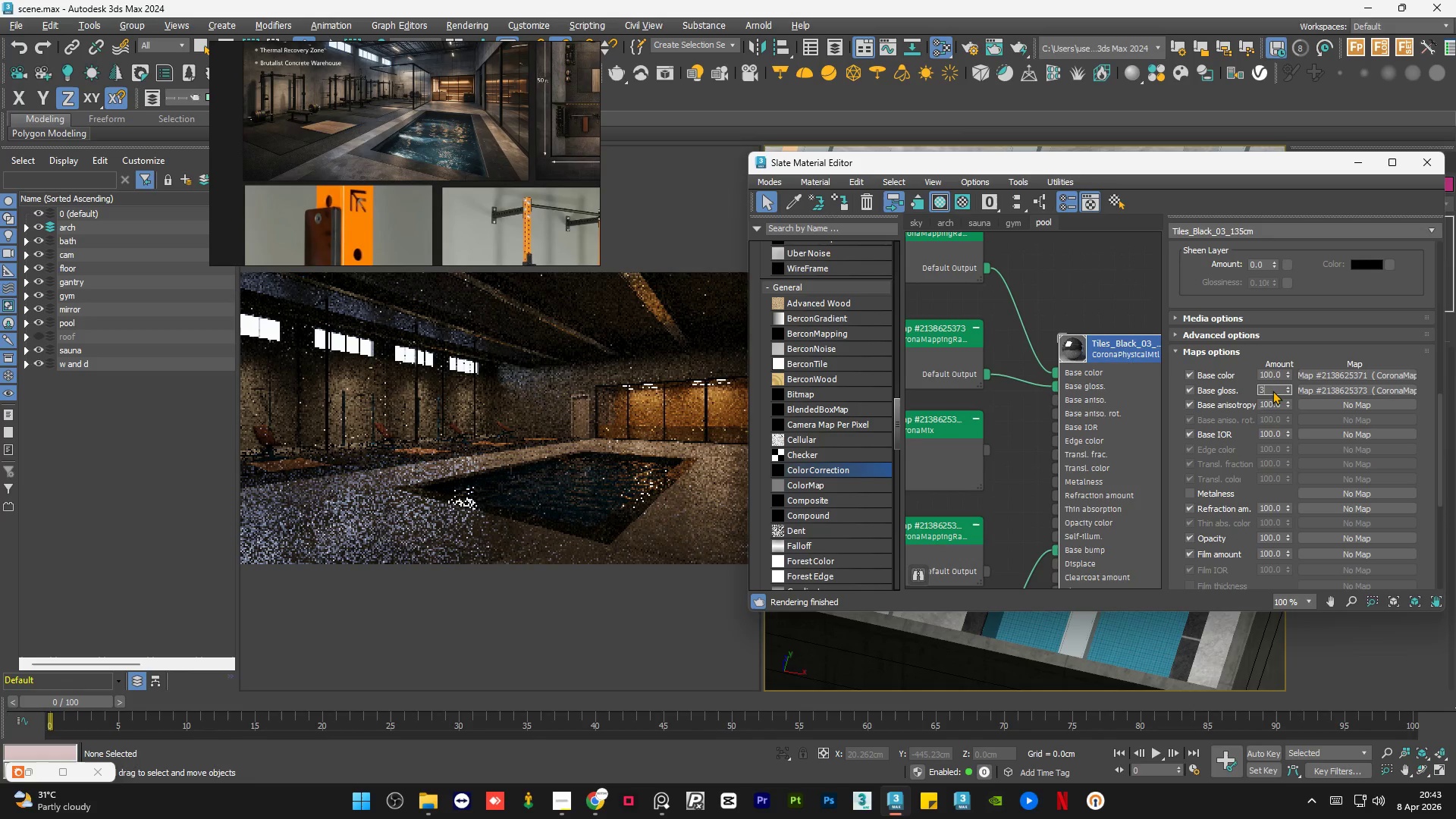 
key(Numpad0)
 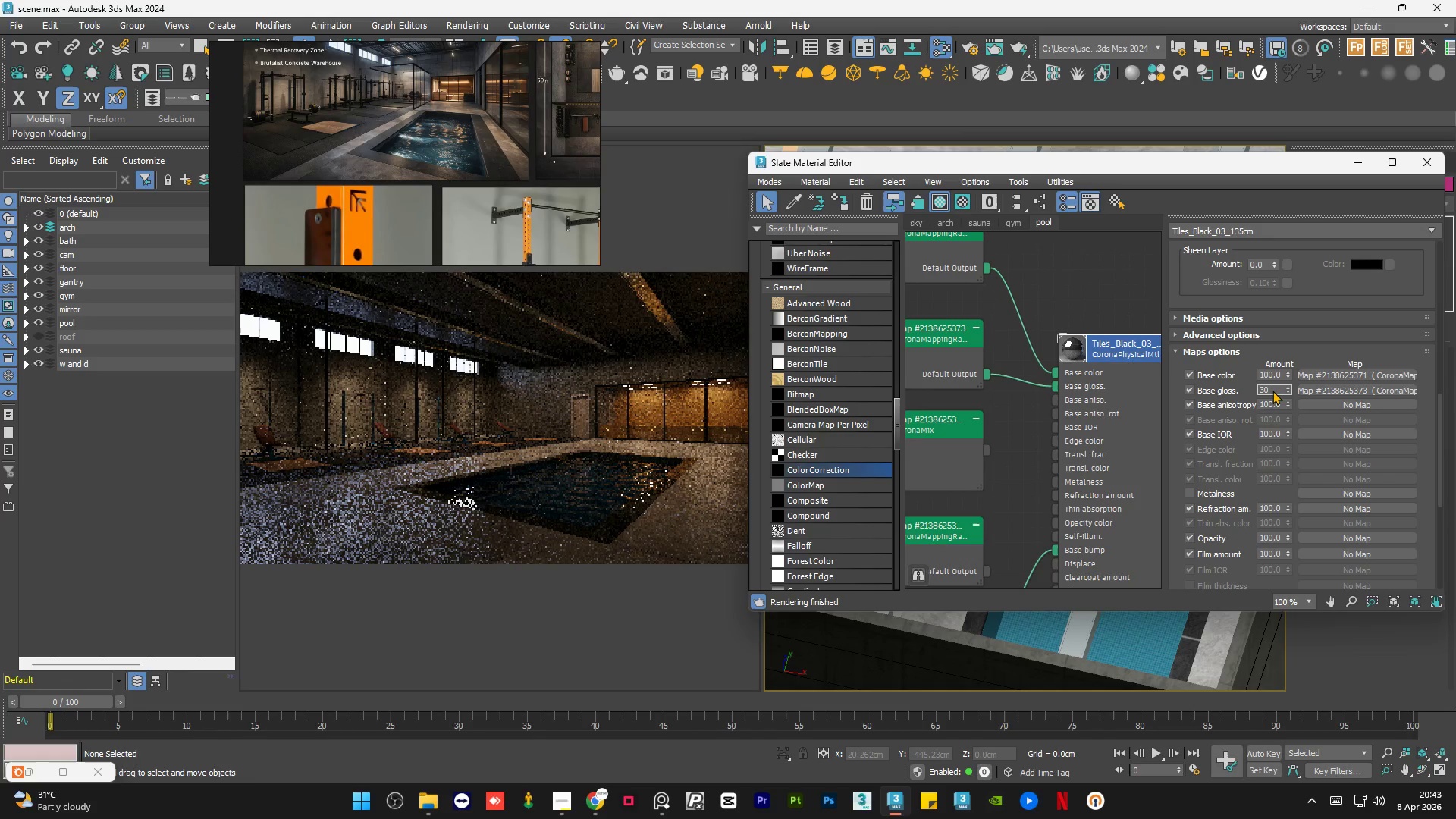 
key(NumpadEnter)
 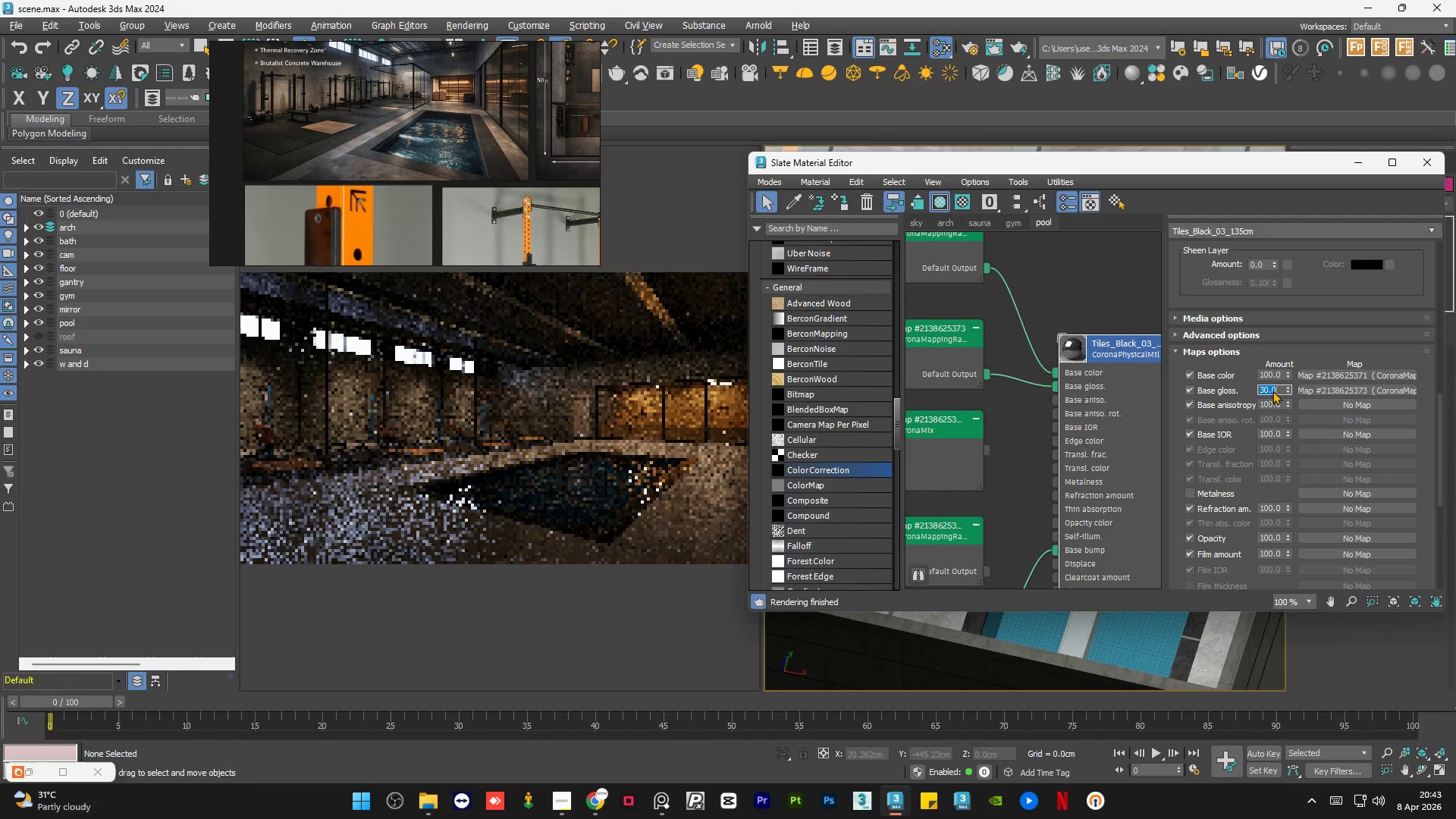 
scroll: coordinate [1037, 484], scroll_direction: up, amount: 1.0
 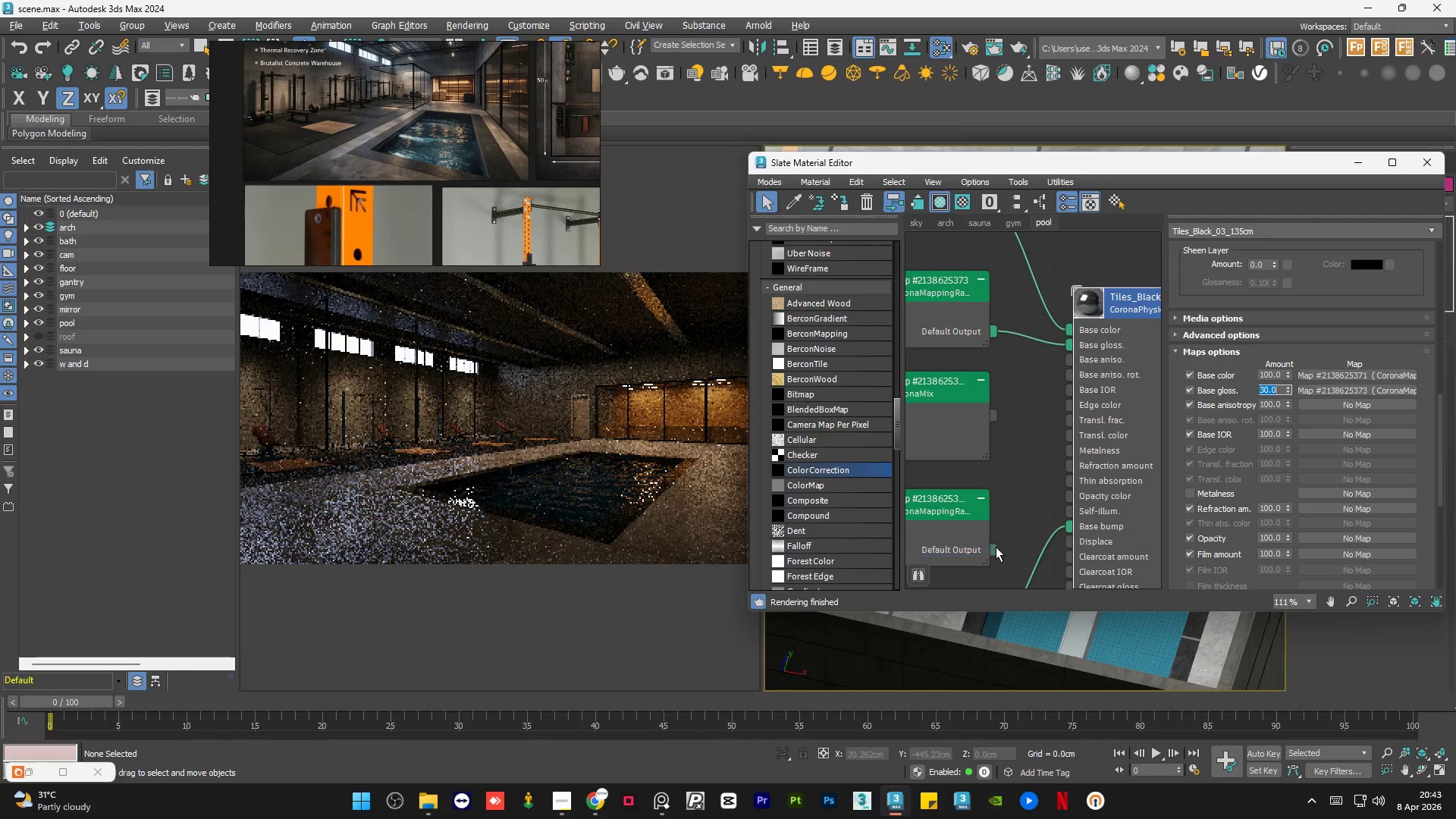 
left_click_drag(start_coordinate=[991, 551], to_coordinate=[1071, 391])
 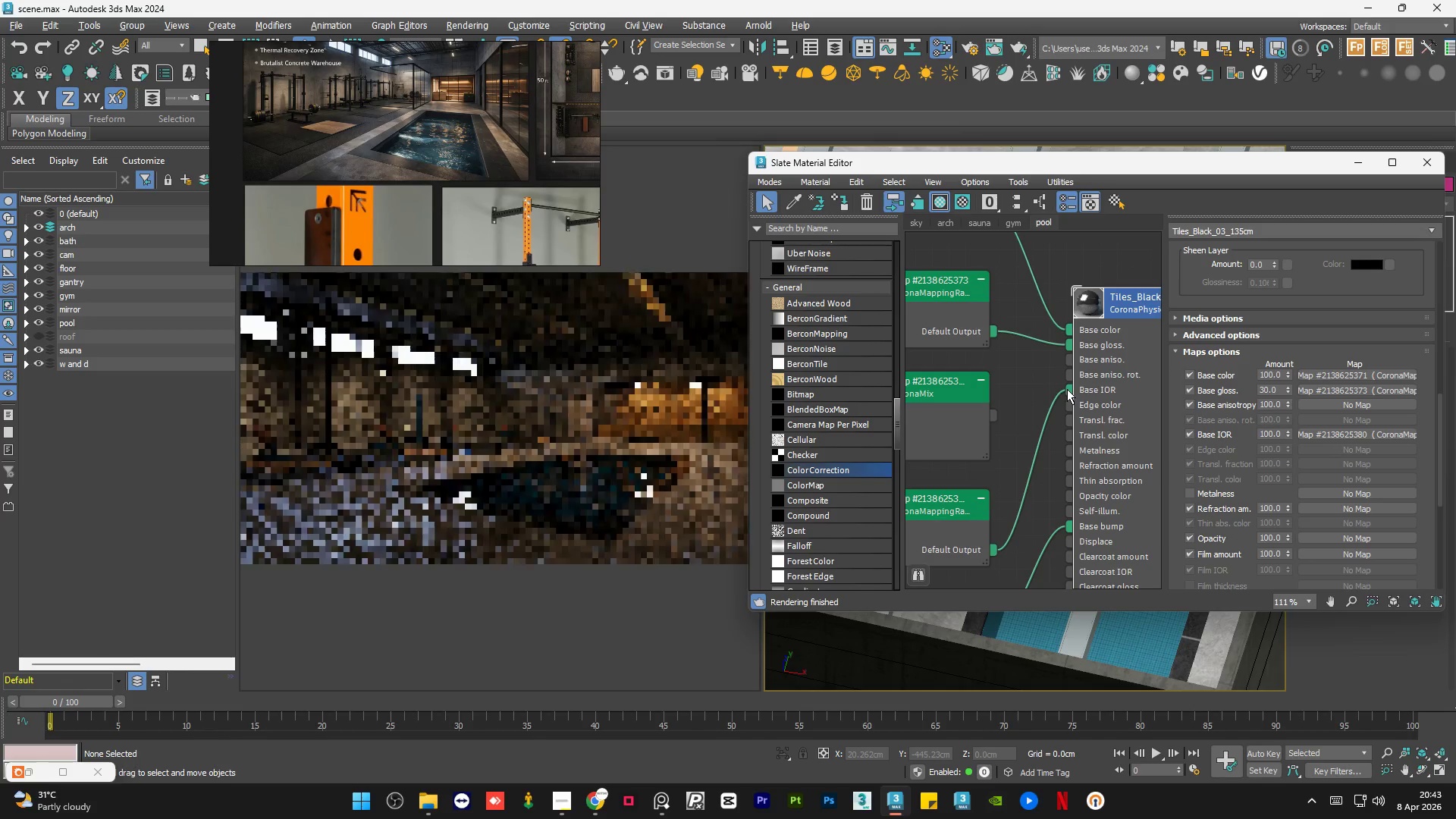 
left_click_drag(start_coordinate=[1068, 389], to_coordinate=[1067, 404])
 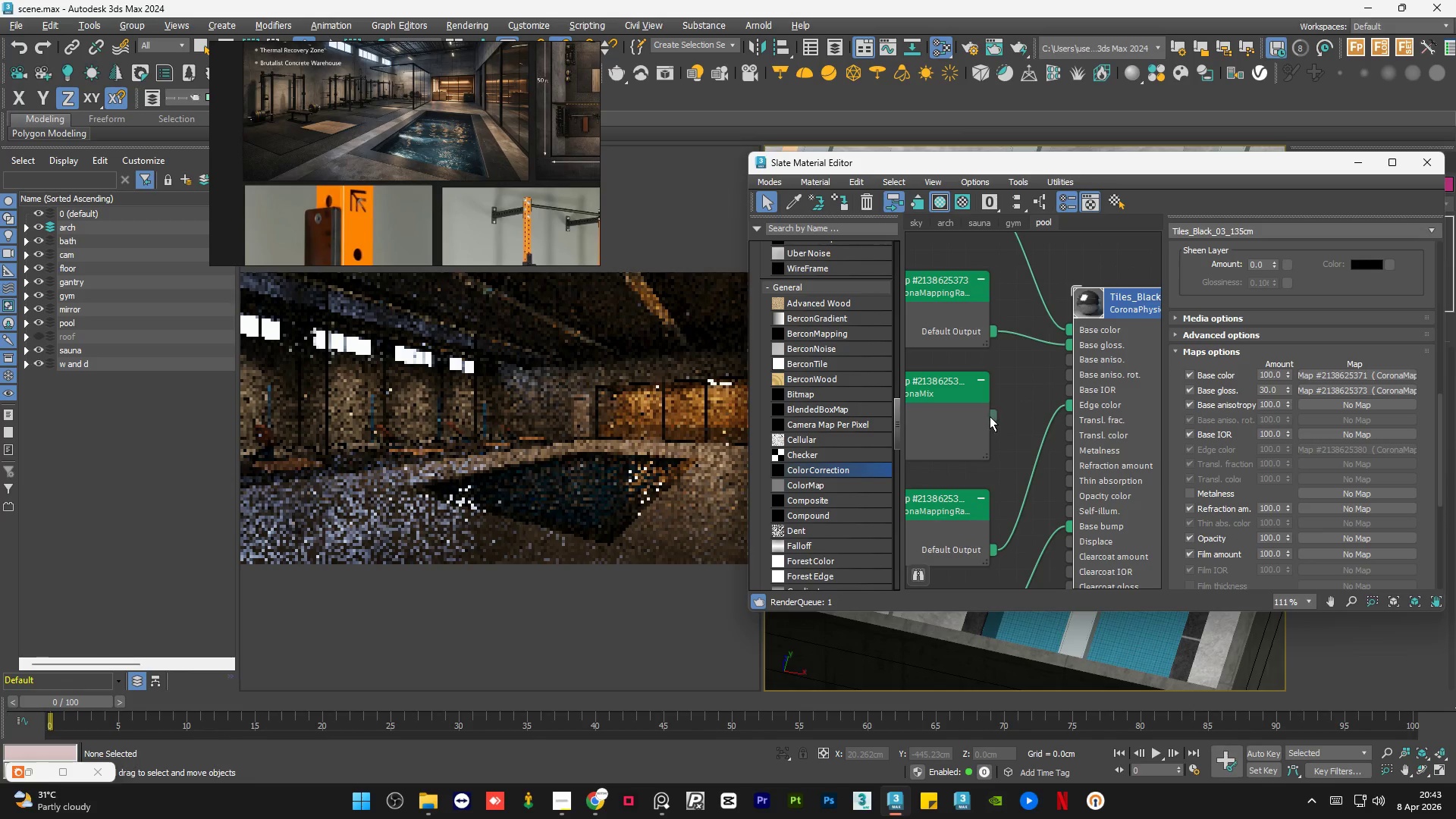 
left_click_drag(start_coordinate=[994, 413], to_coordinate=[1068, 392])
 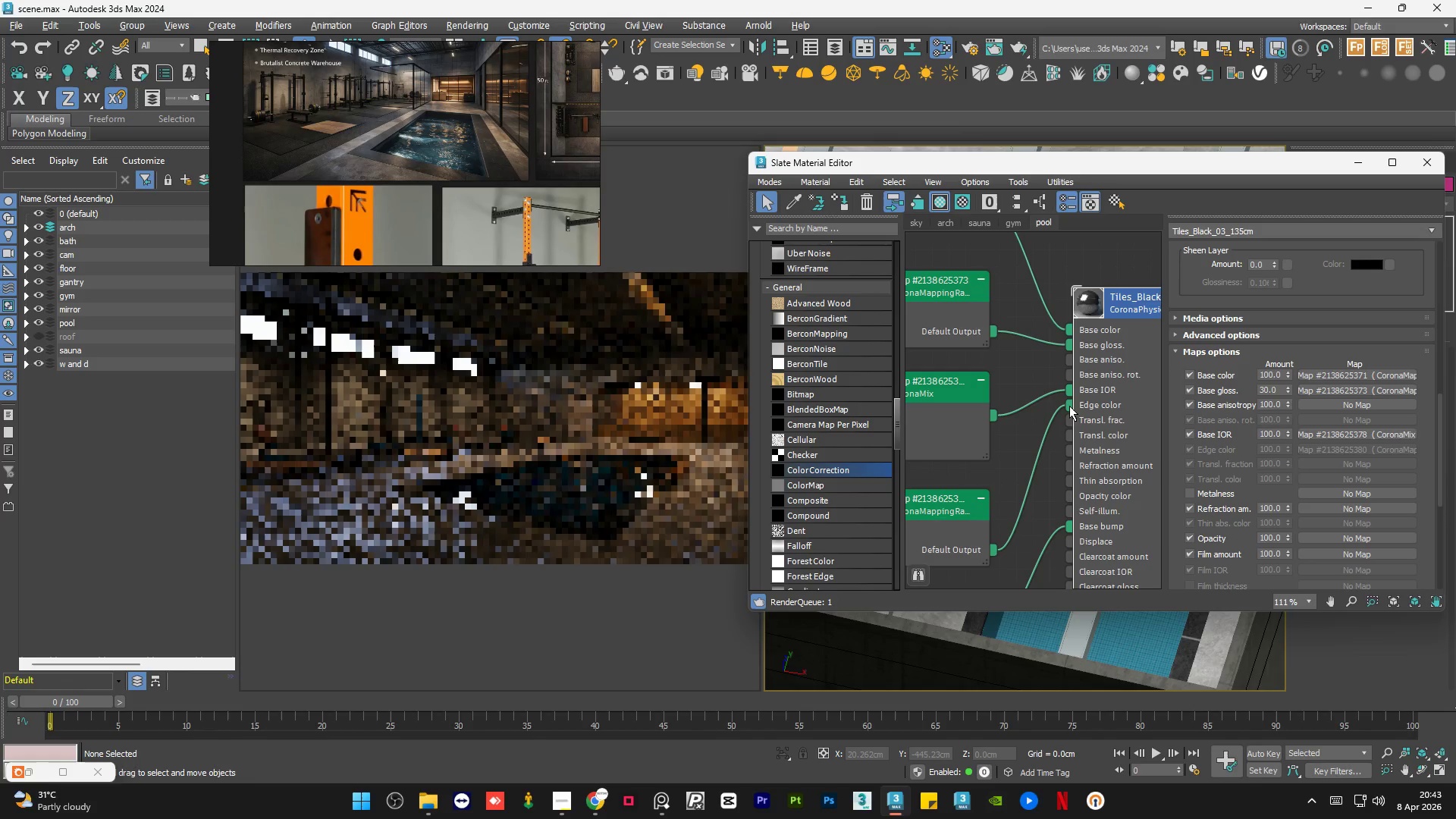 
left_click_drag(start_coordinate=[1069, 406], to_coordinate=[1050, 418])
 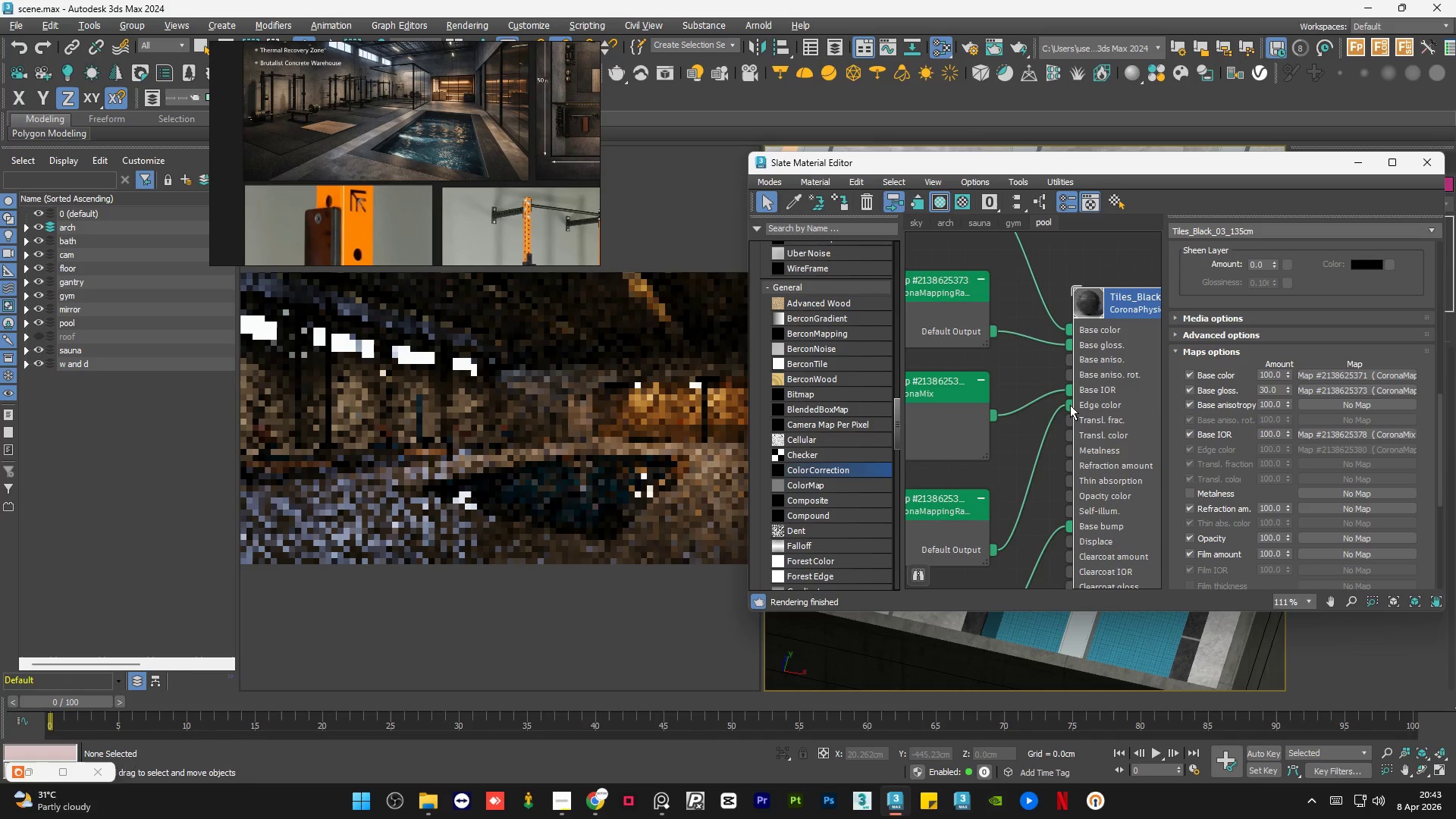 
left_click_drag(start_coordinate=[1070, 404], to_coordinate=[1053, 410])
 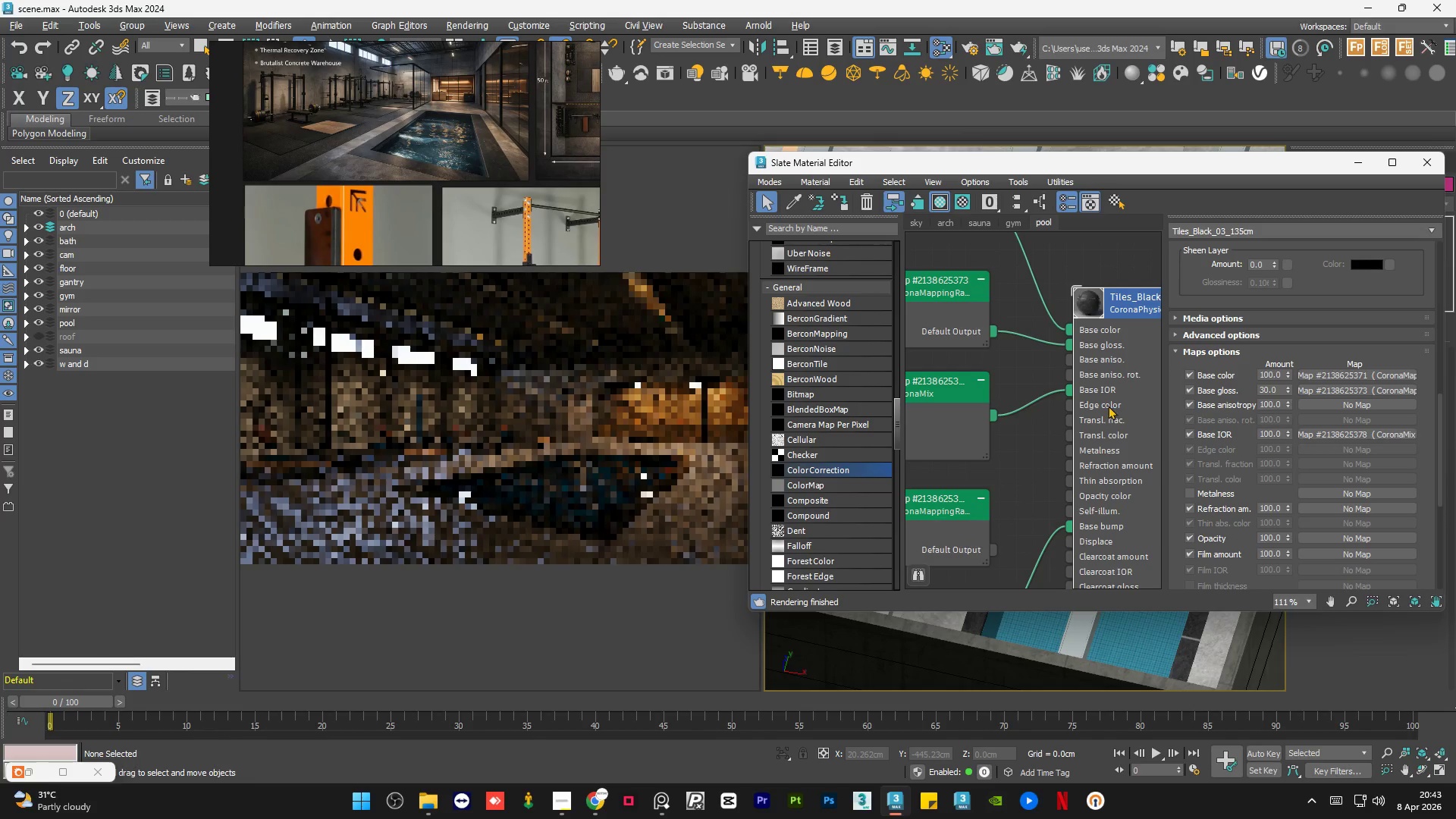 
double_click([1108, 406])
 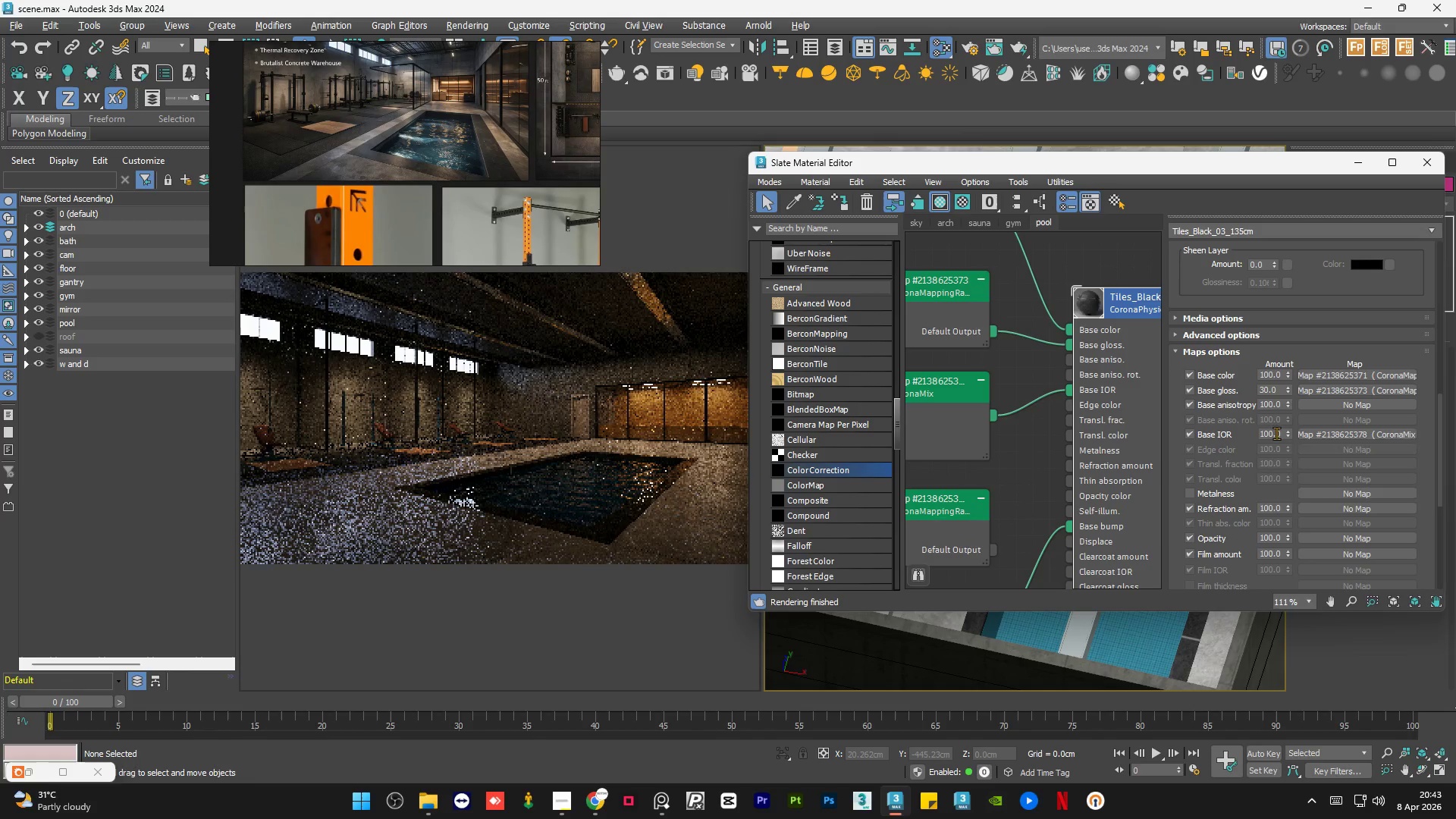 
double_click([1276, 433])
 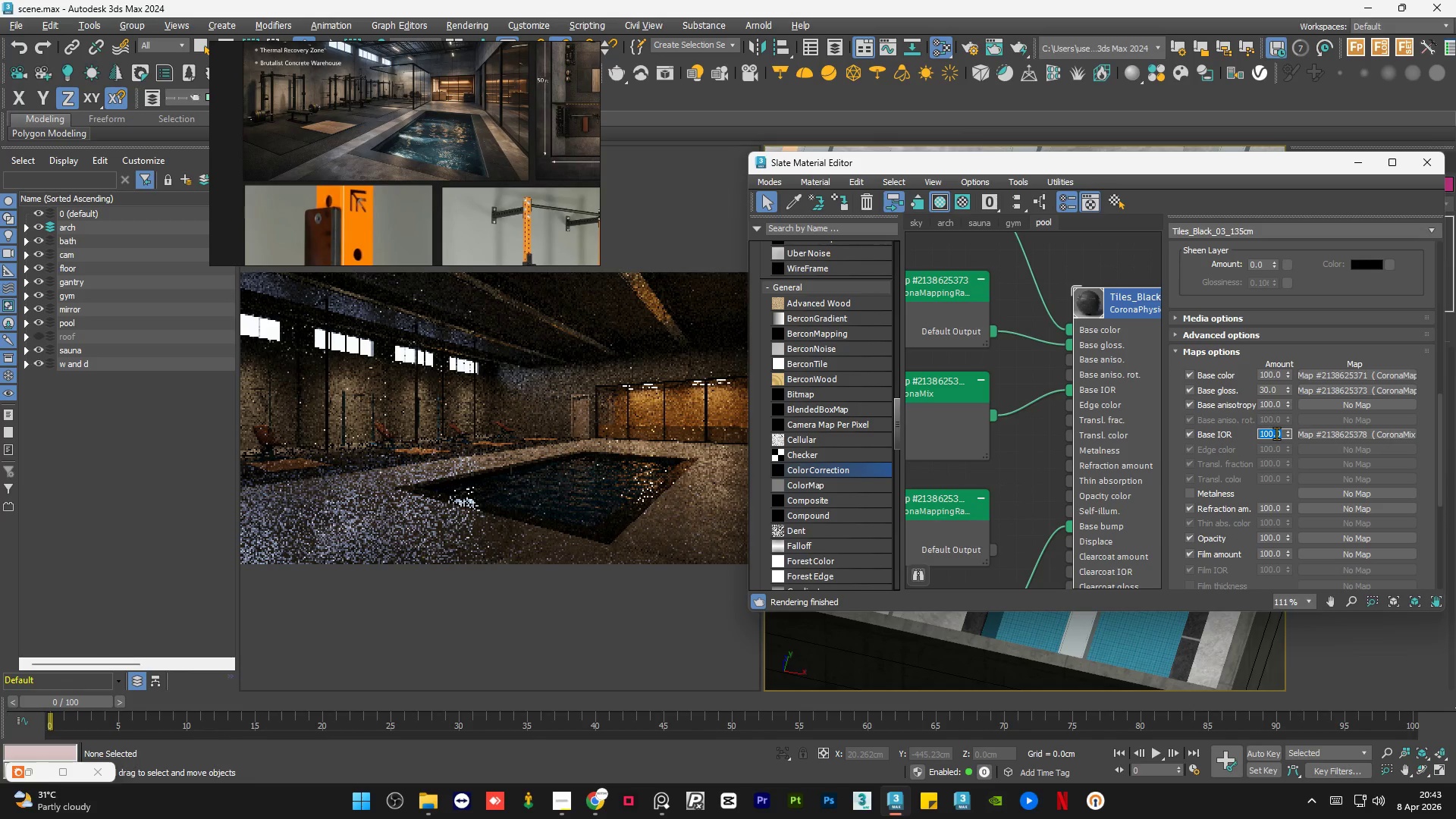 
key(Numpad6)
 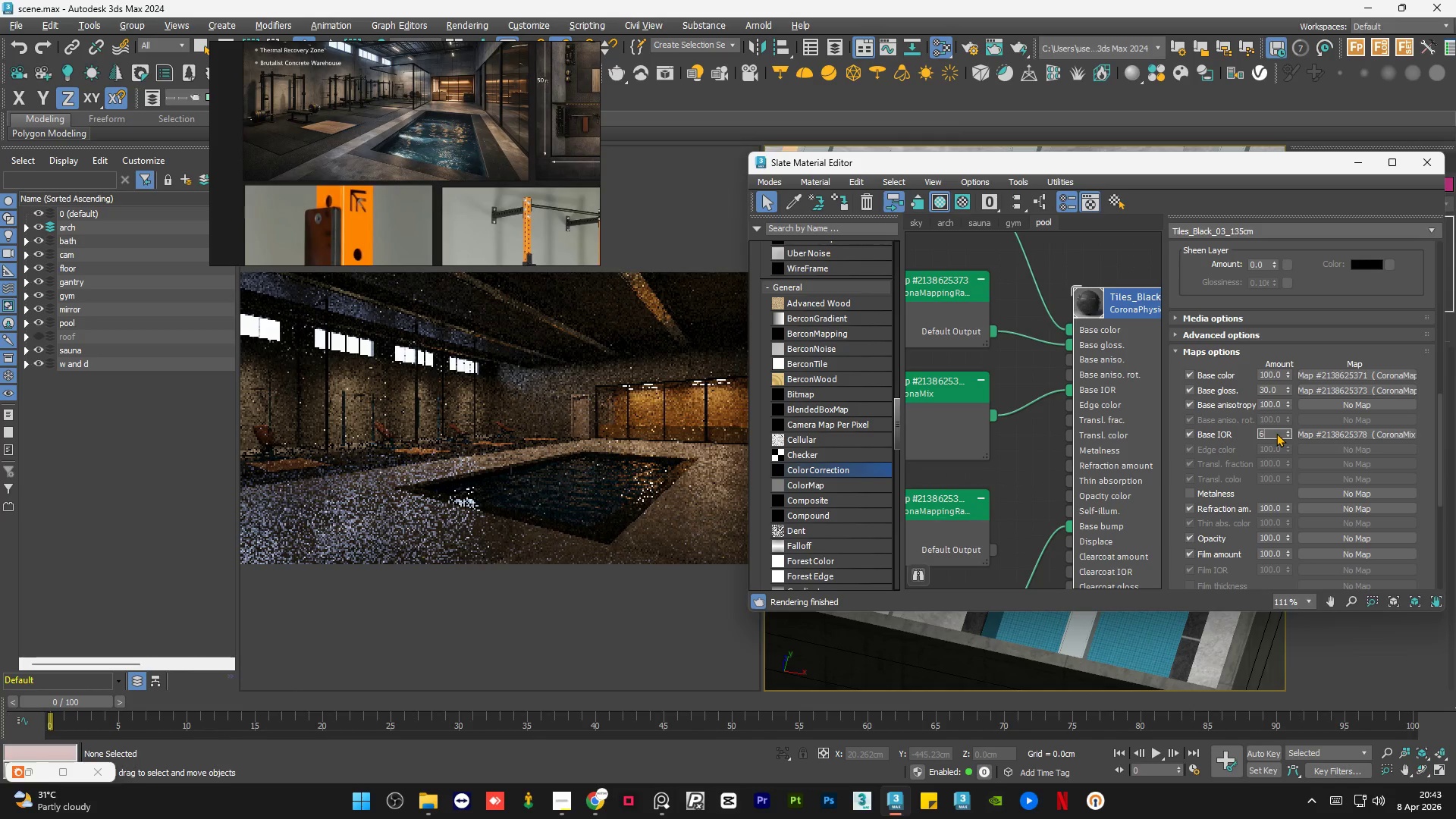 
key(Numpad0)
 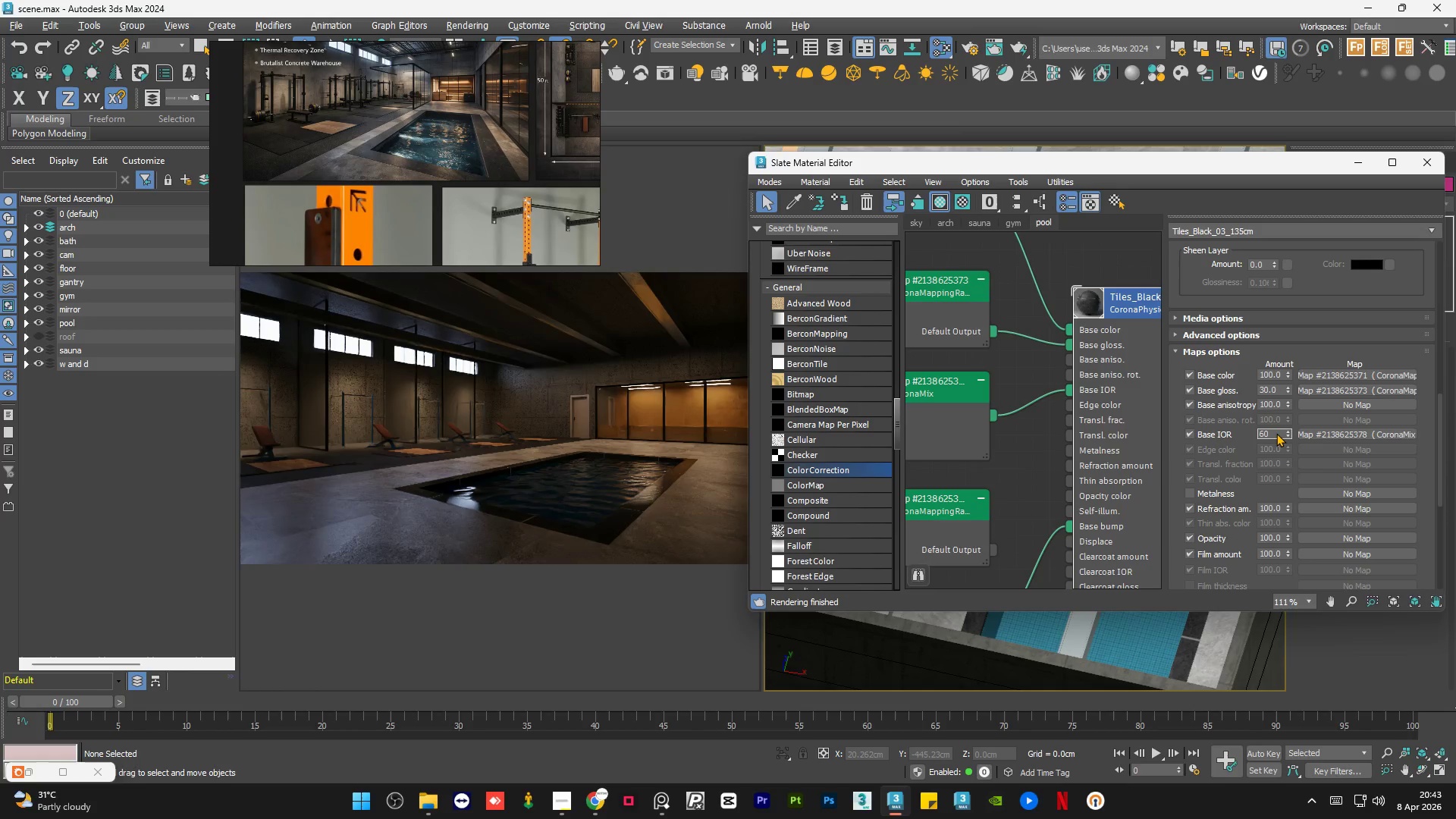 
key(NumpadEnter)
 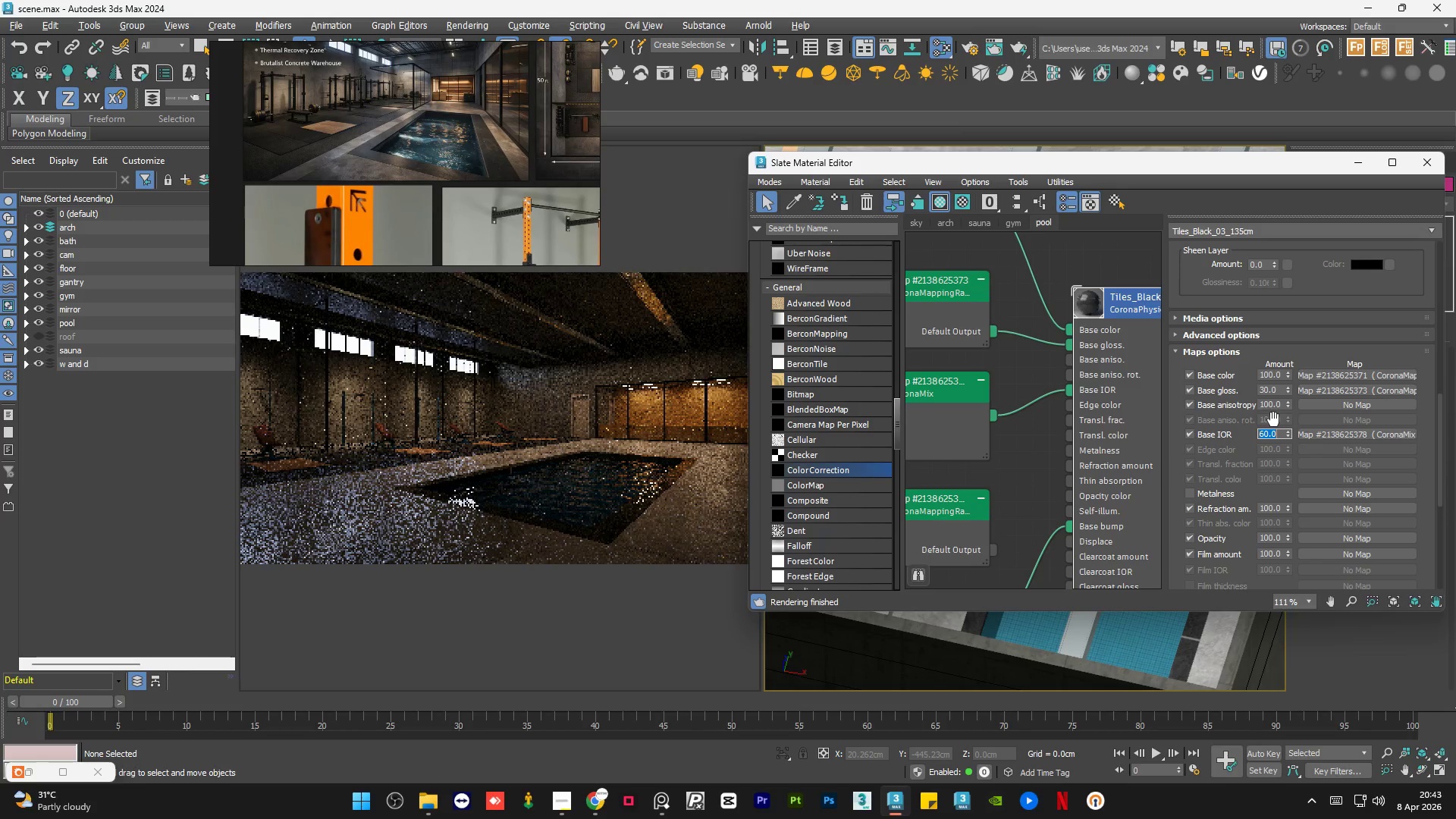 
left_click([1038, 464])
 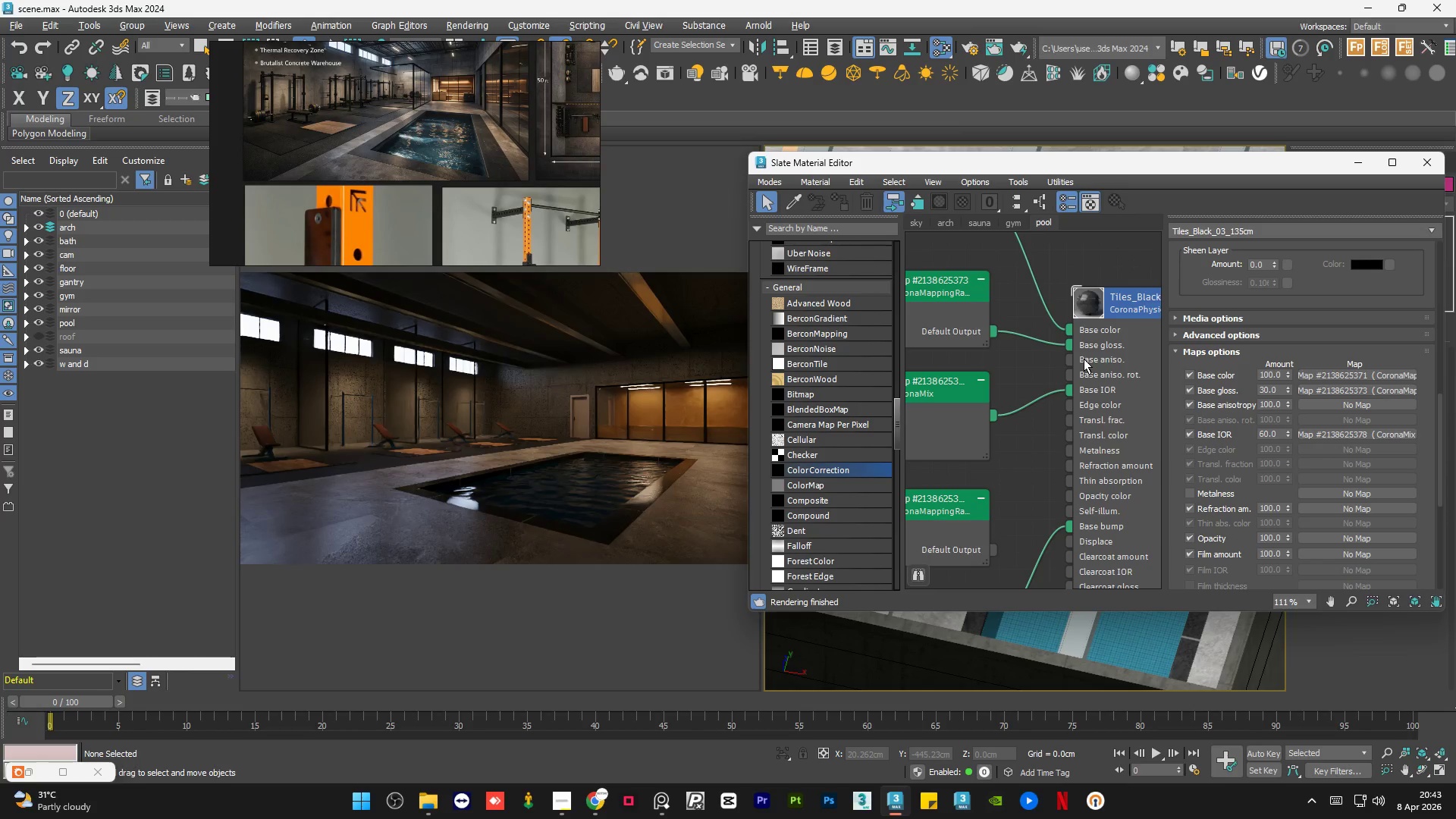 
scroll: coordinate [1084, 359], scroll_direction: down, amount: 5.0
 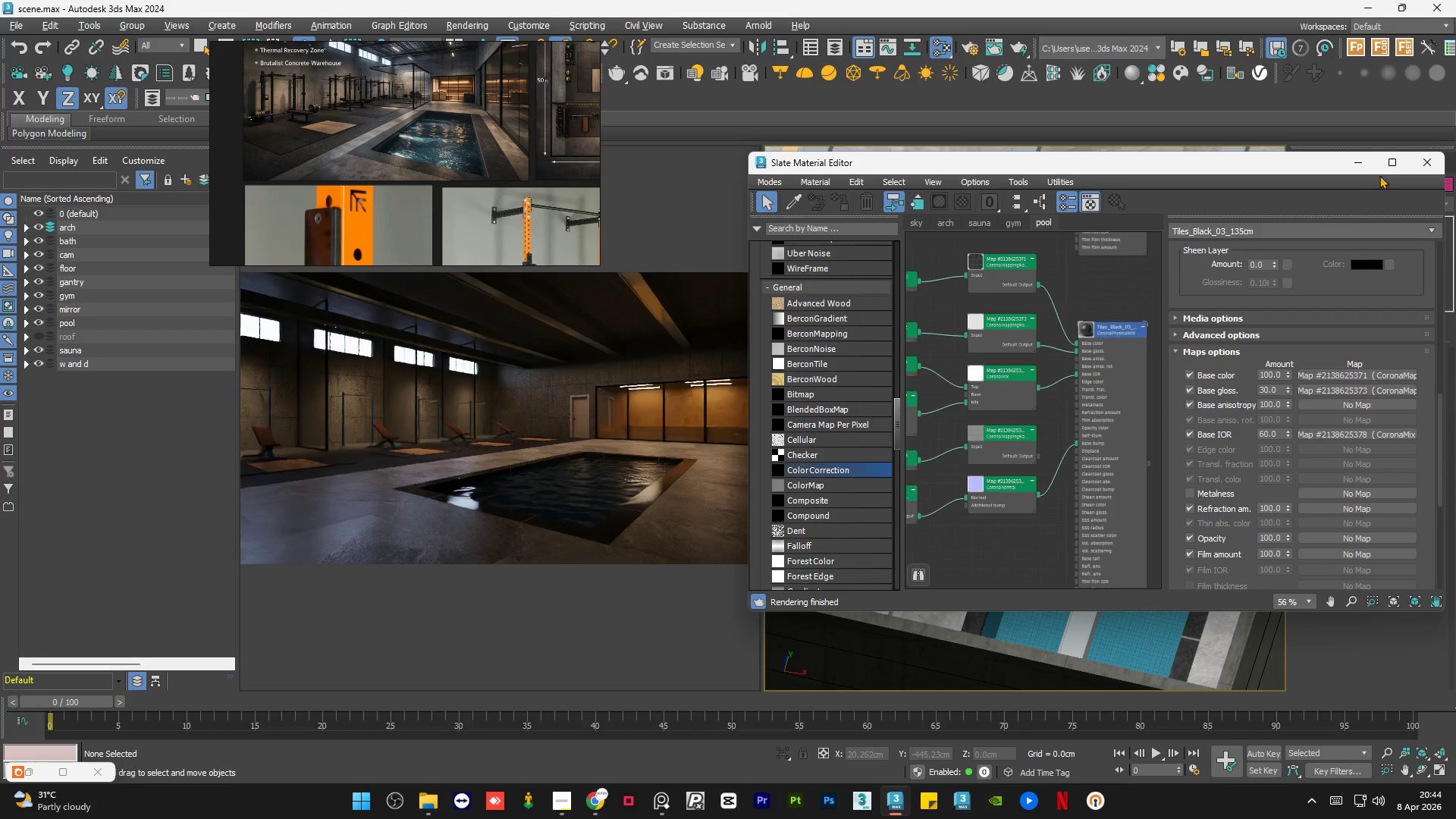 
left_click([1368, 169])
 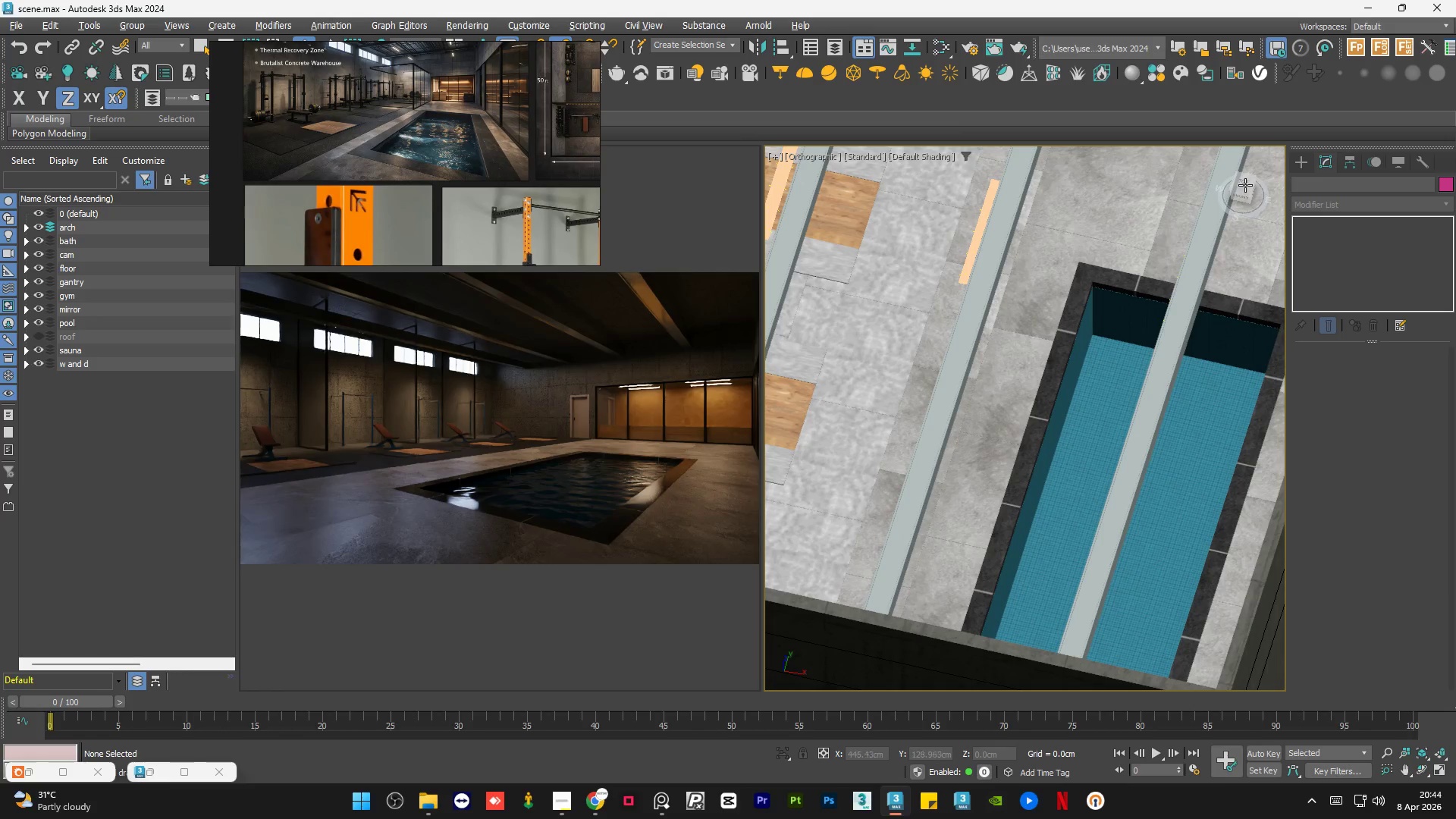 
left_click([1245, 182])
 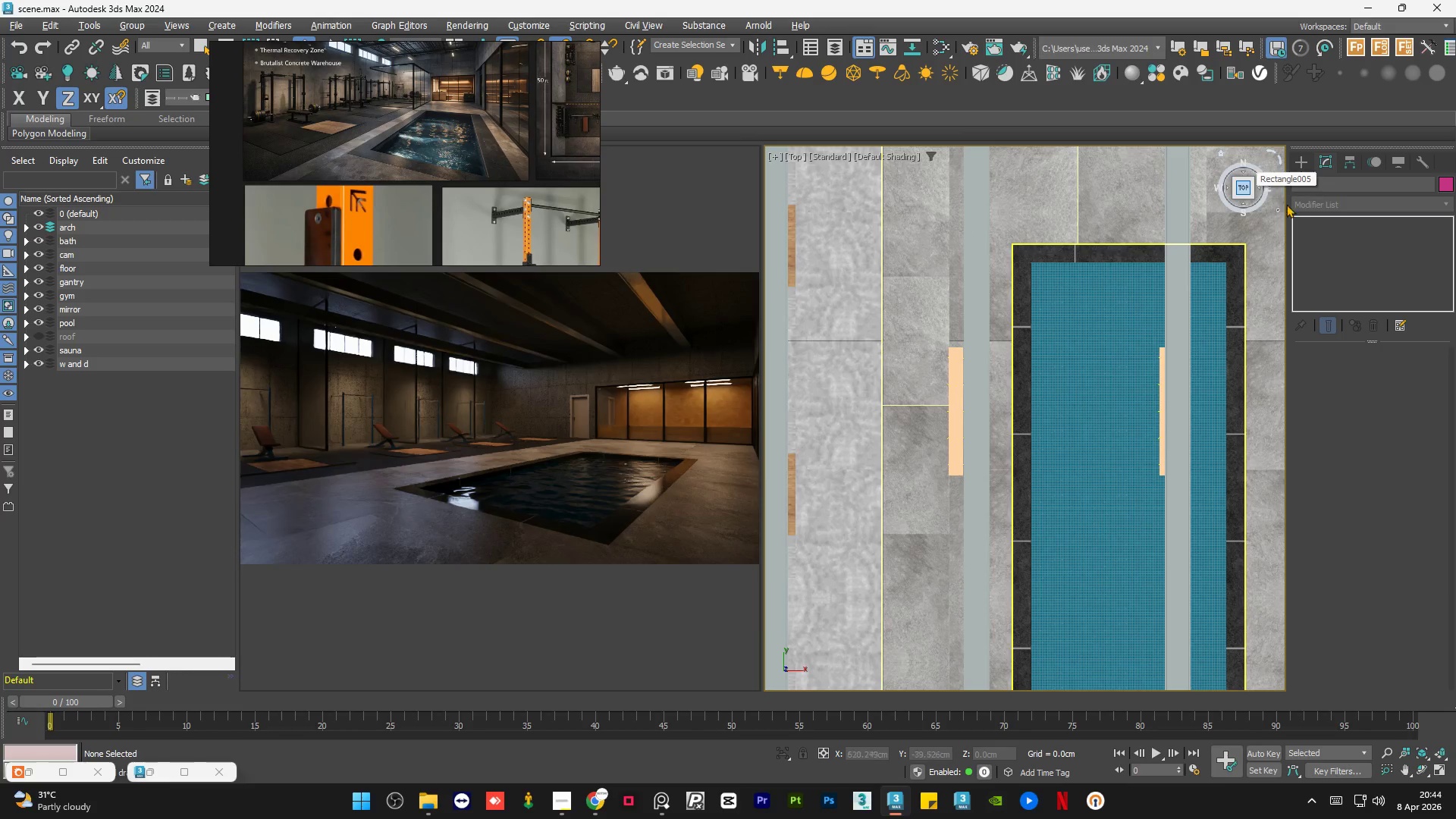 
left_click([1304, 165])
 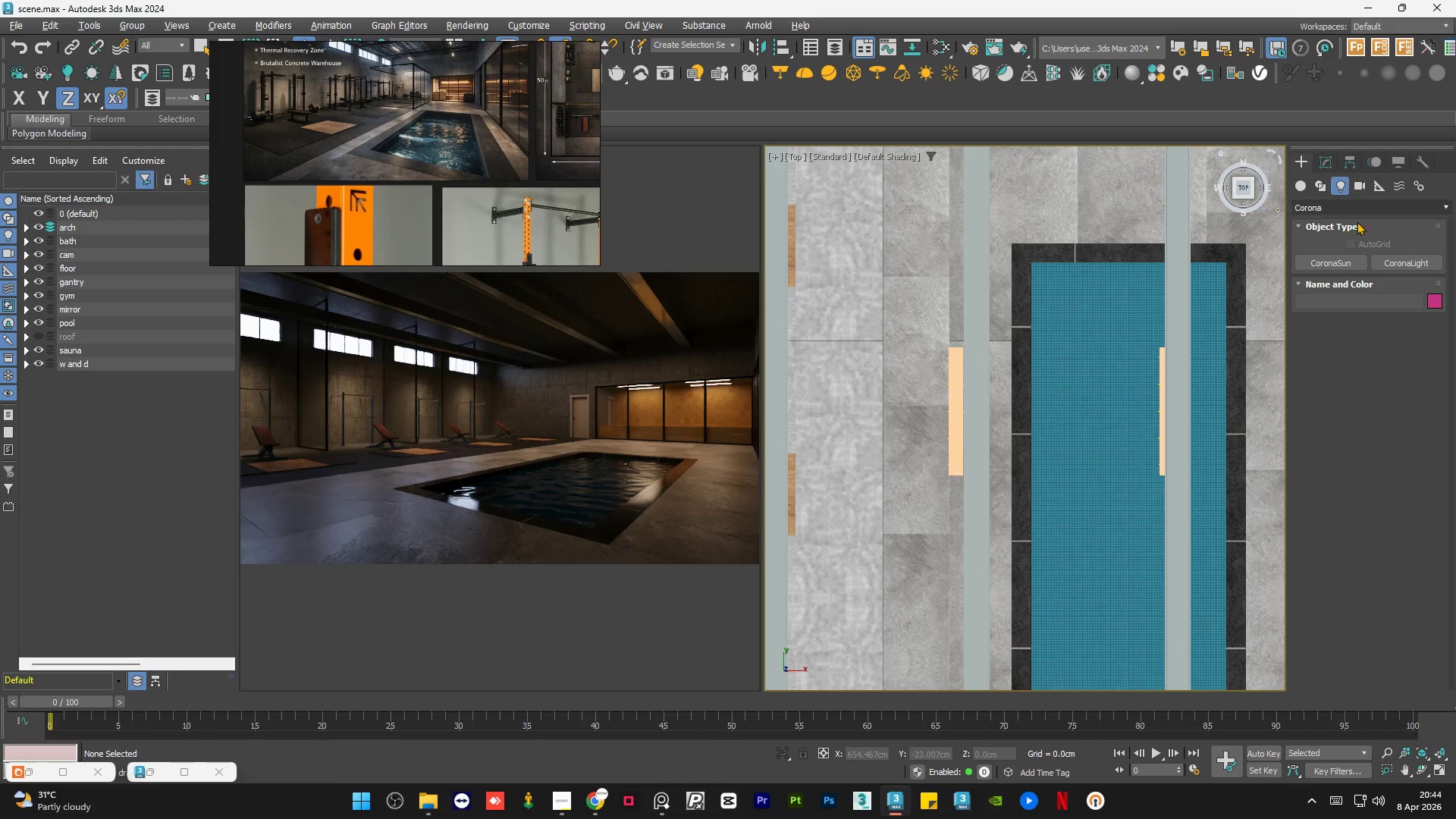 
left_click([1385, 259])
 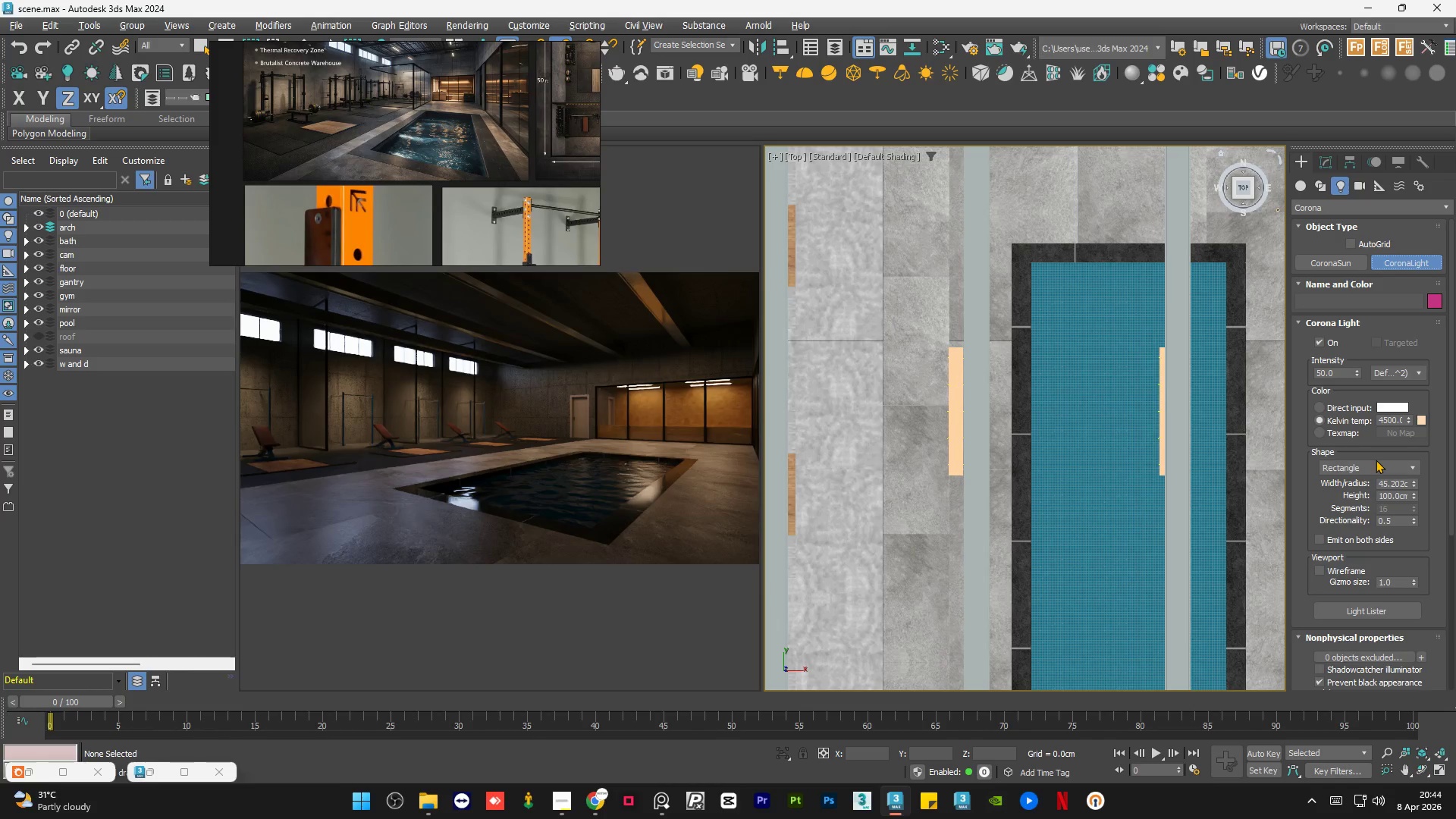 
left_click([1382, 463])
 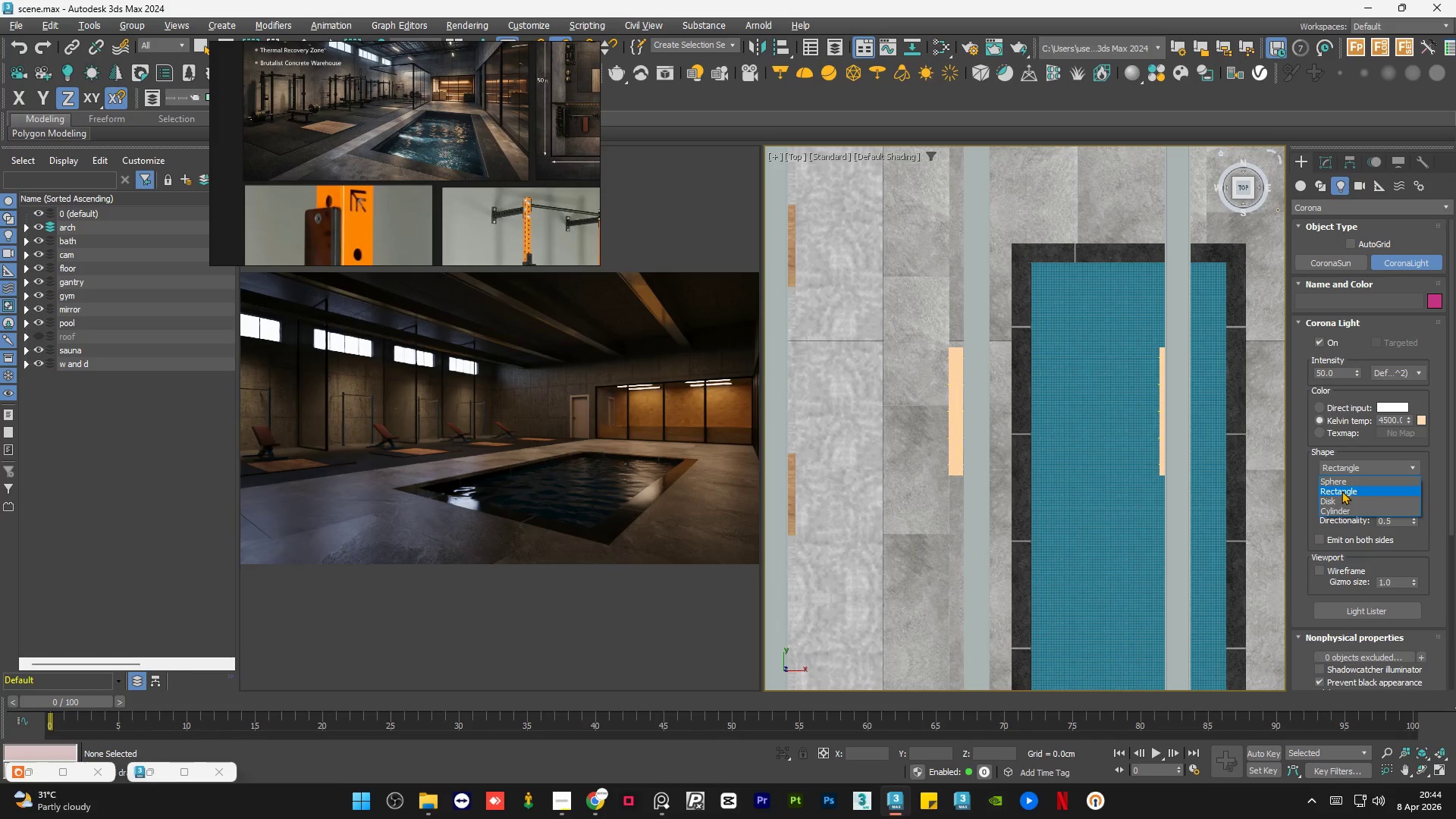 
wait(6.16)
 